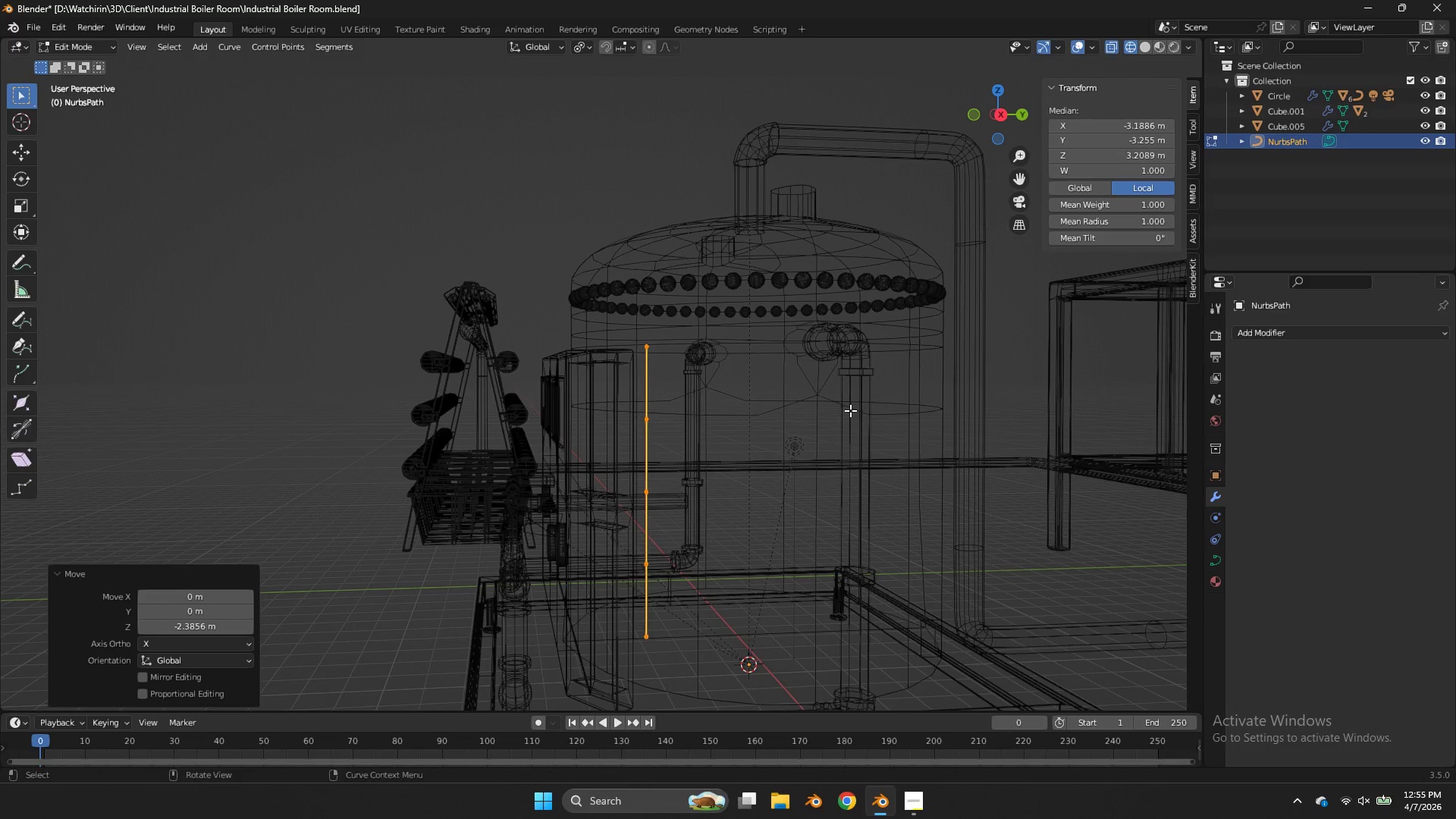 
key(Alt+S)
 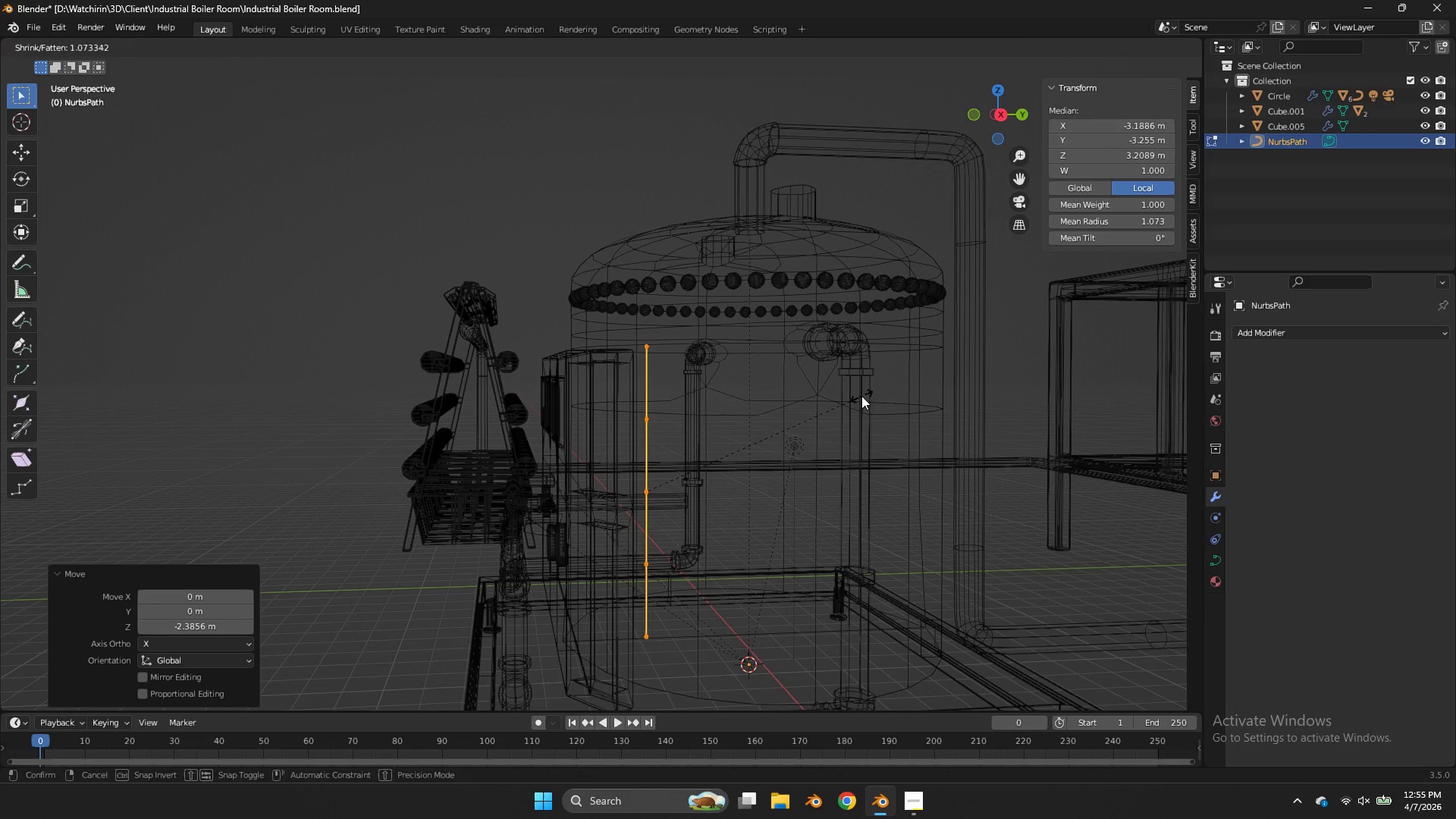 
right_click([861, 396])
 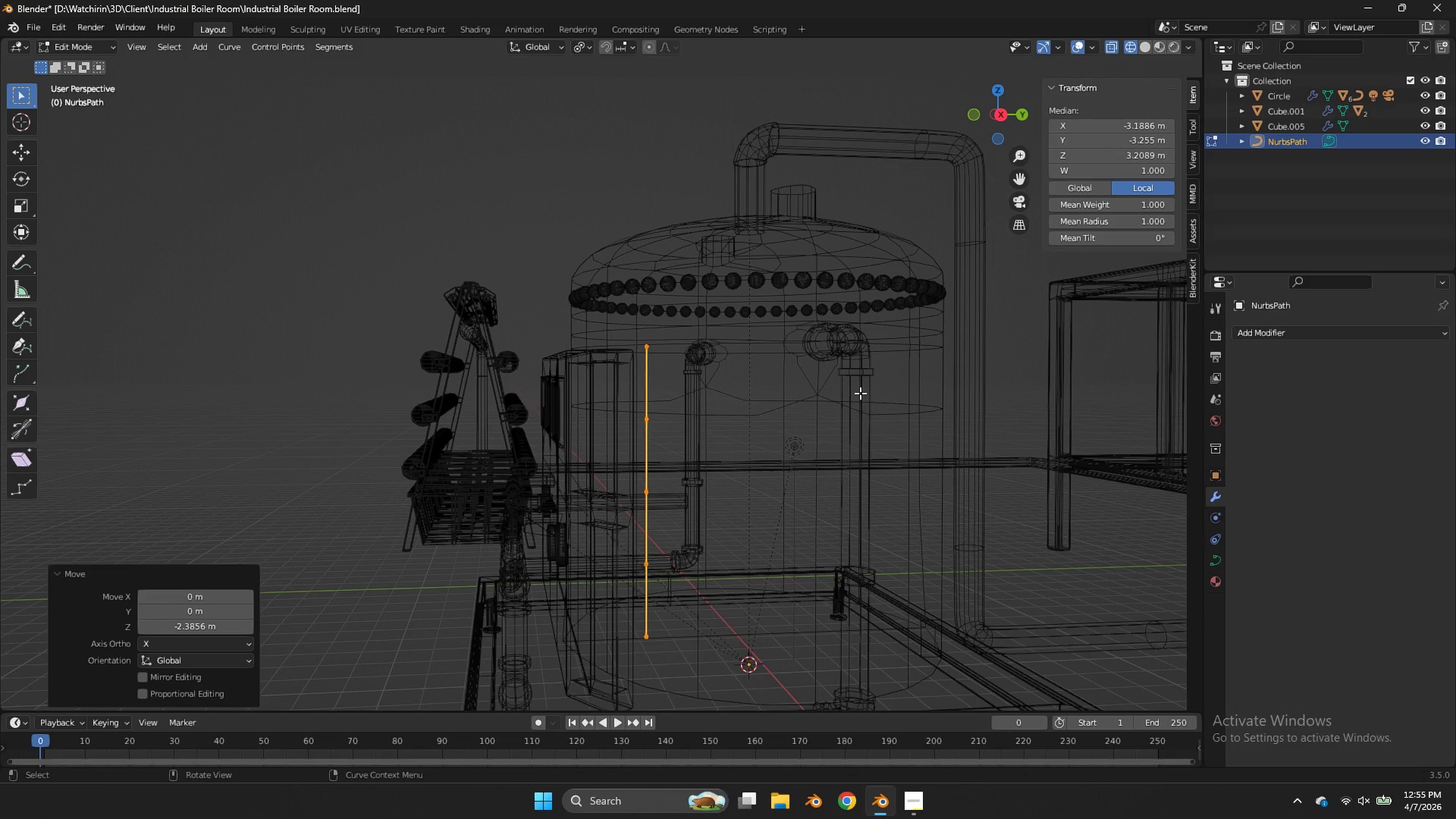 
key(Control+Z)
 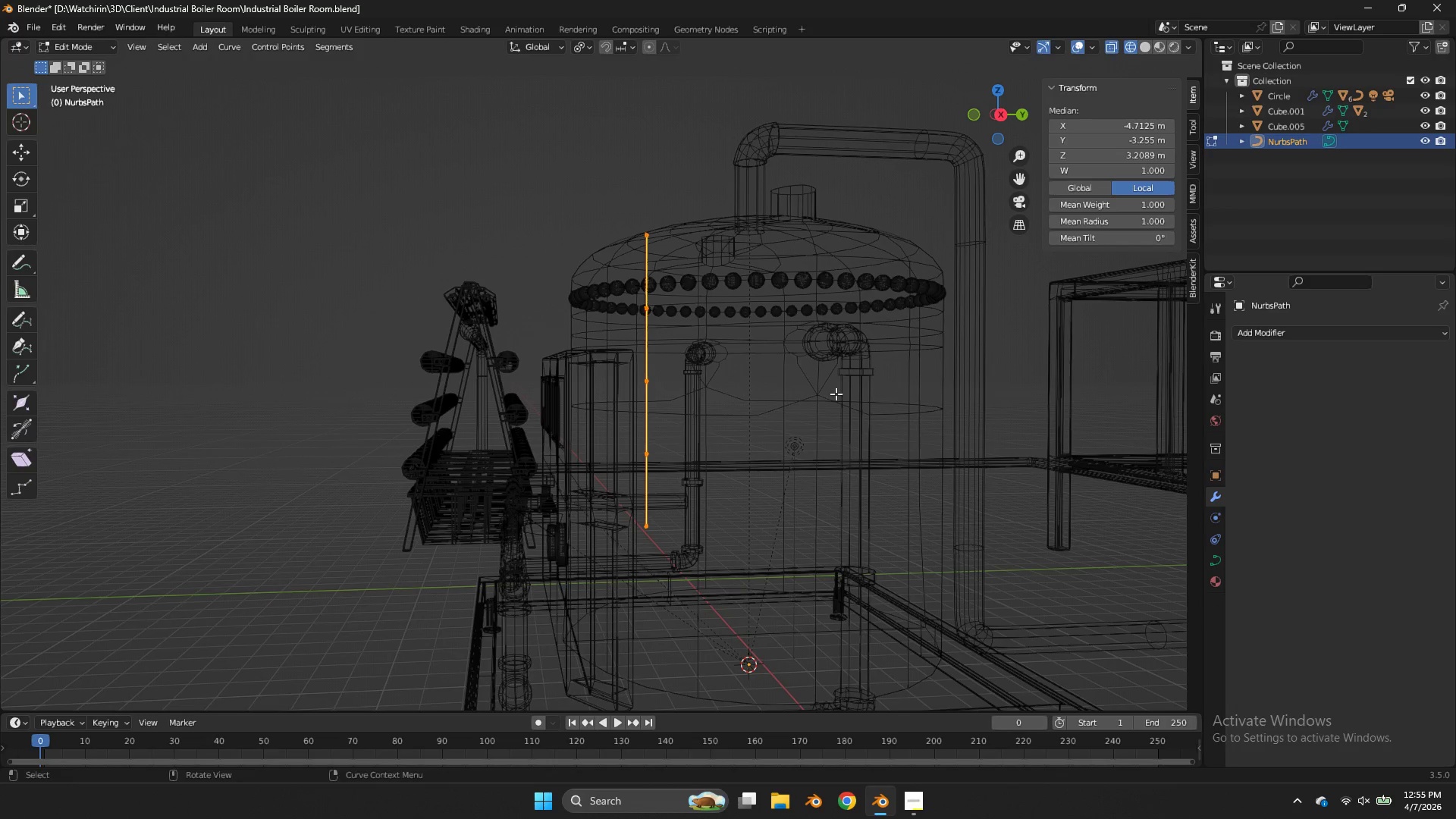 
type(gz)
 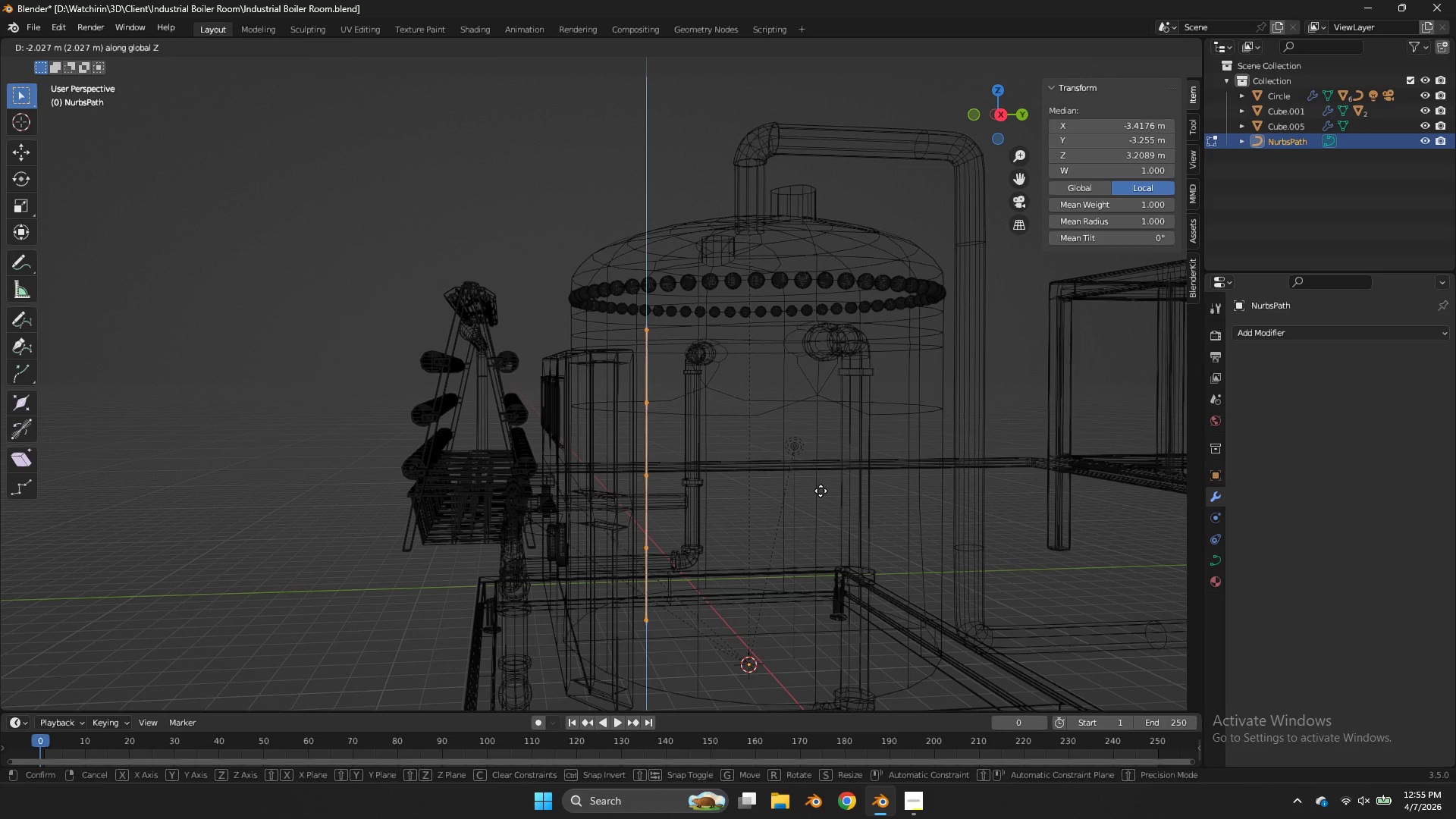 
left_click([821, 497])
 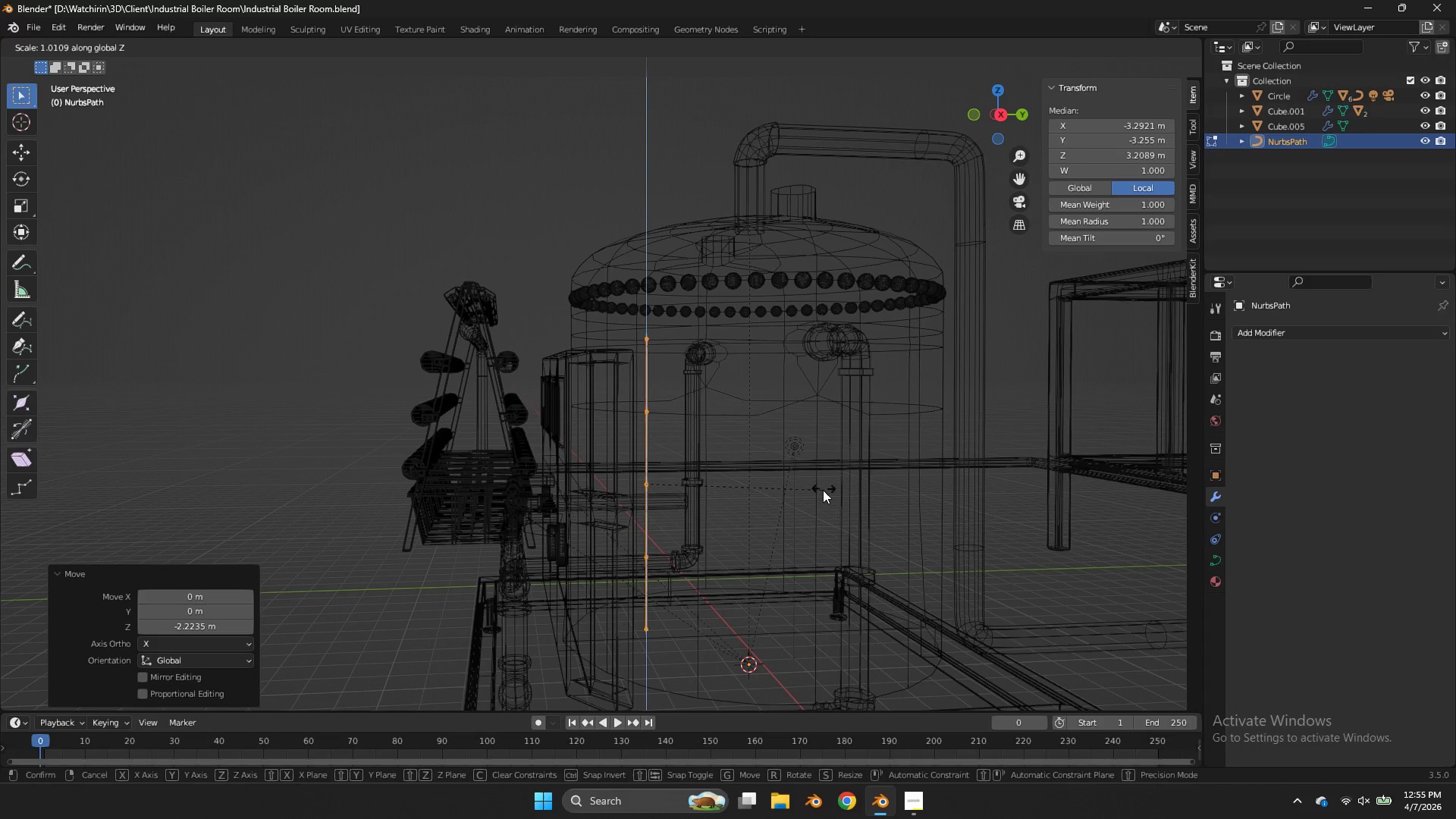 
type(sz)
 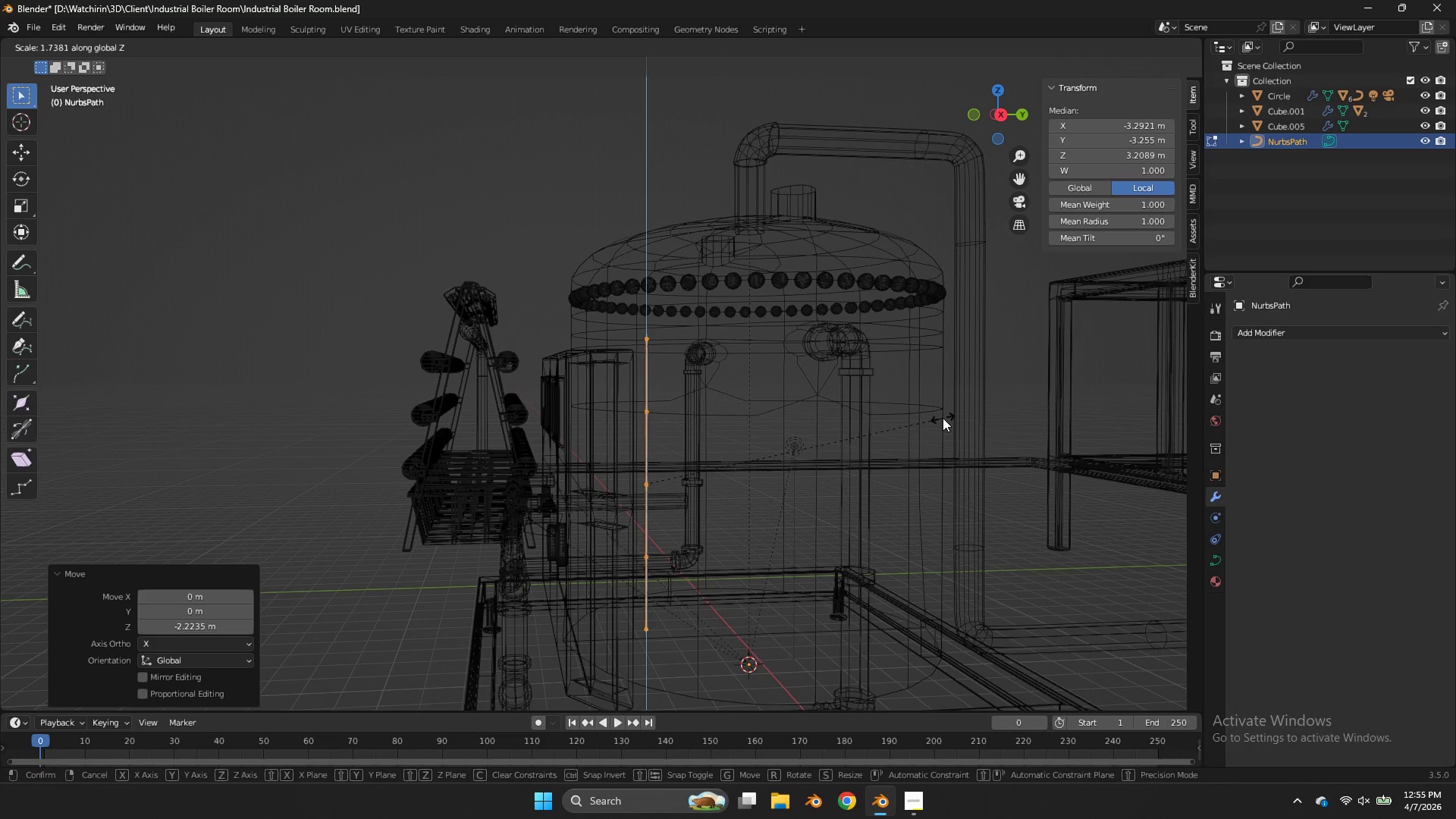 
right_click([943, 418])
 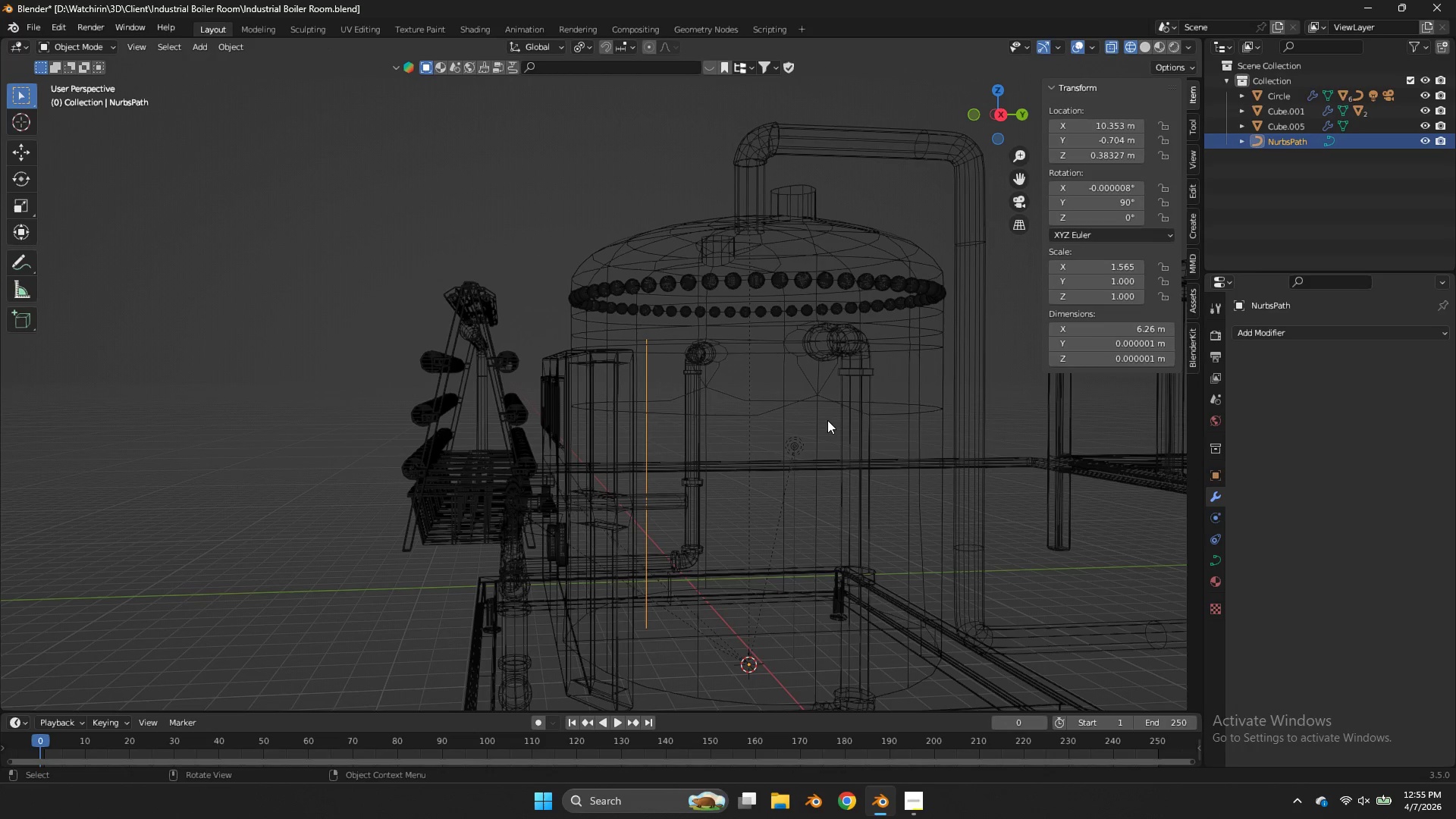 
key(Tab)
type(sz)
 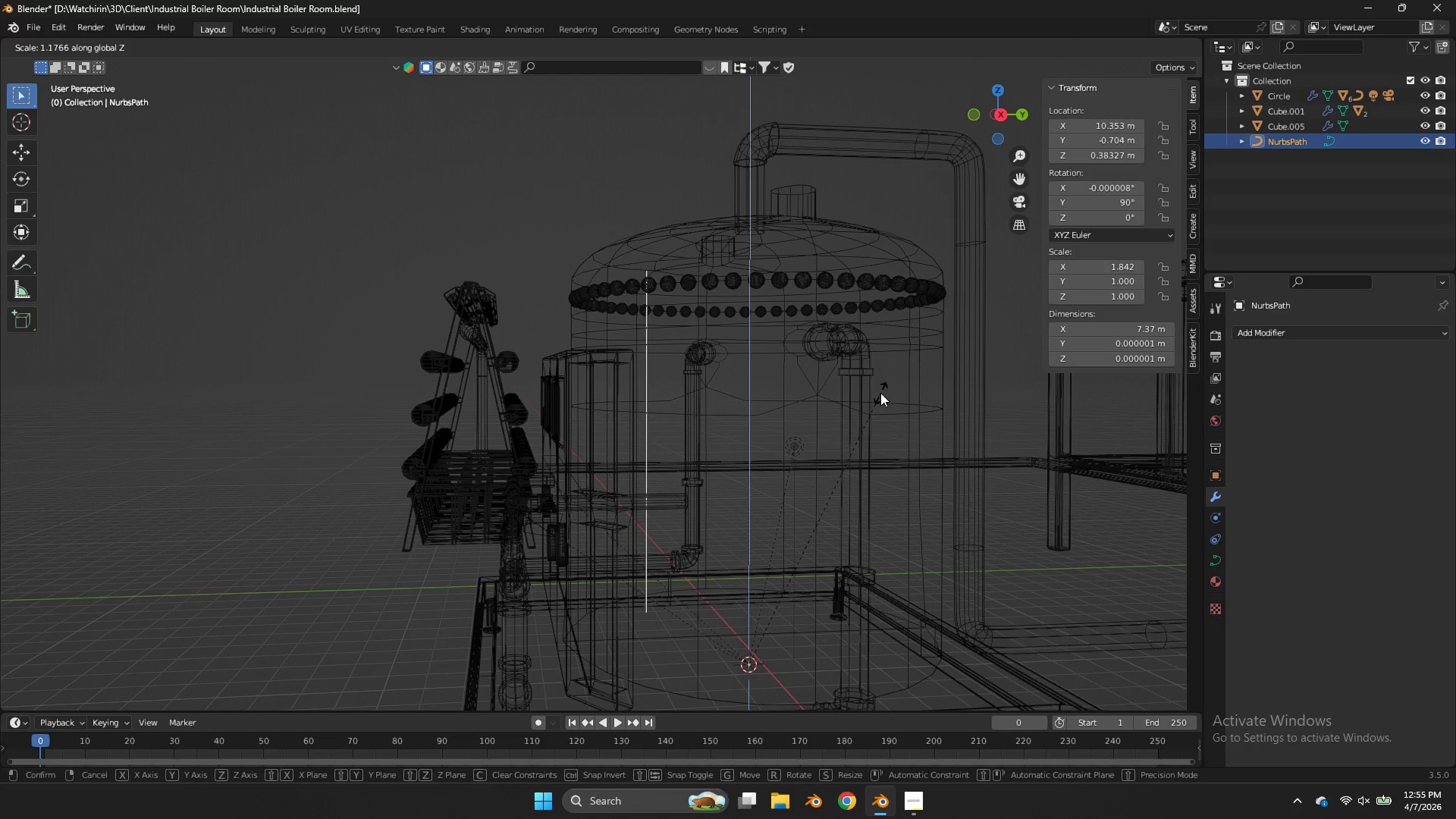 
left_click([880, 393])
 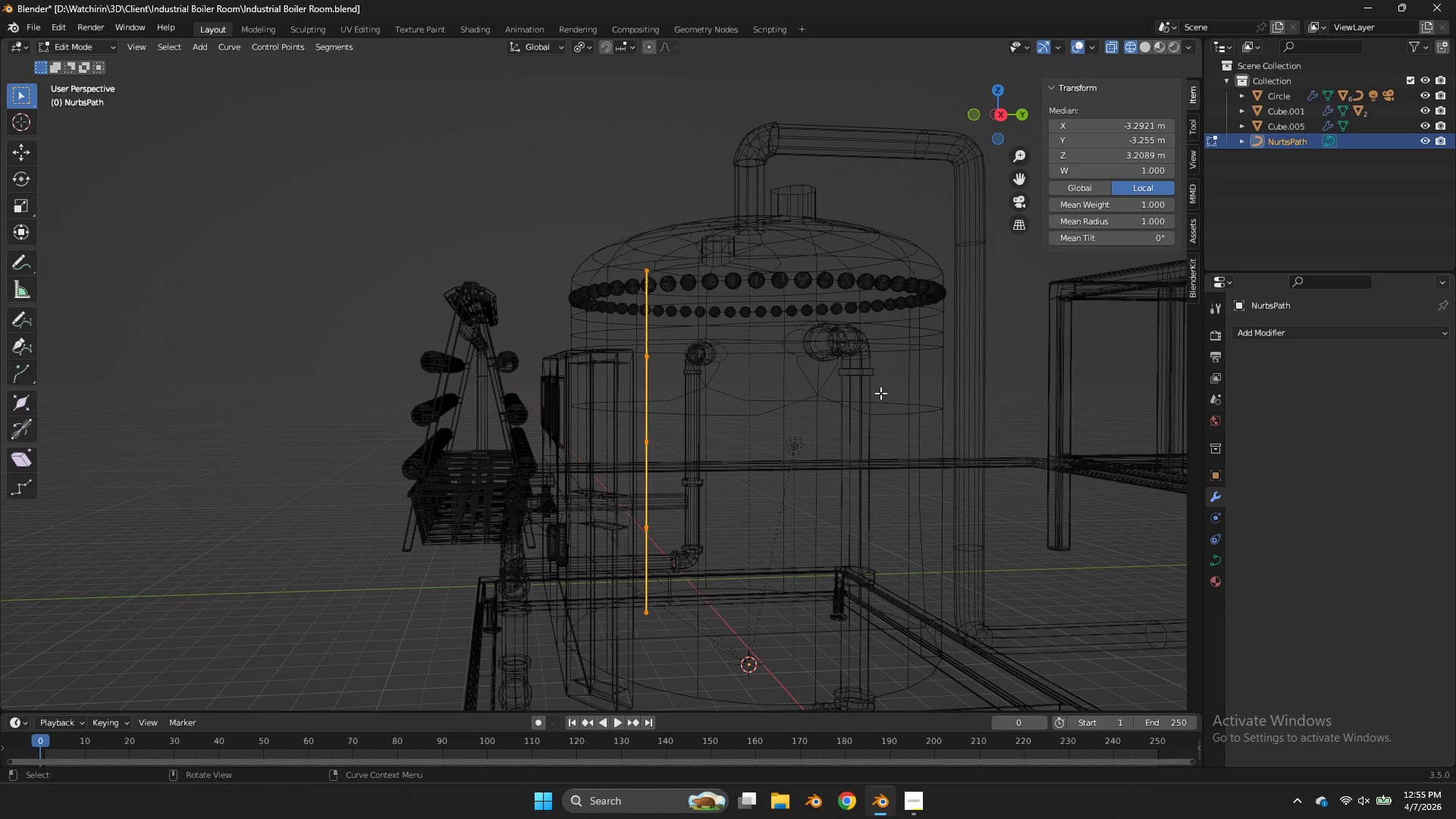 
key(Tab)
 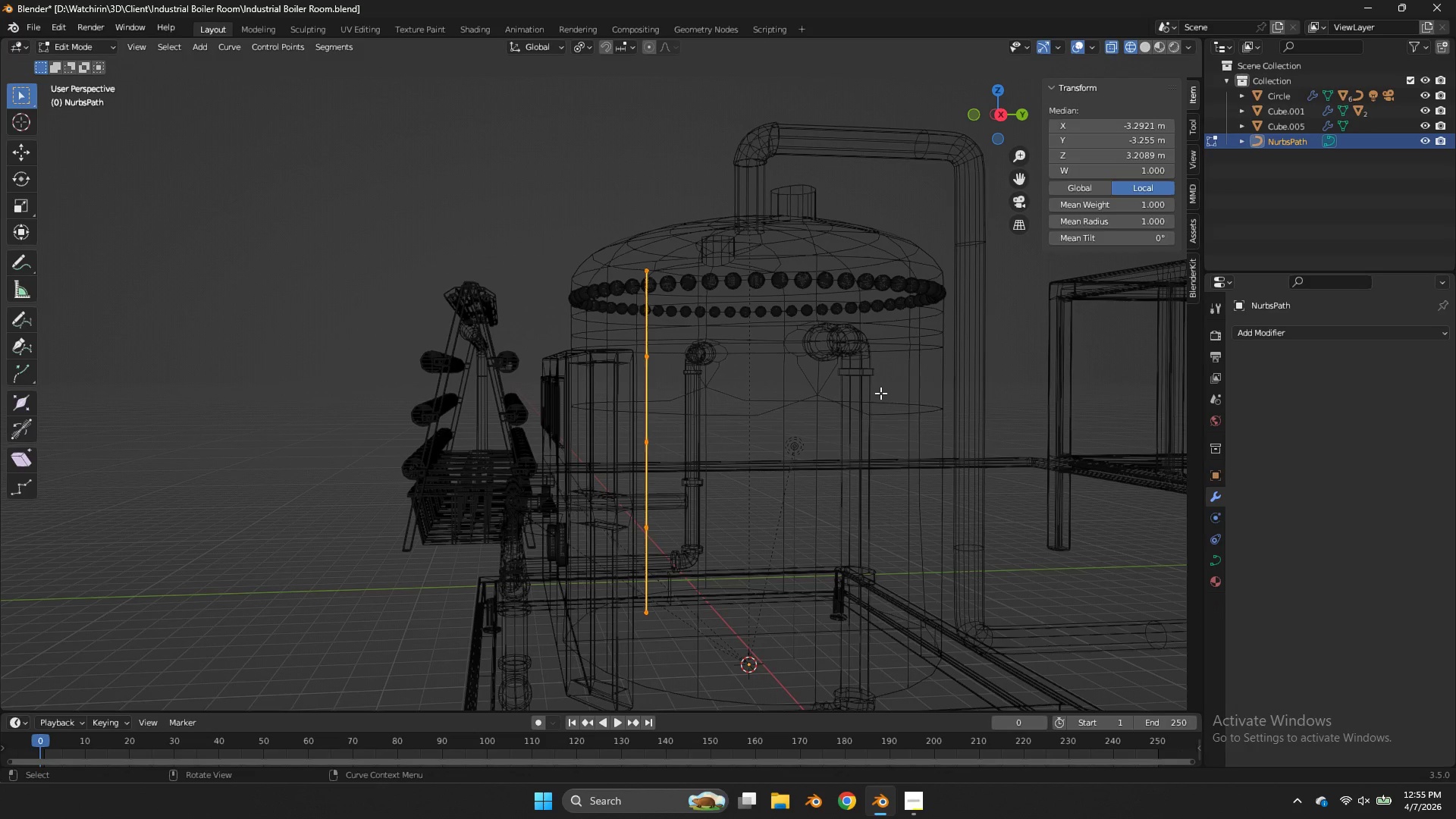 
key(H)
 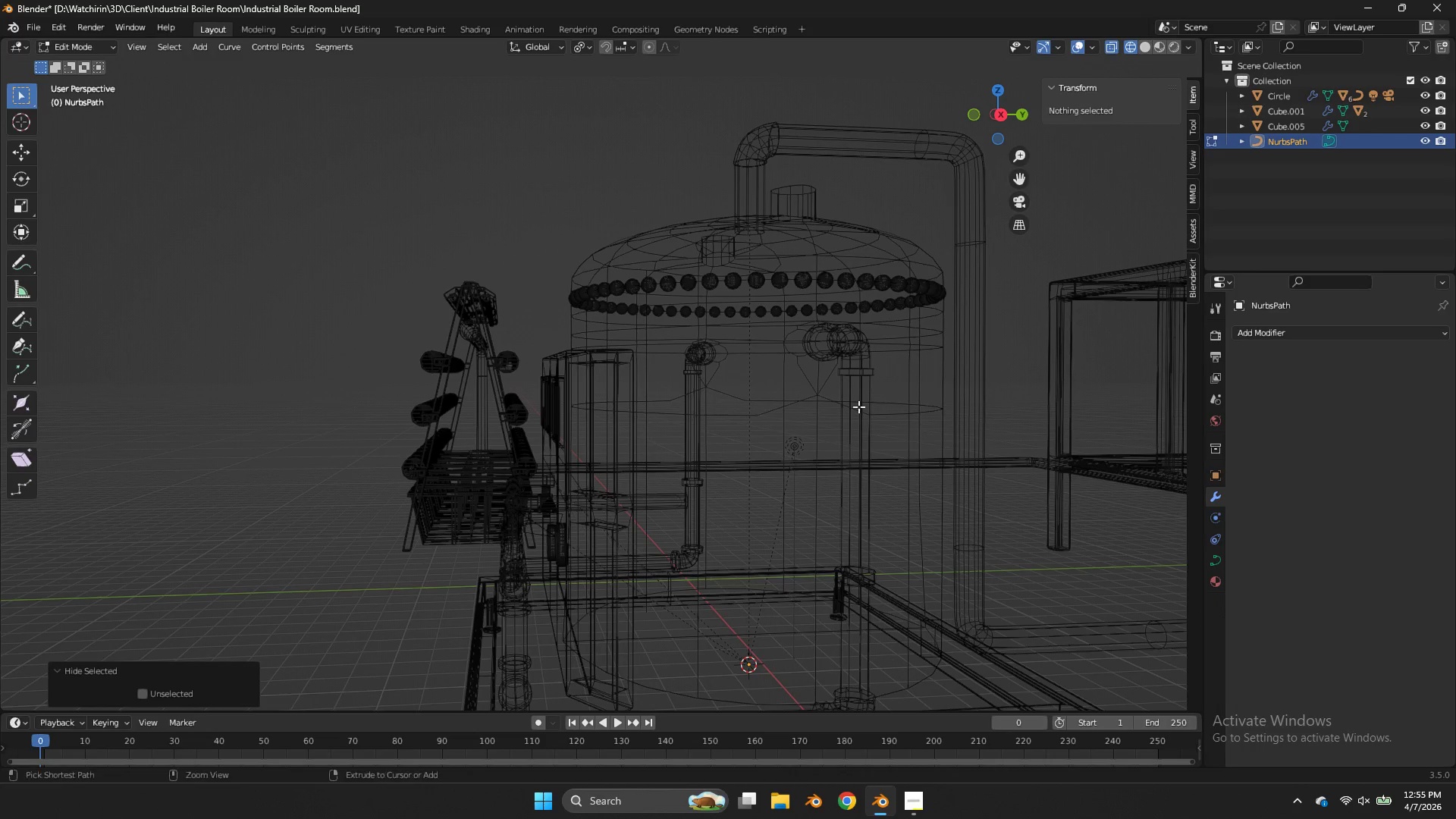 
key(Control+Z)
 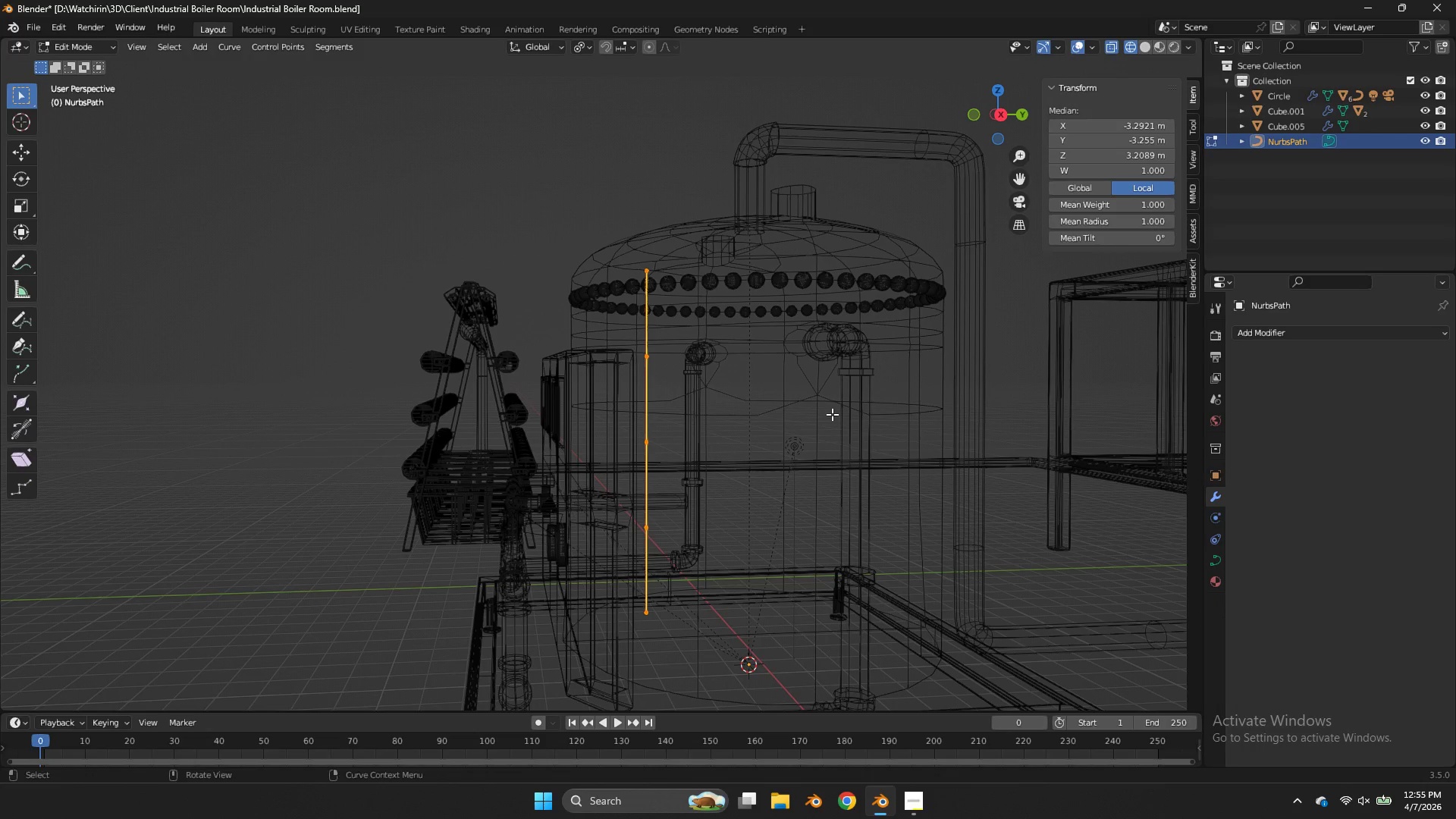 
type(gz)
 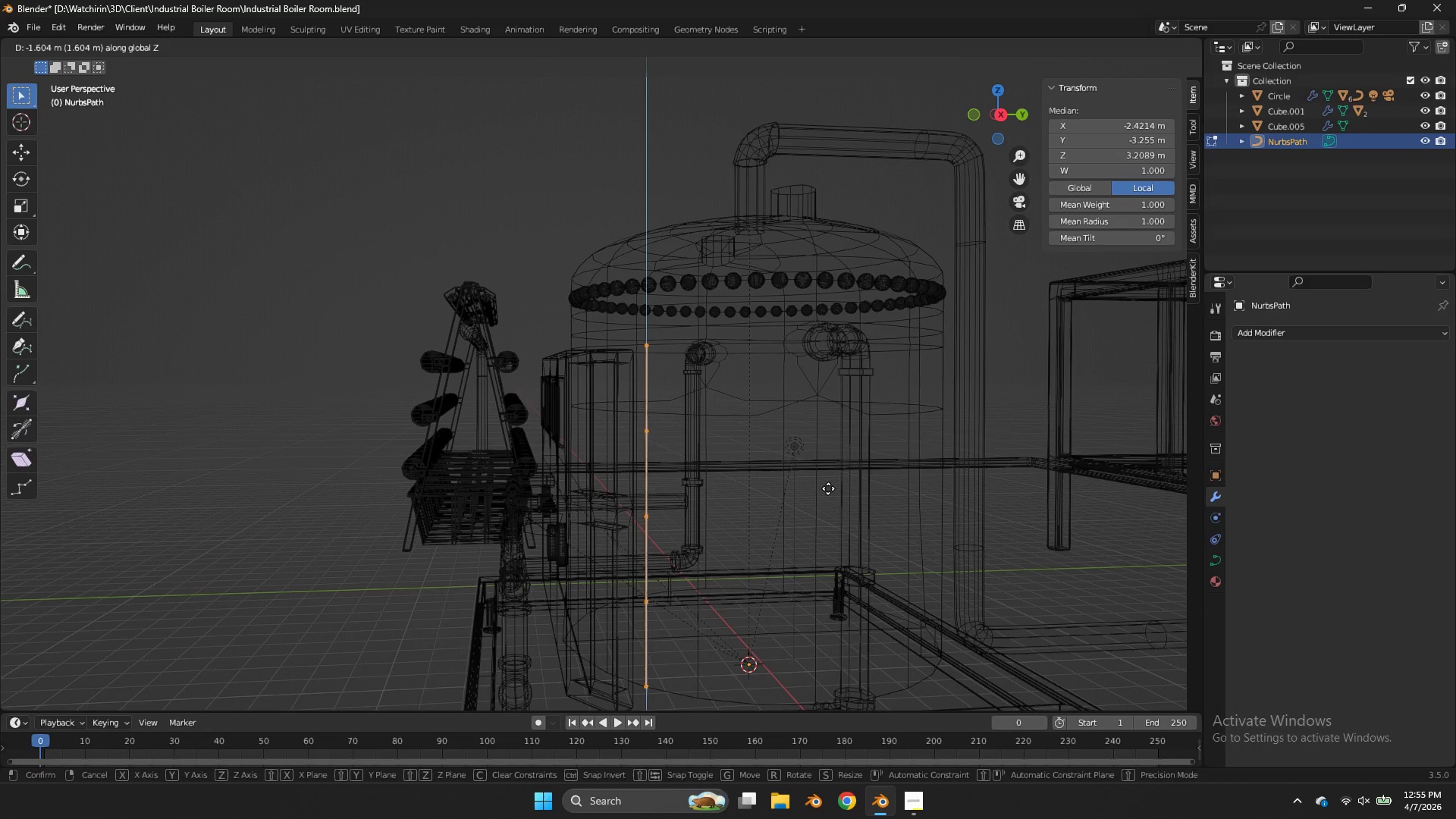 
left_click([829, 489])
 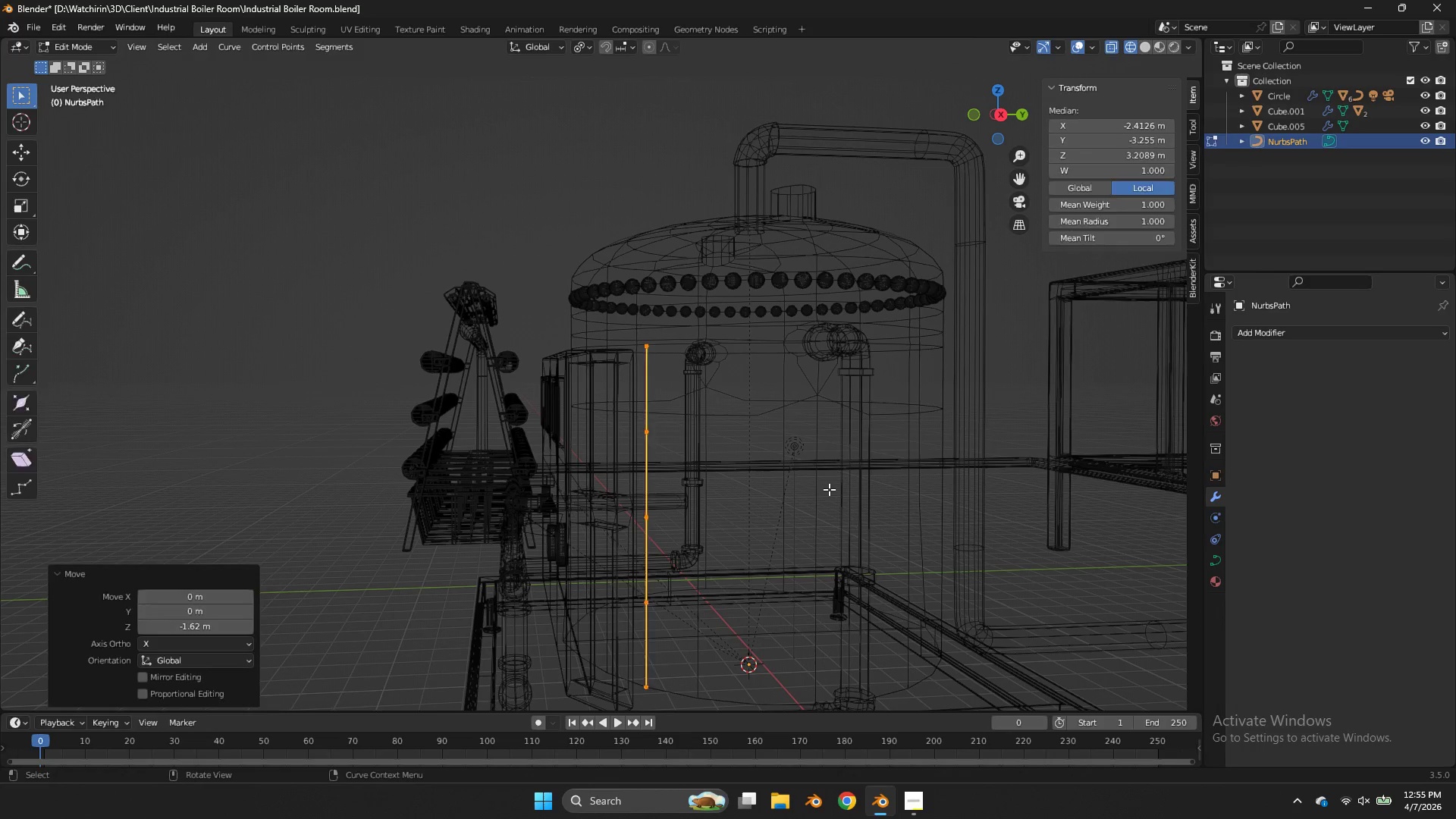 
key(Tab)
type(sz)
 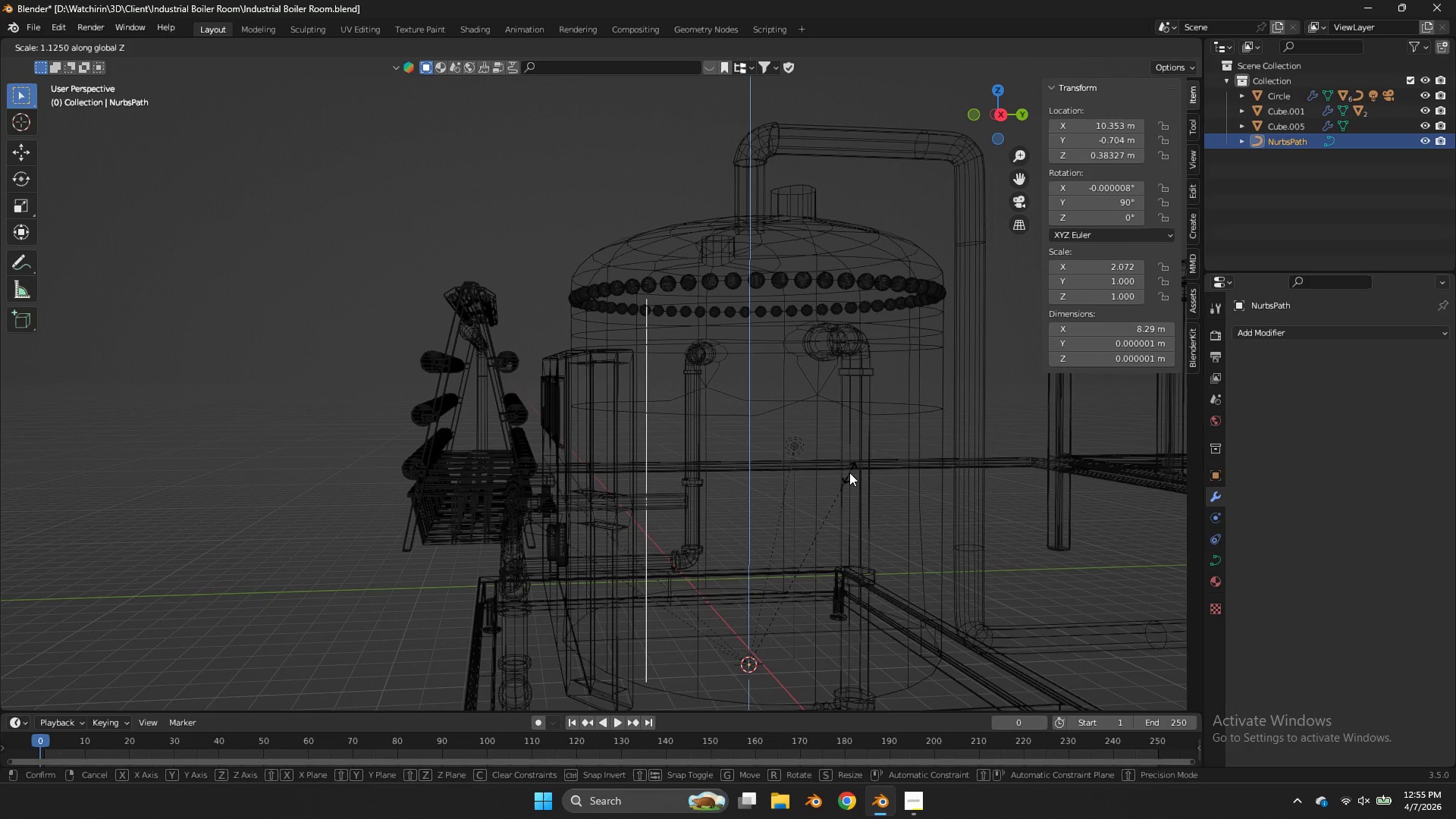 
left_click([848, 472])
 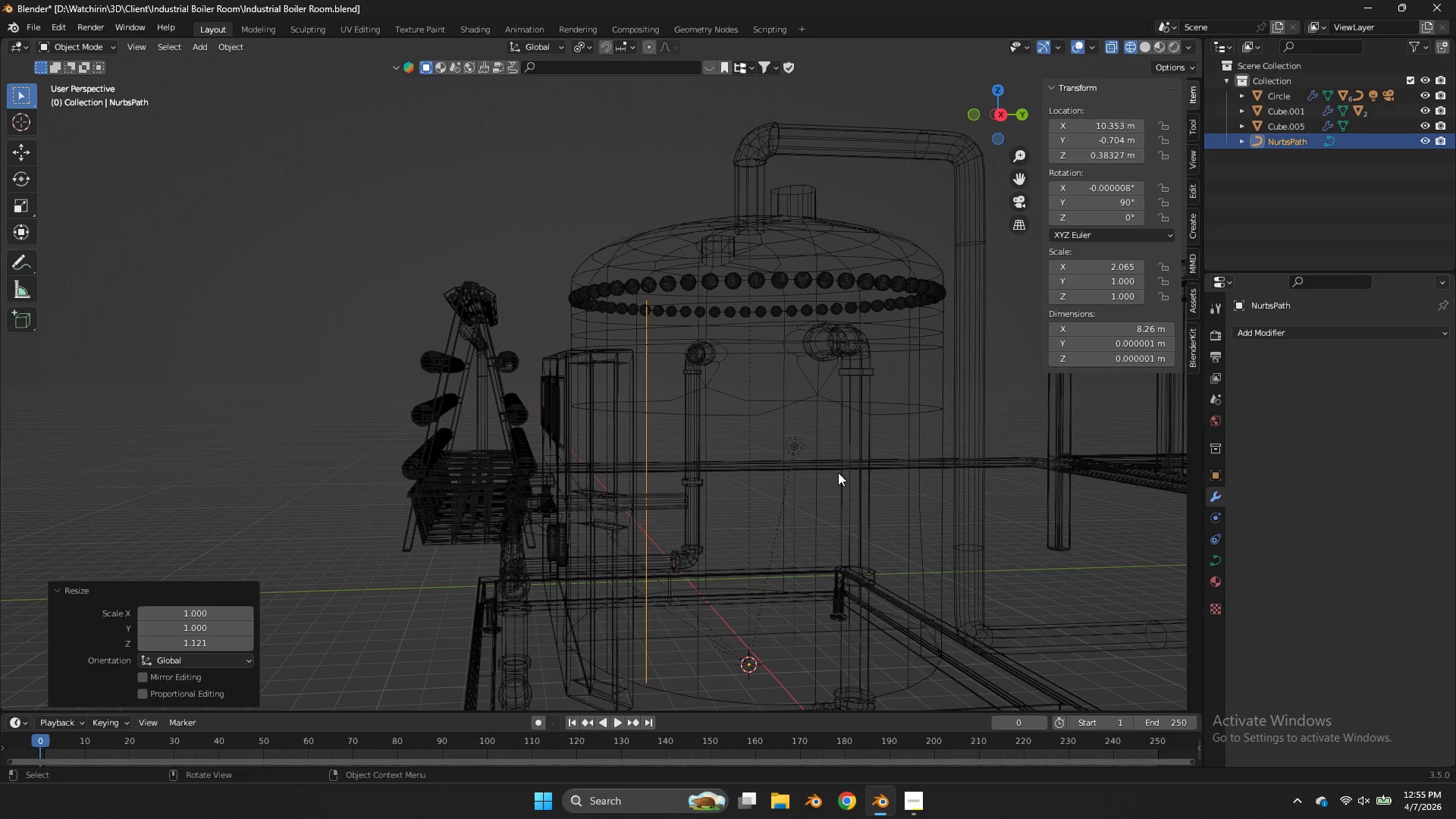 
key(Control+S)
 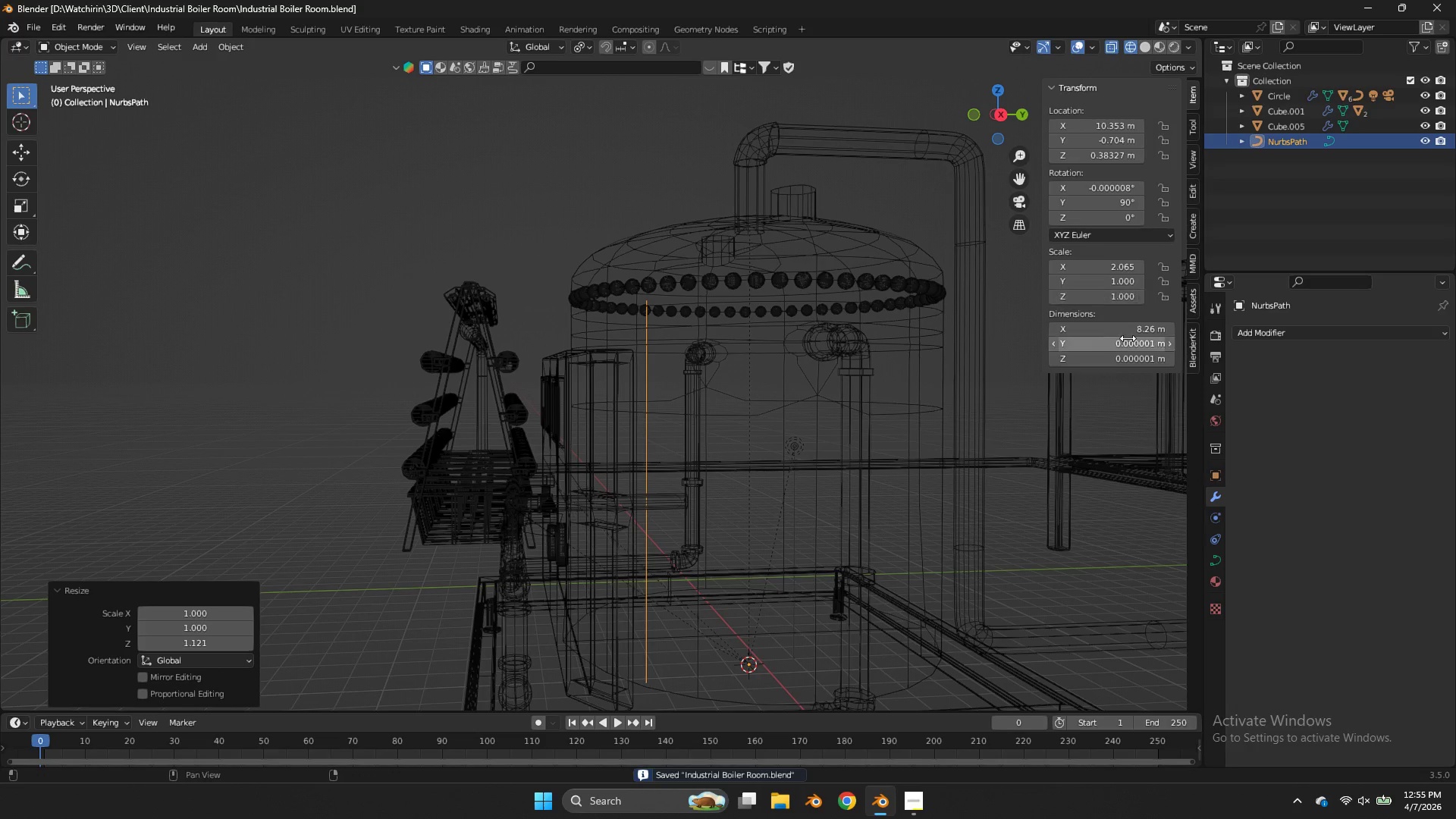 
key(Tab)
 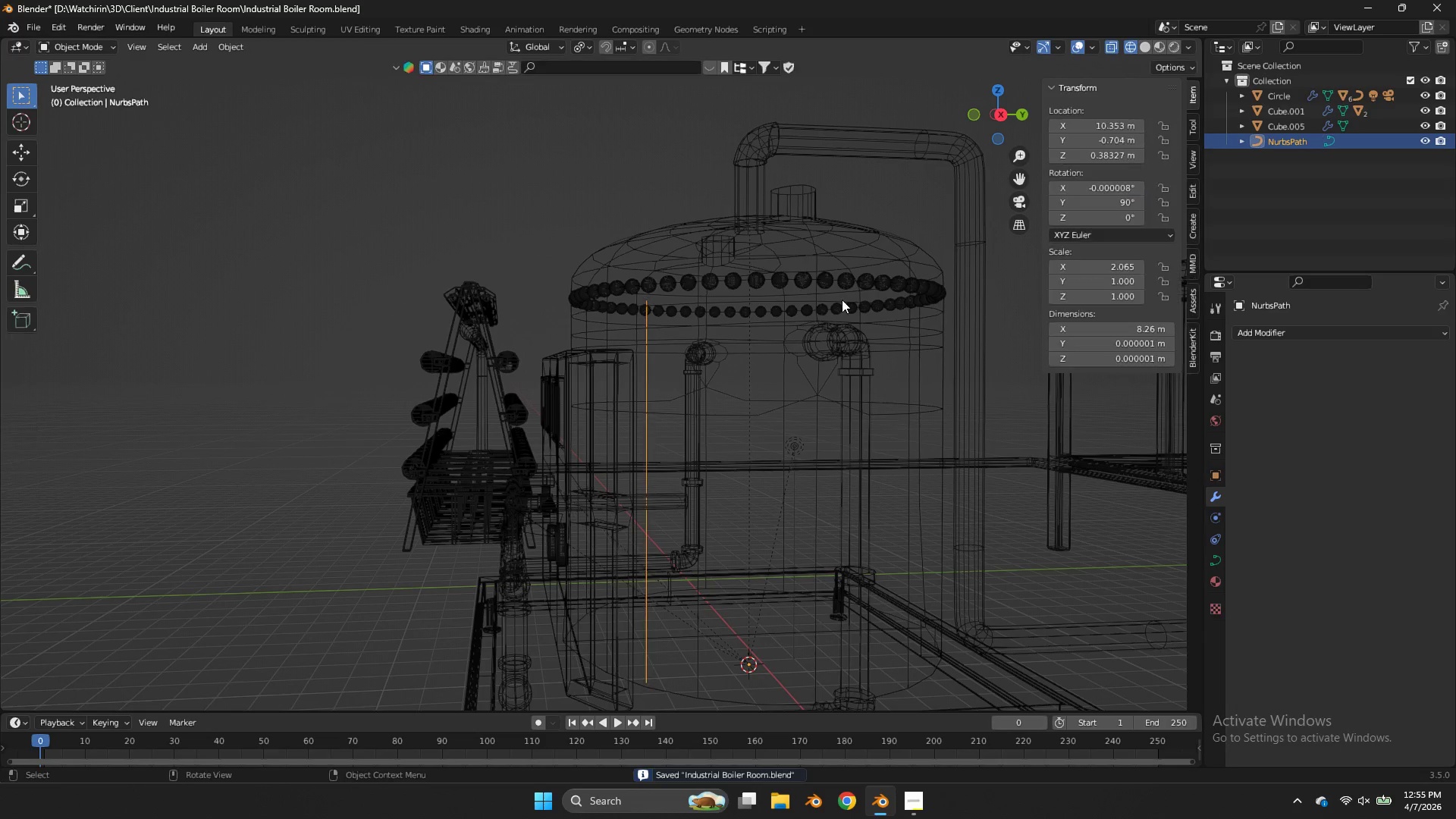 
key(Tab)
 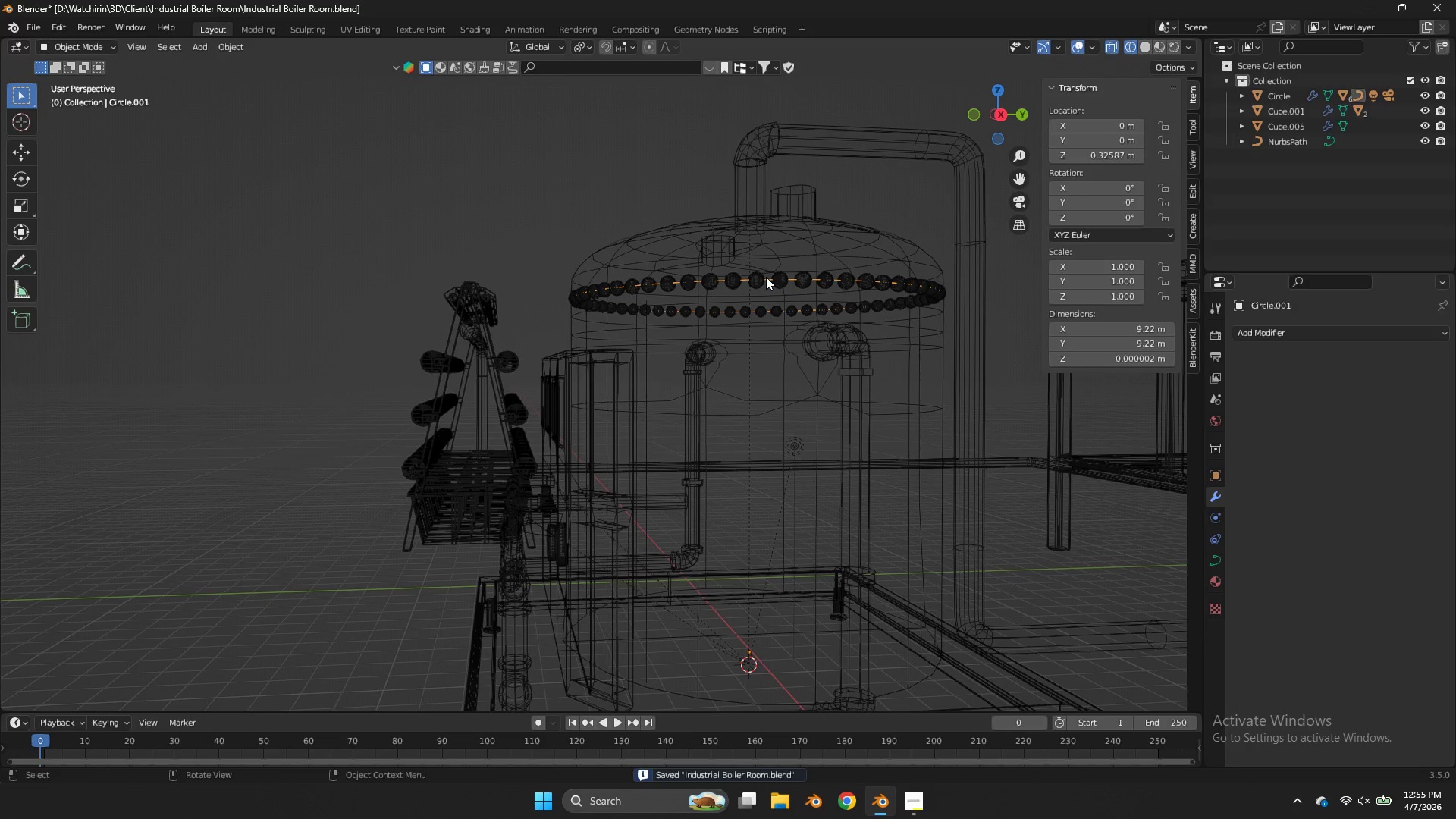 
double_click([758, 278])
 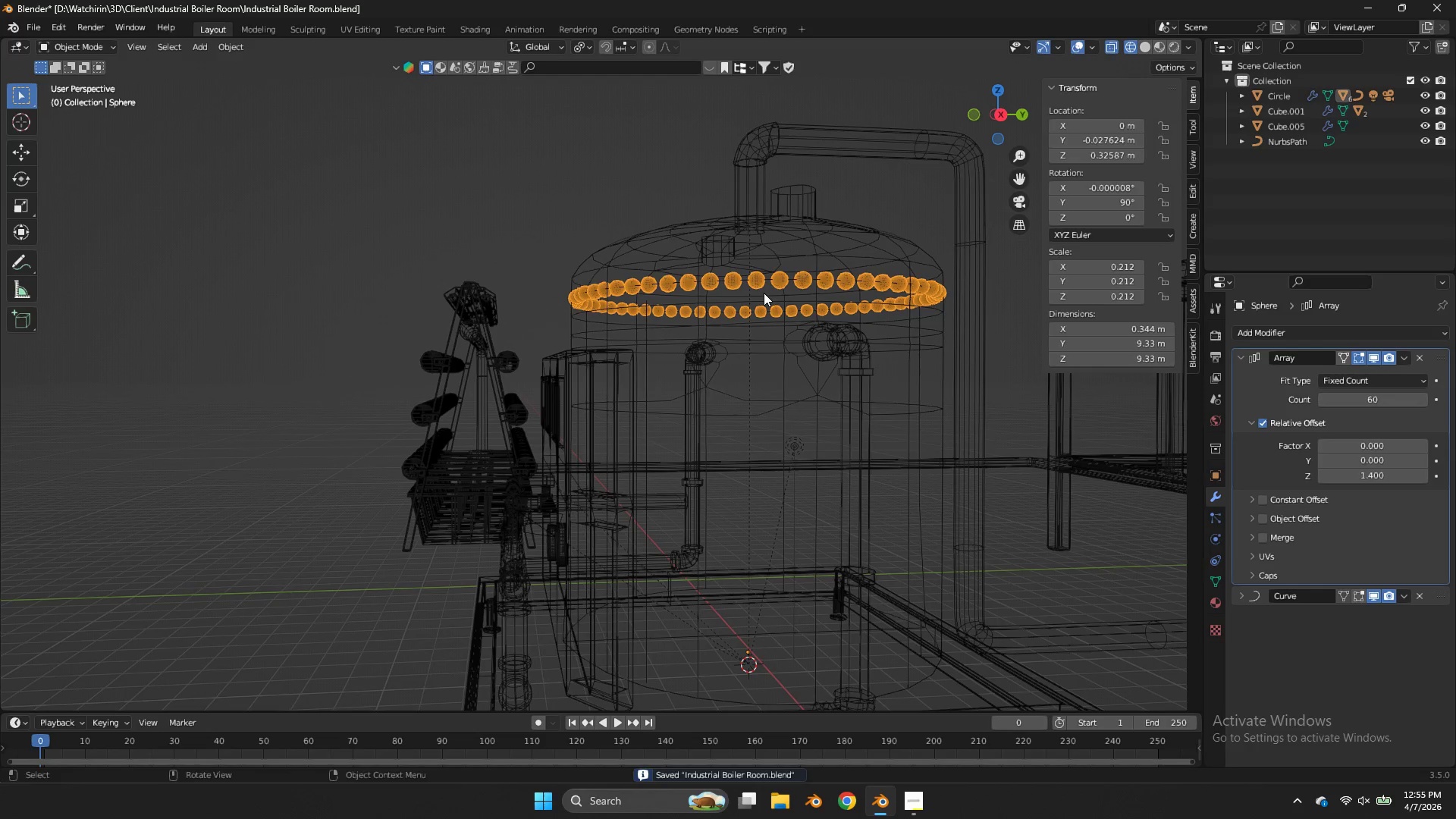 
key(Shift+ShiftLeft)
 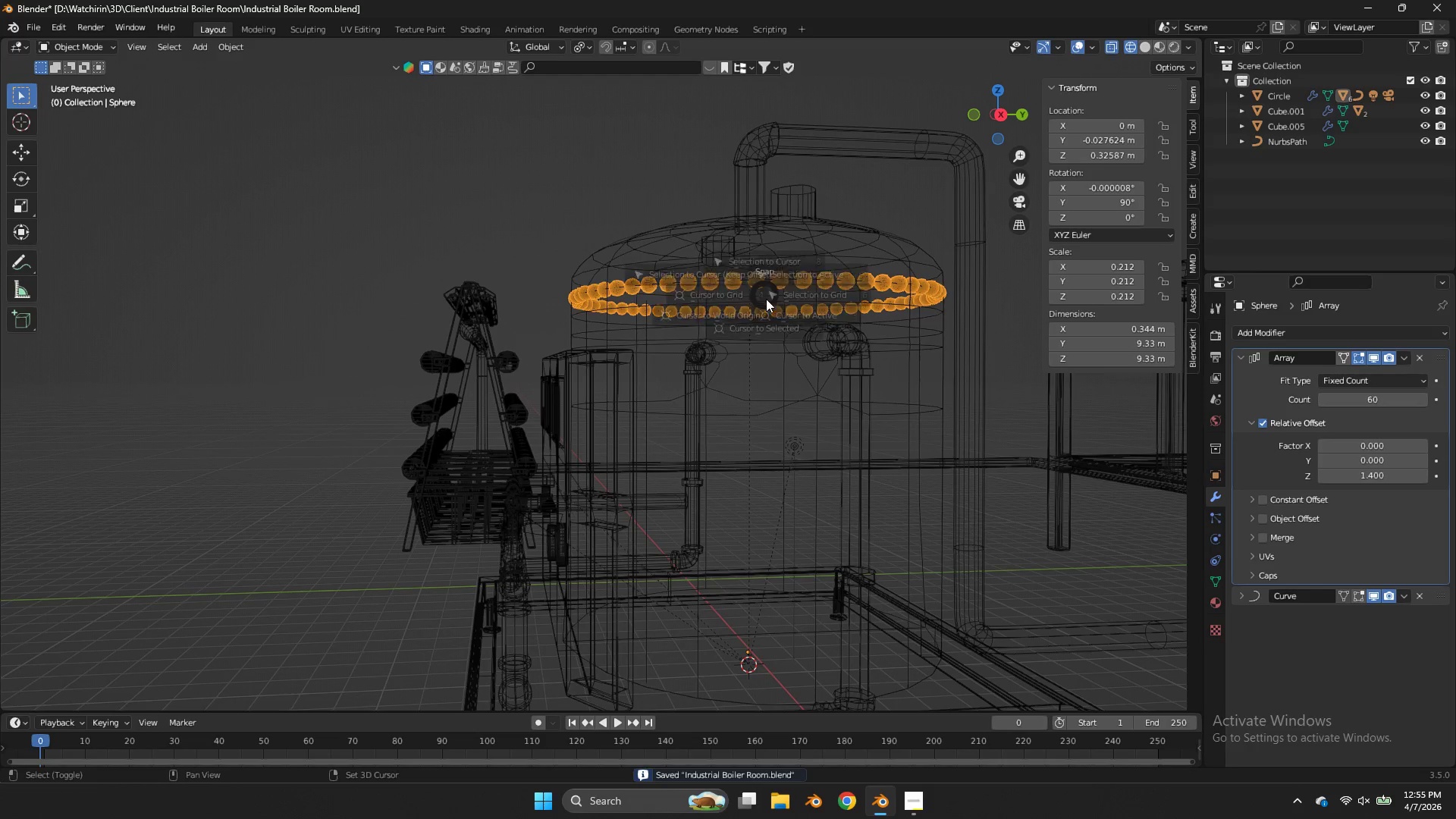 
key(Shift+S)
 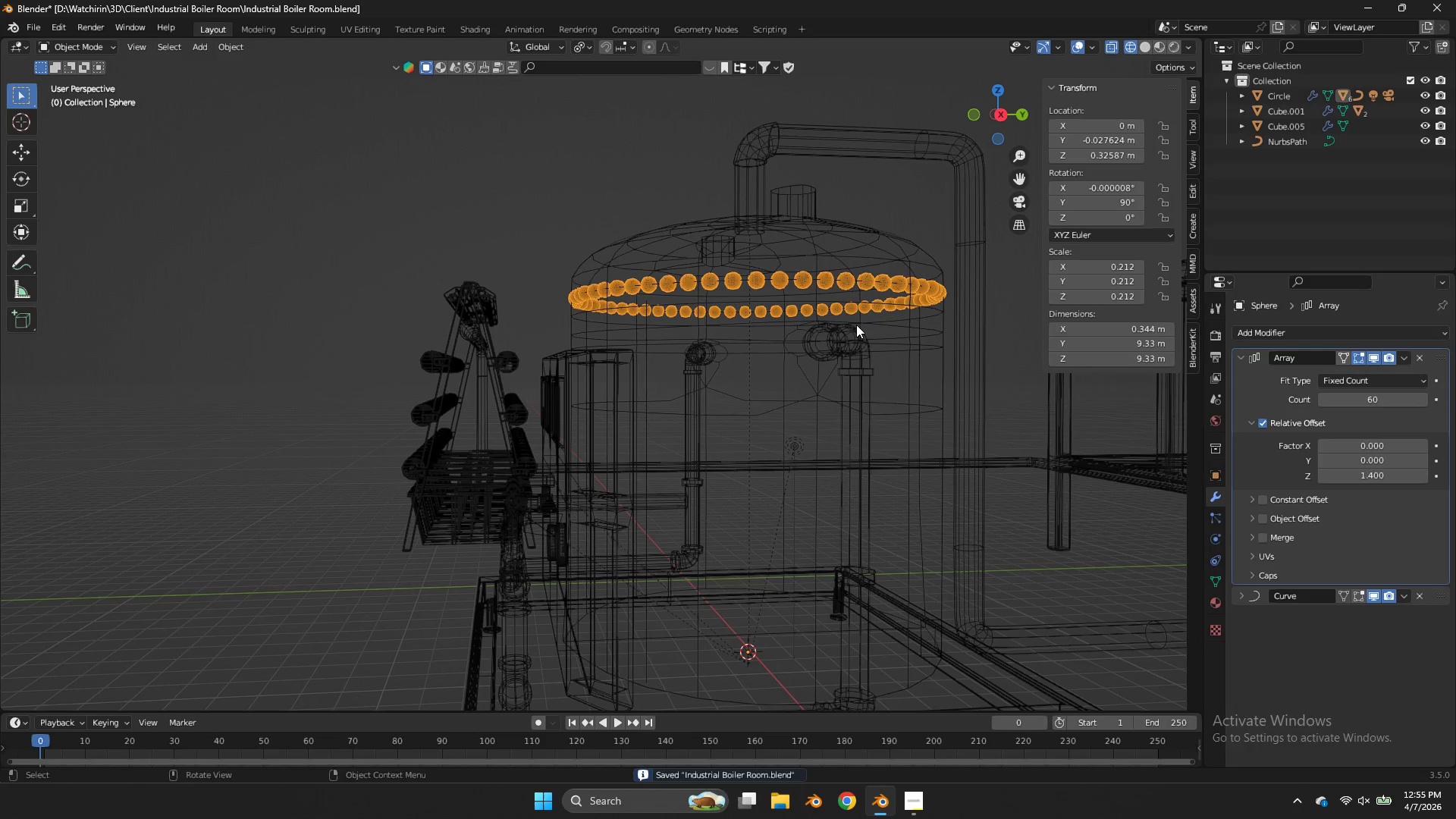 
key(Shift+ShiftLeft)
 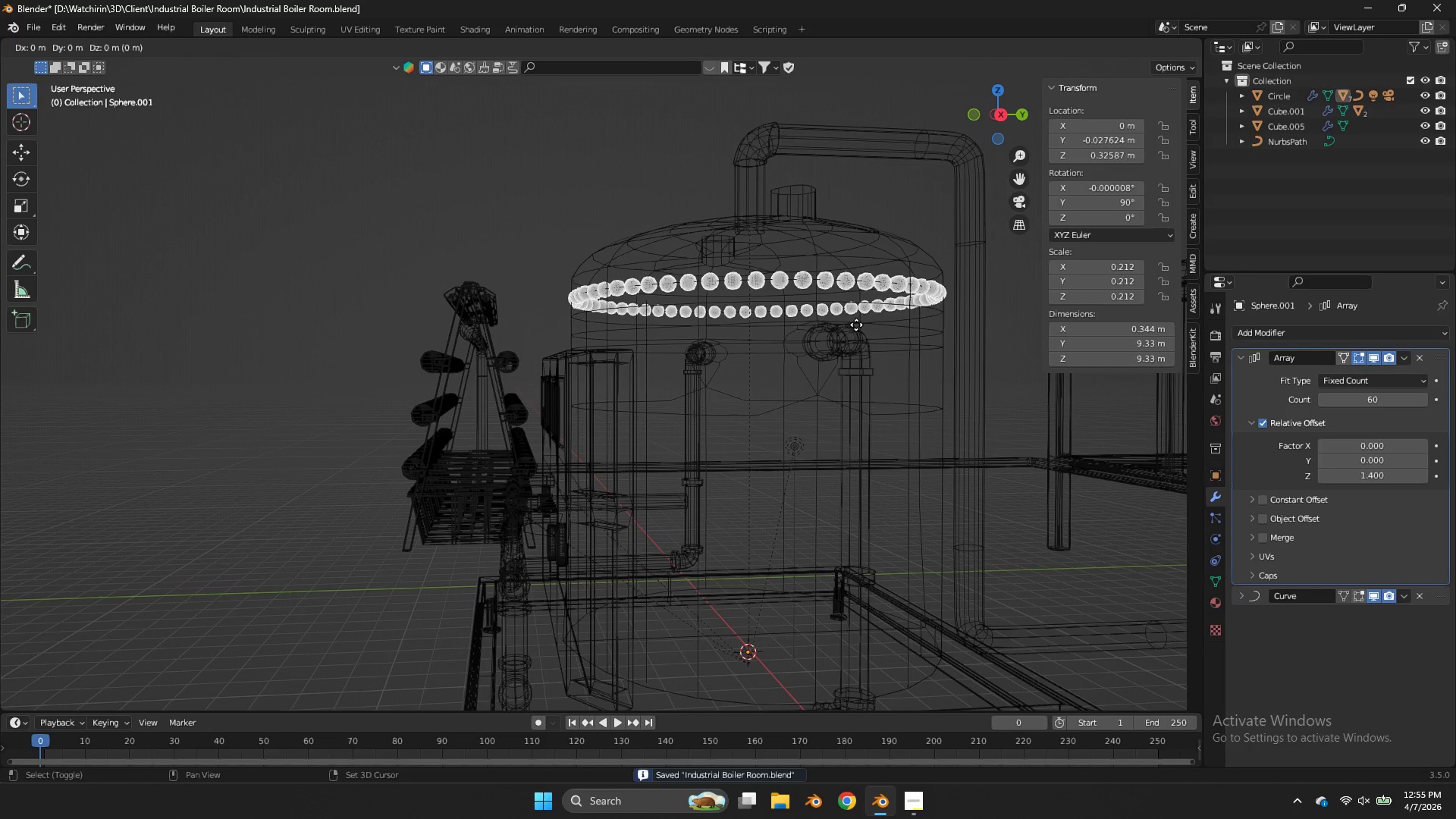 
key(Shift+D)
 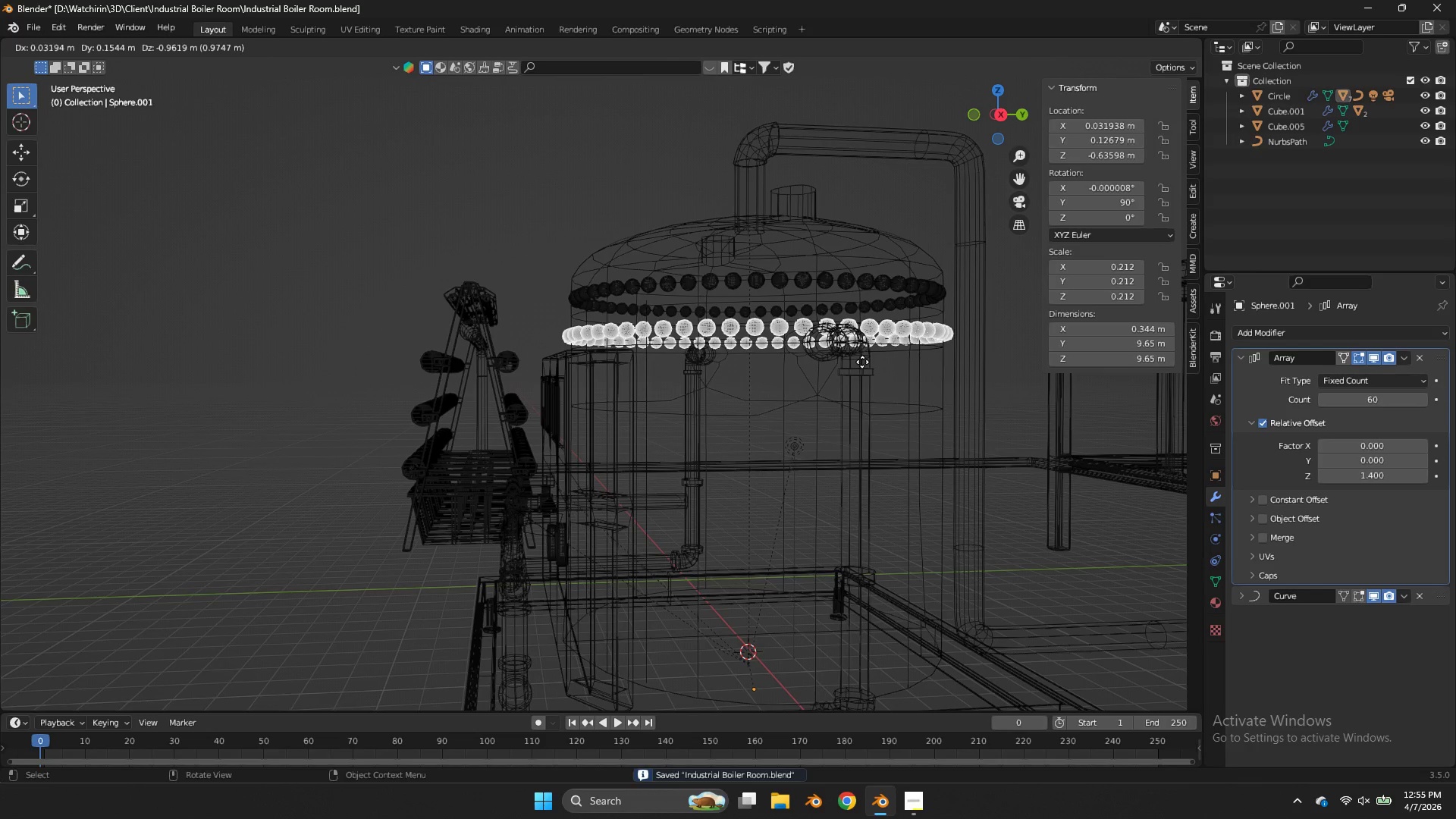 
right_click([862, 362])
 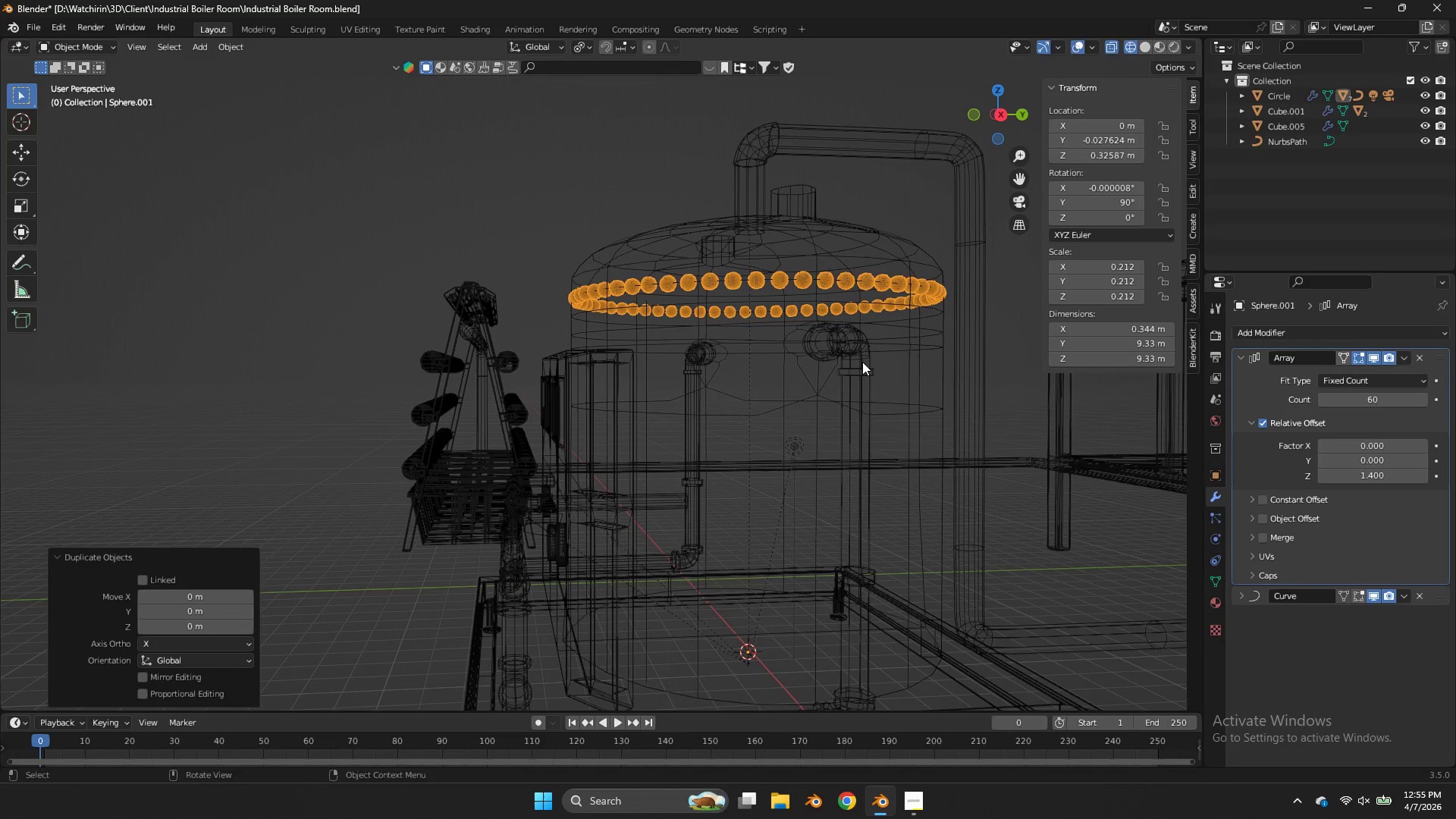 
type(gz)
 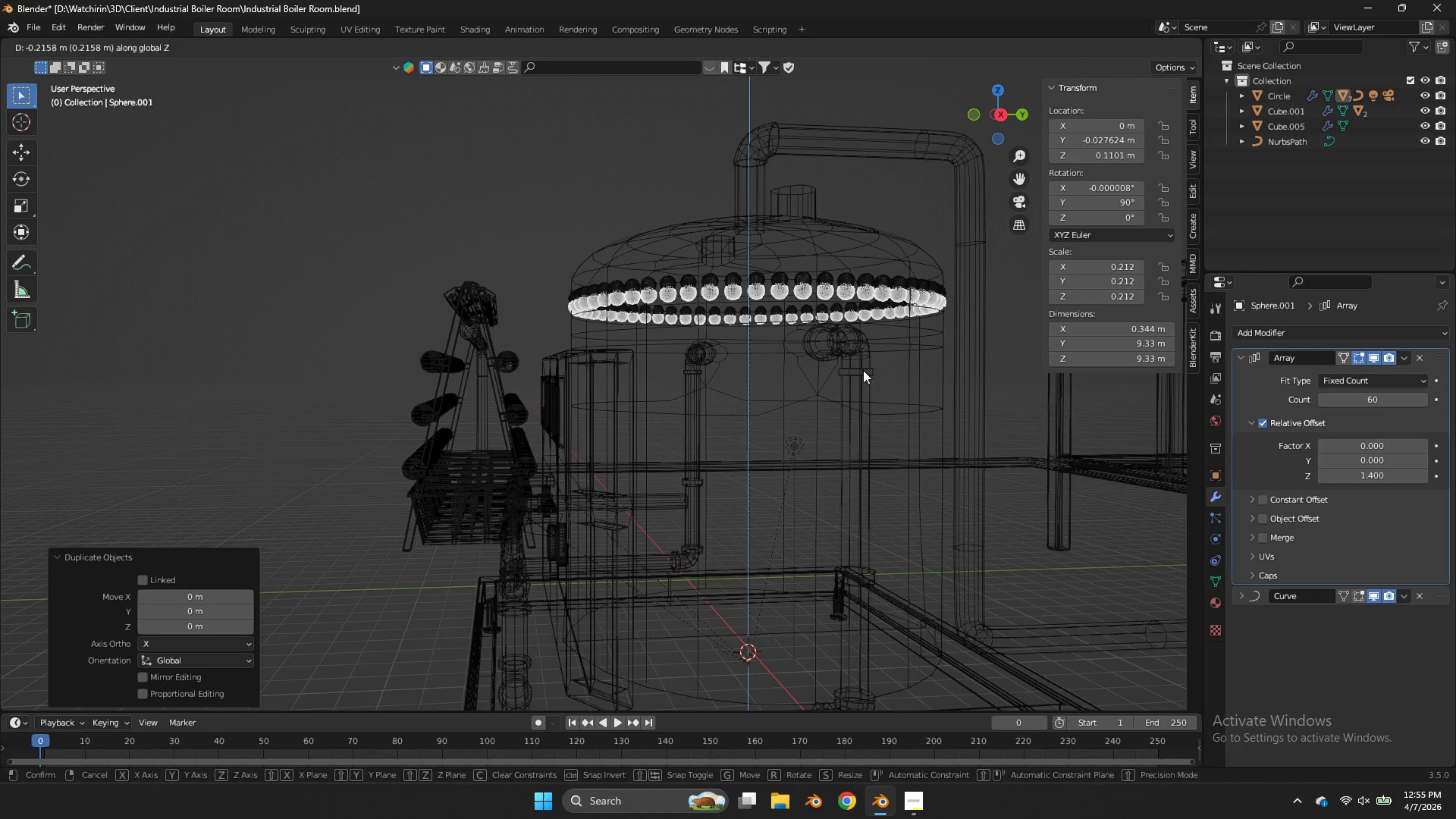 
right_click([863, 370])
 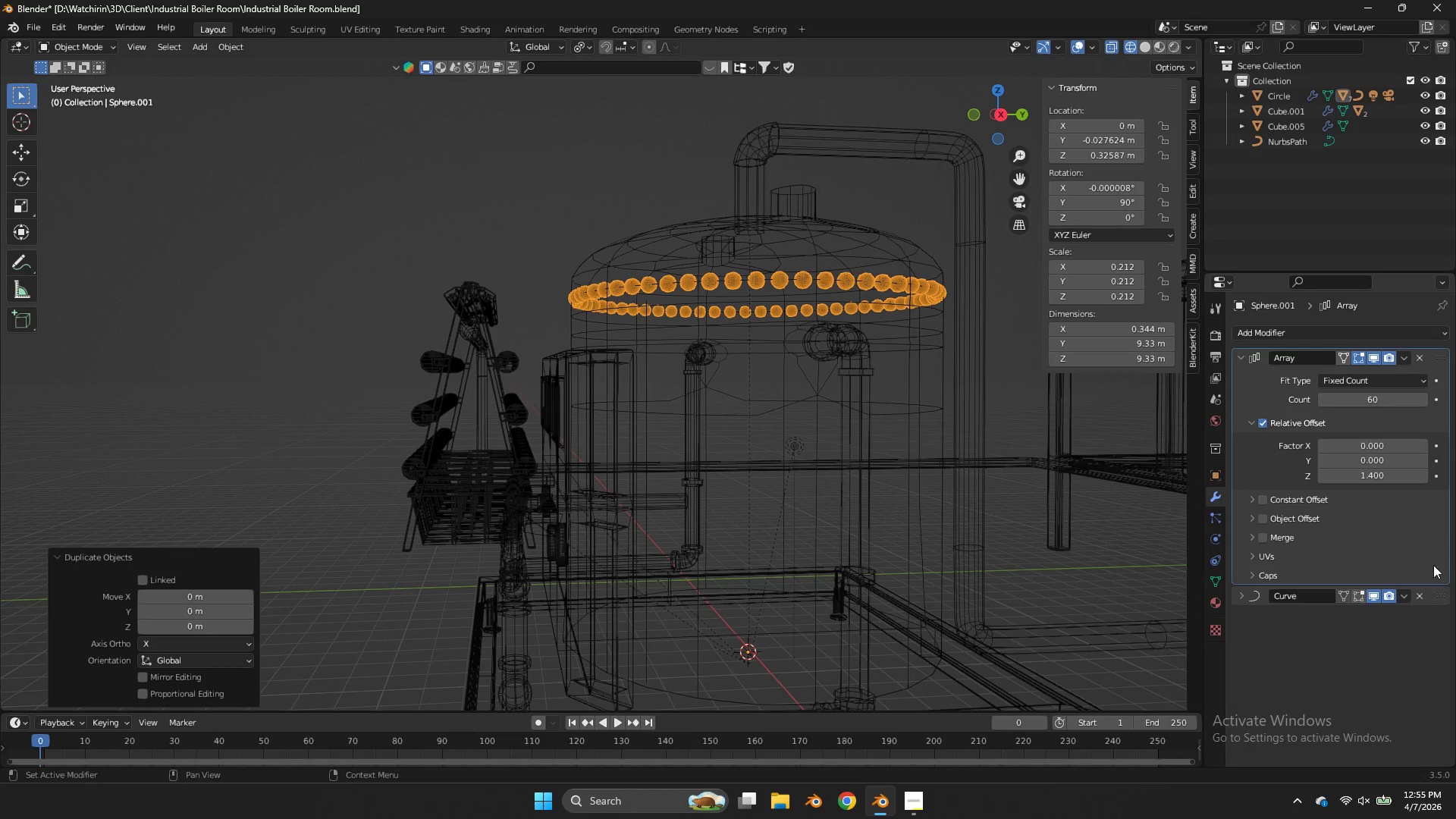 
left_click([1401, 596])
 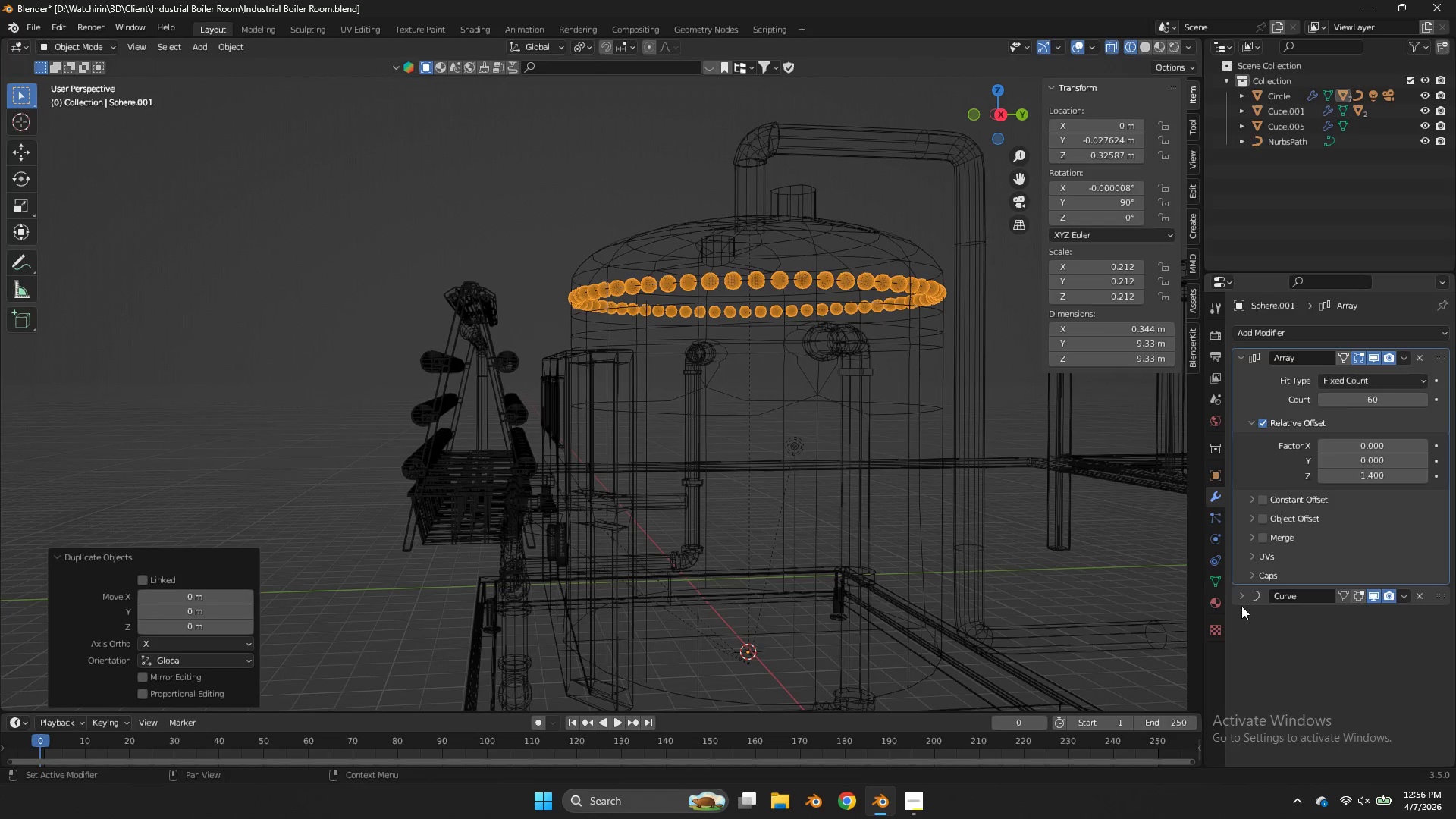 
double_click([1241, 600])
 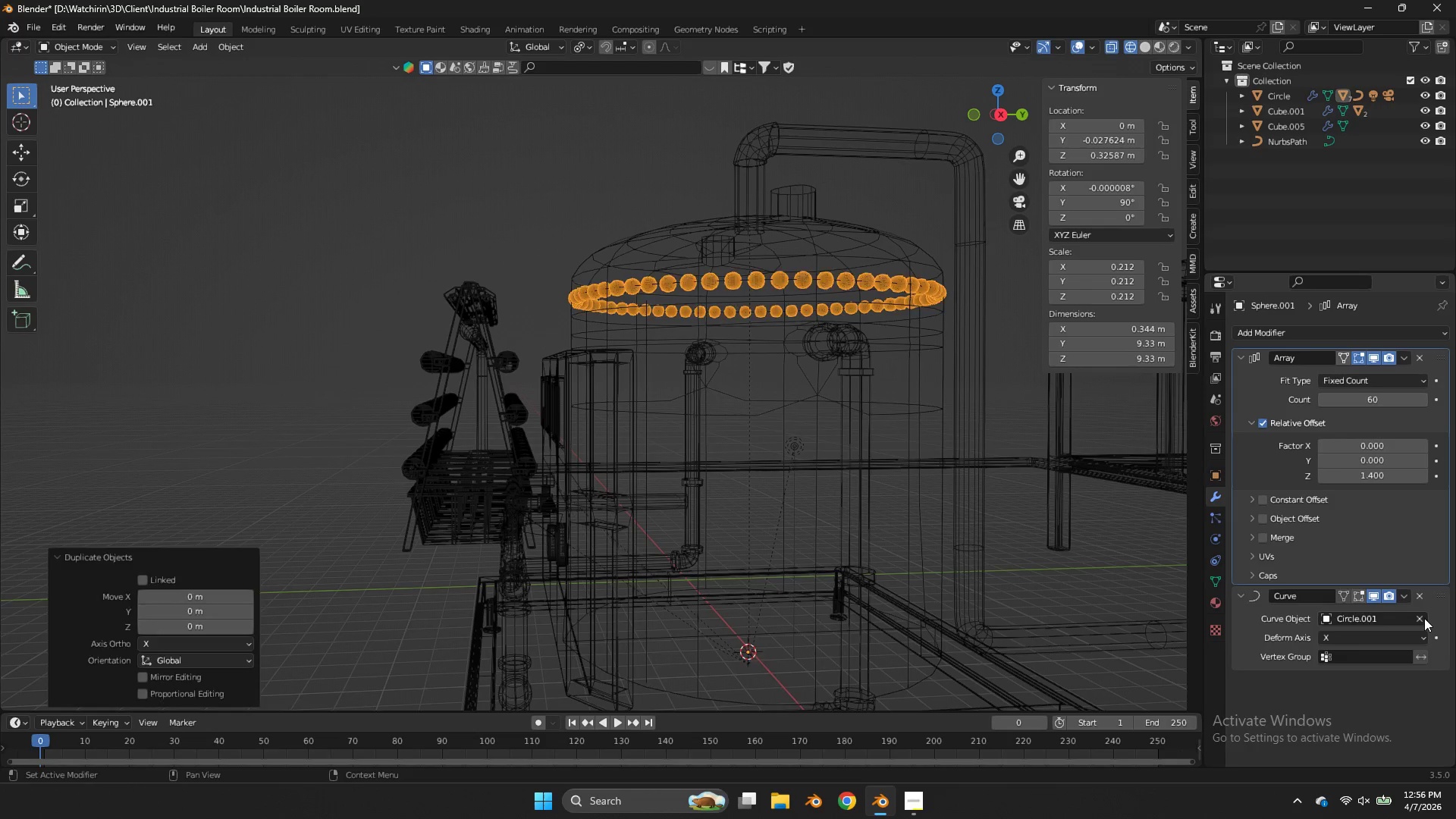 
double_click([1422, 616])
 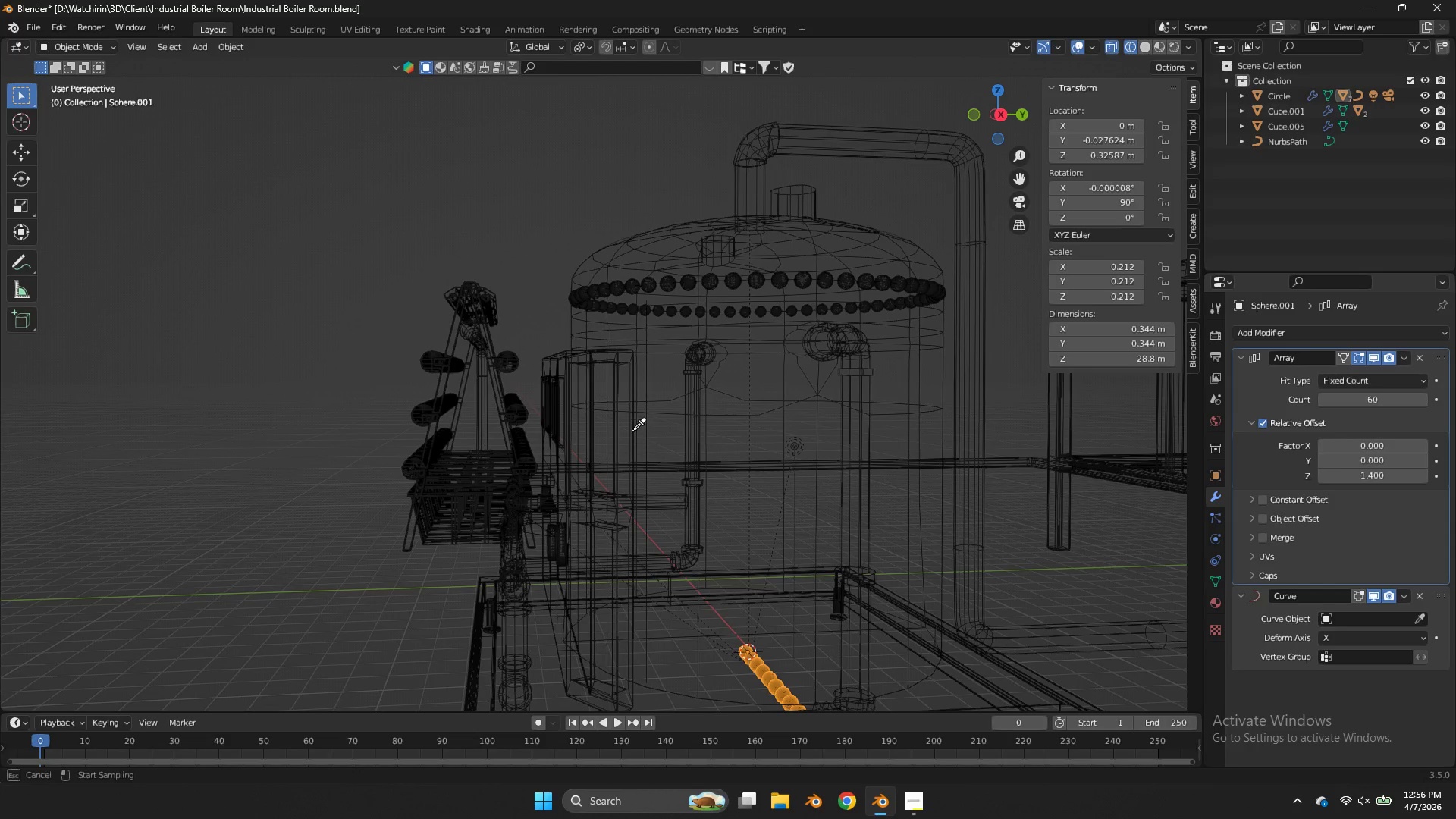 
right_click([670, 388])
 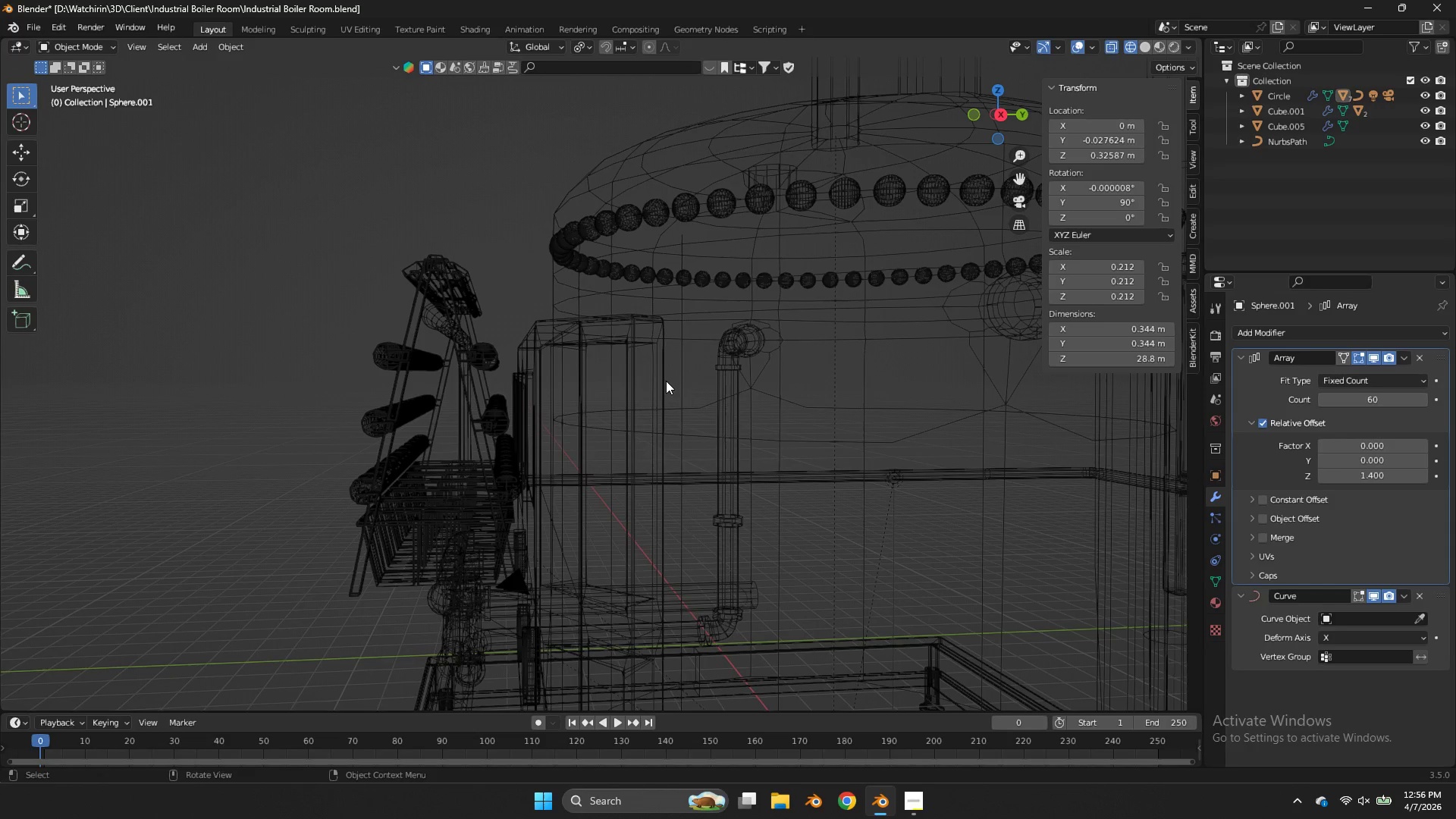 
scroll: coordinate [669, 391], scroll_direction: up, amount: 3.0
 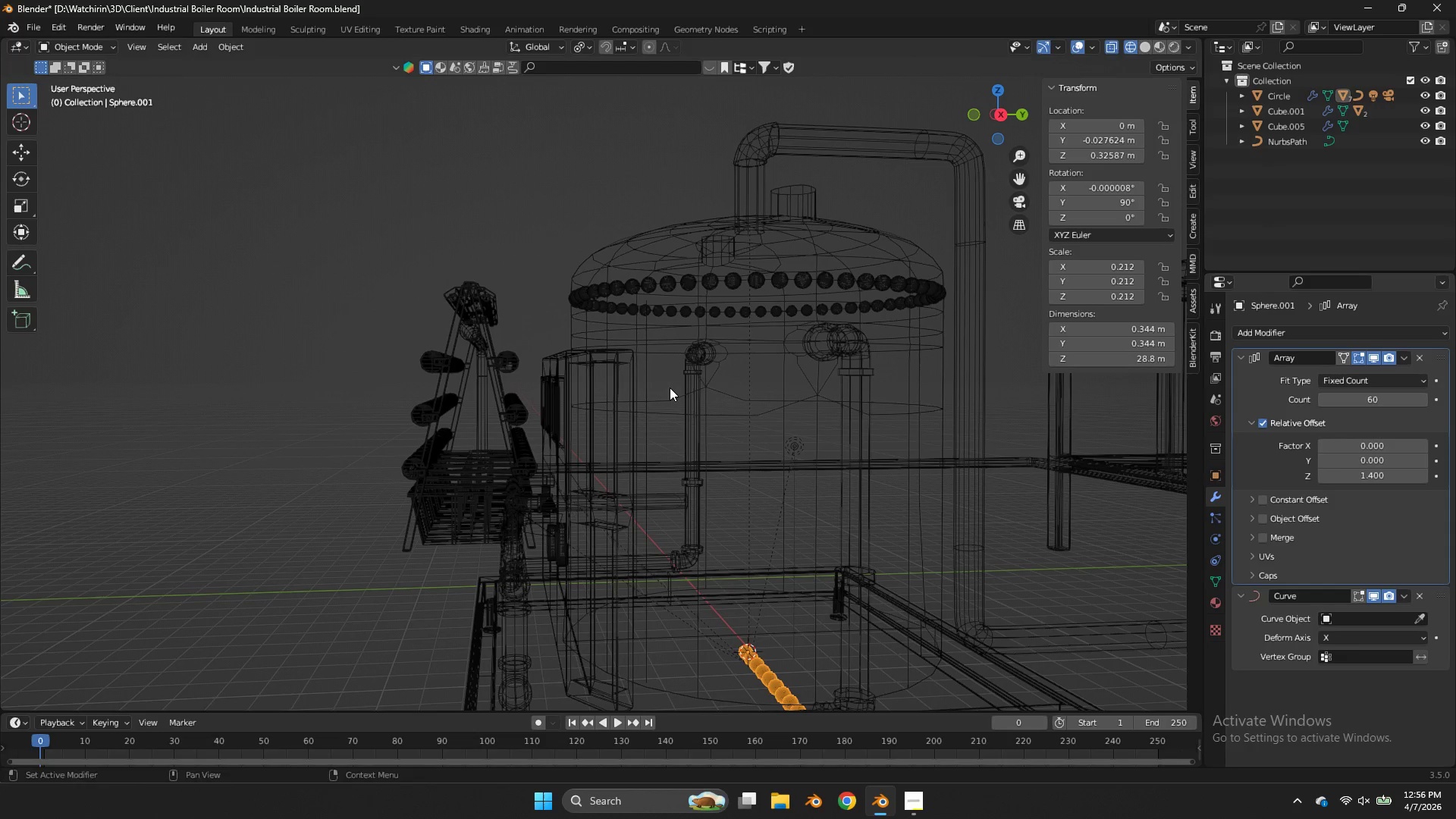 
key(Z)
 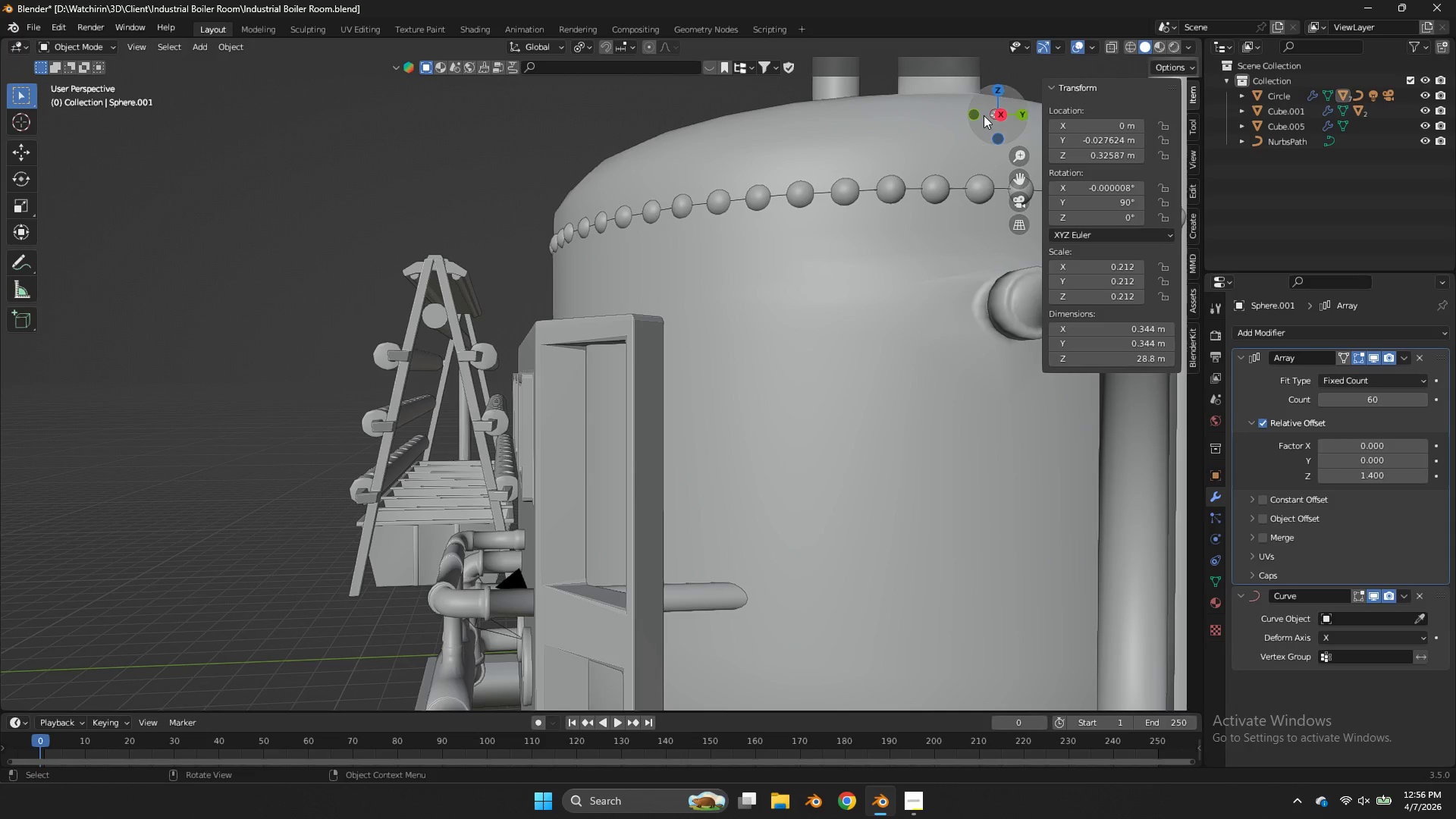 
scroll: coordinate [666, 381], scroll_direction: up, amount: 3.0
 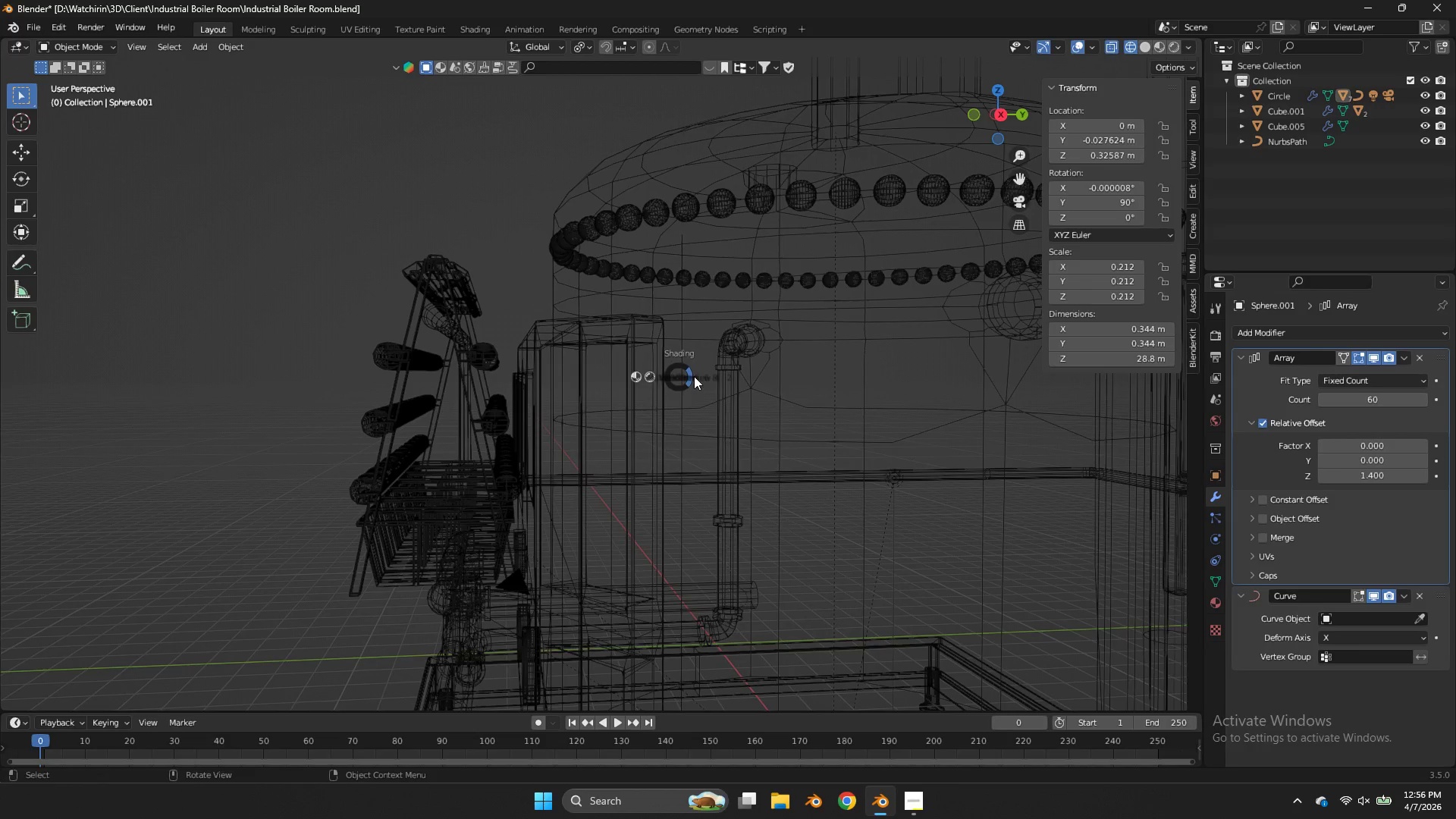 
left_click_drag(start_coordinate=[984, 115], to_coordinate=[957, 108])
 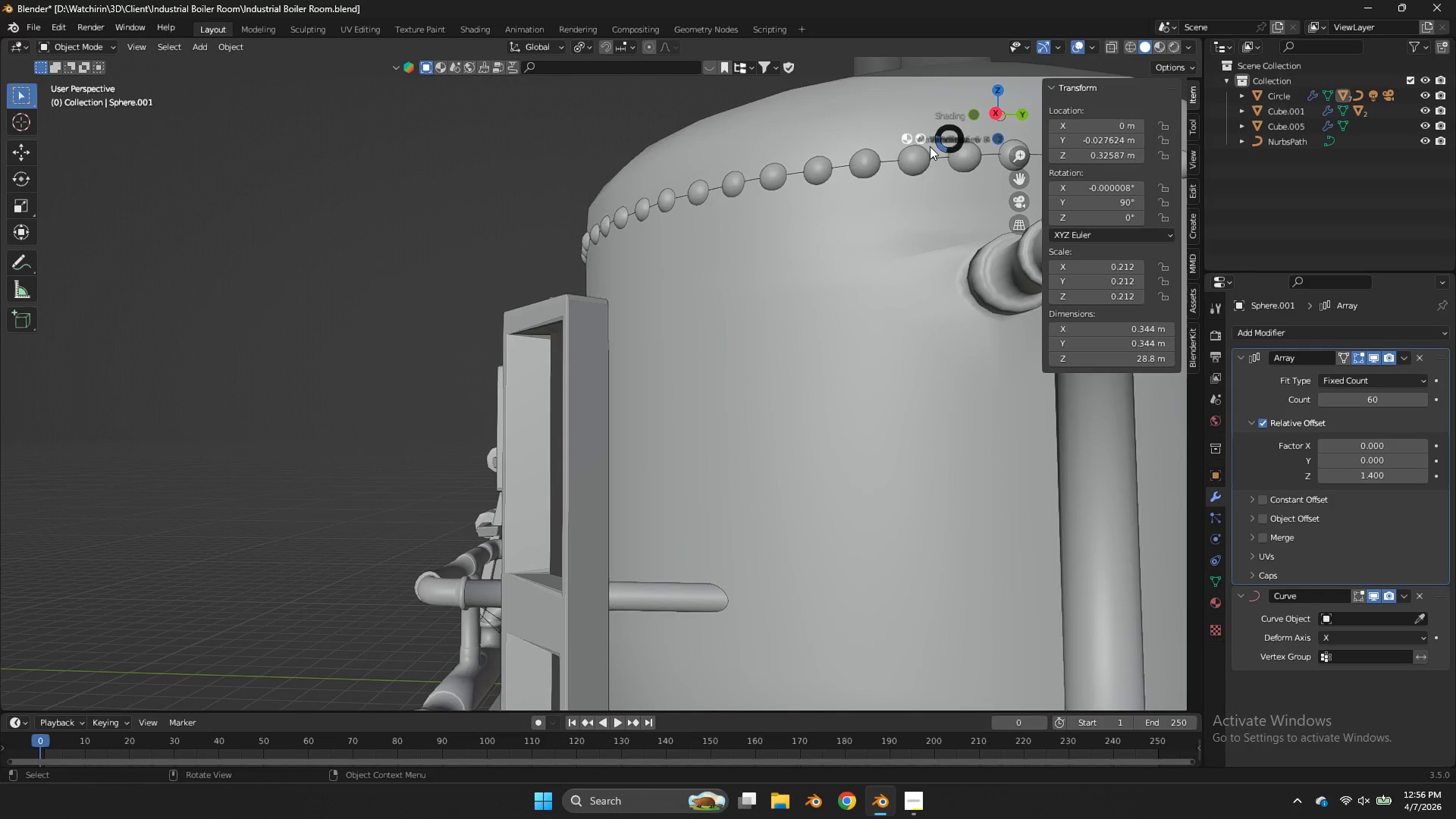 
key(Z)
 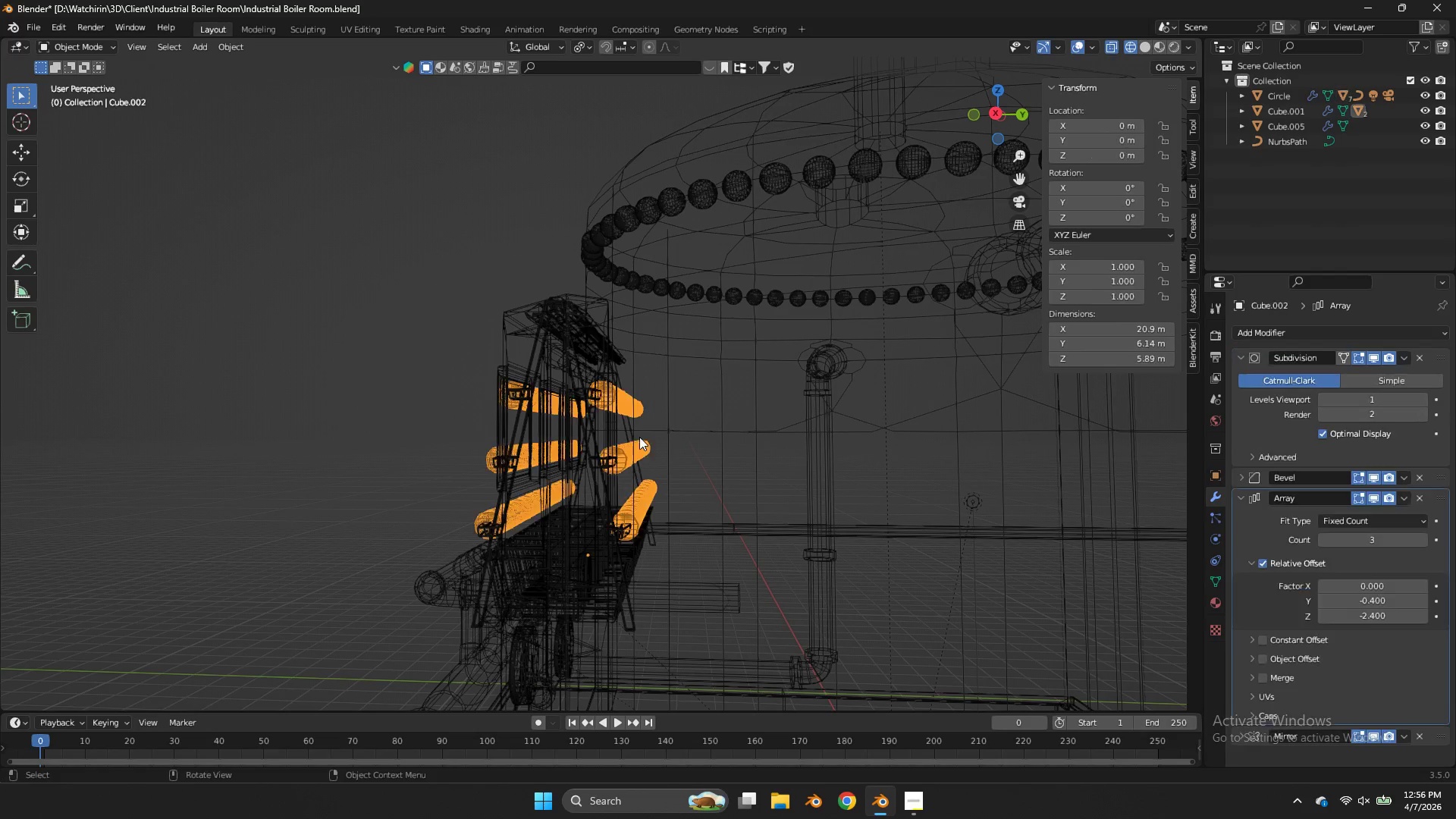 
double_click([692, 347])
 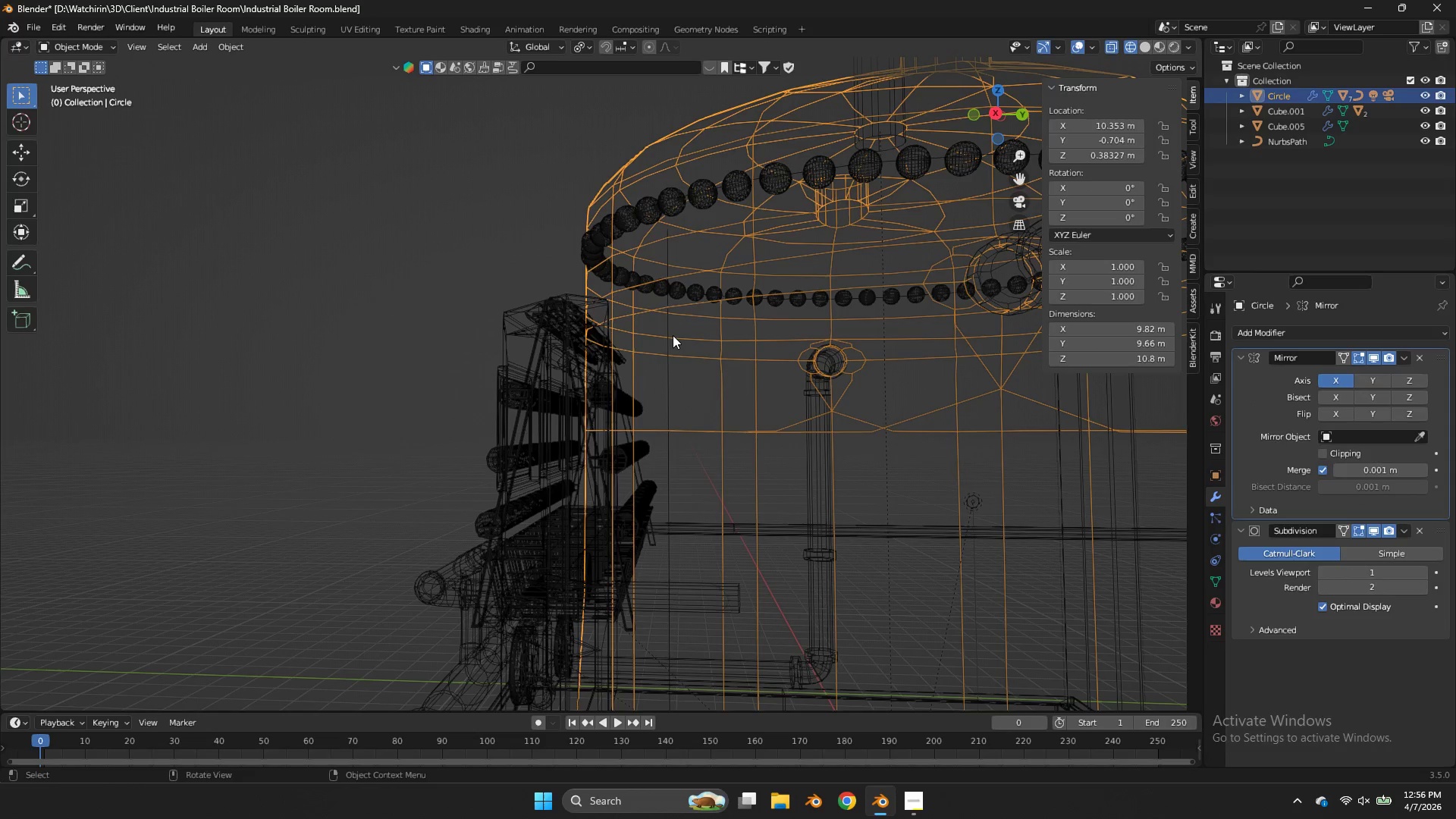 
triple_click([673, 335])
 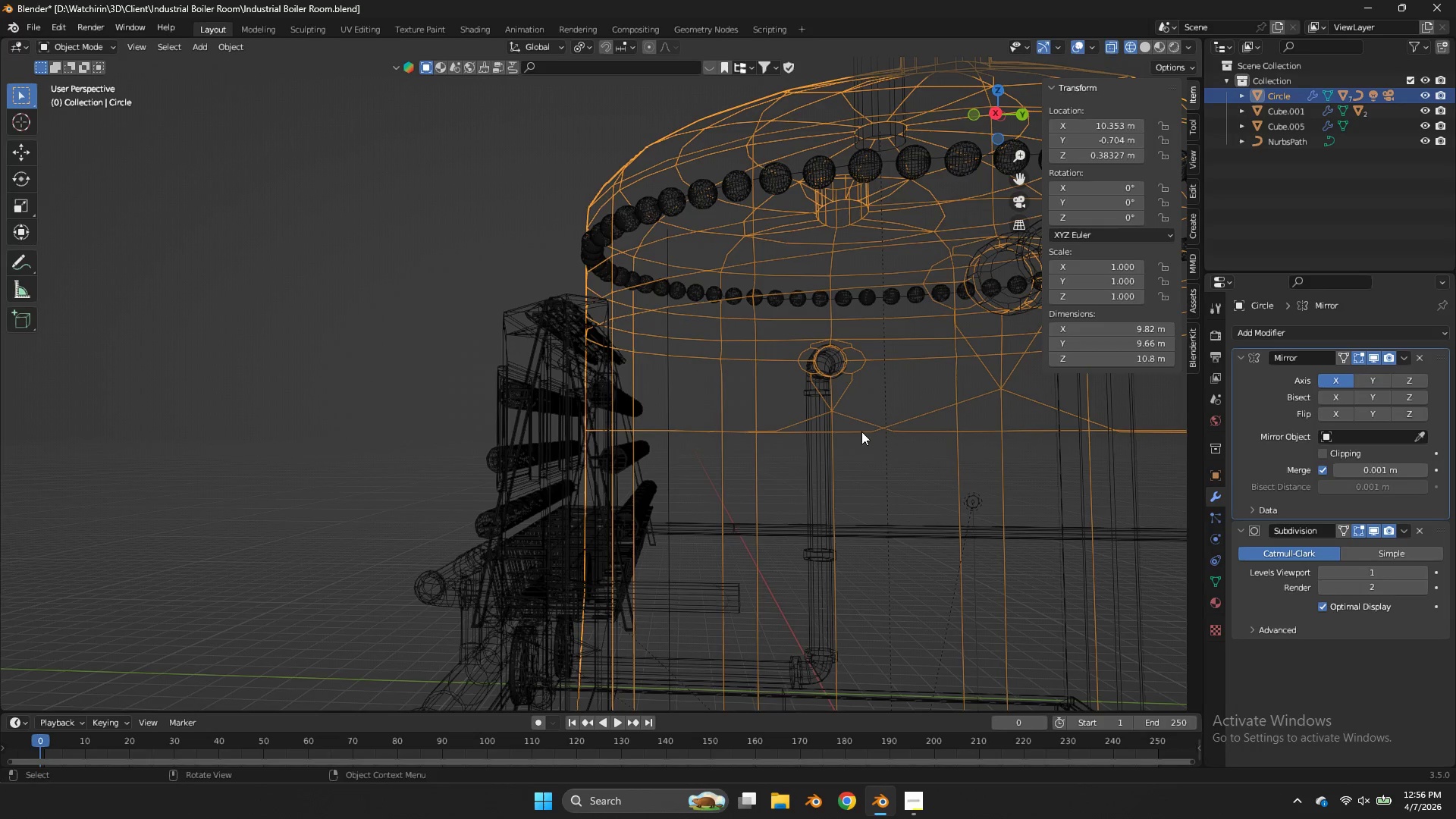 
scroll: coordinate [807, 632], scroll_direction: down, amount: 4.0
 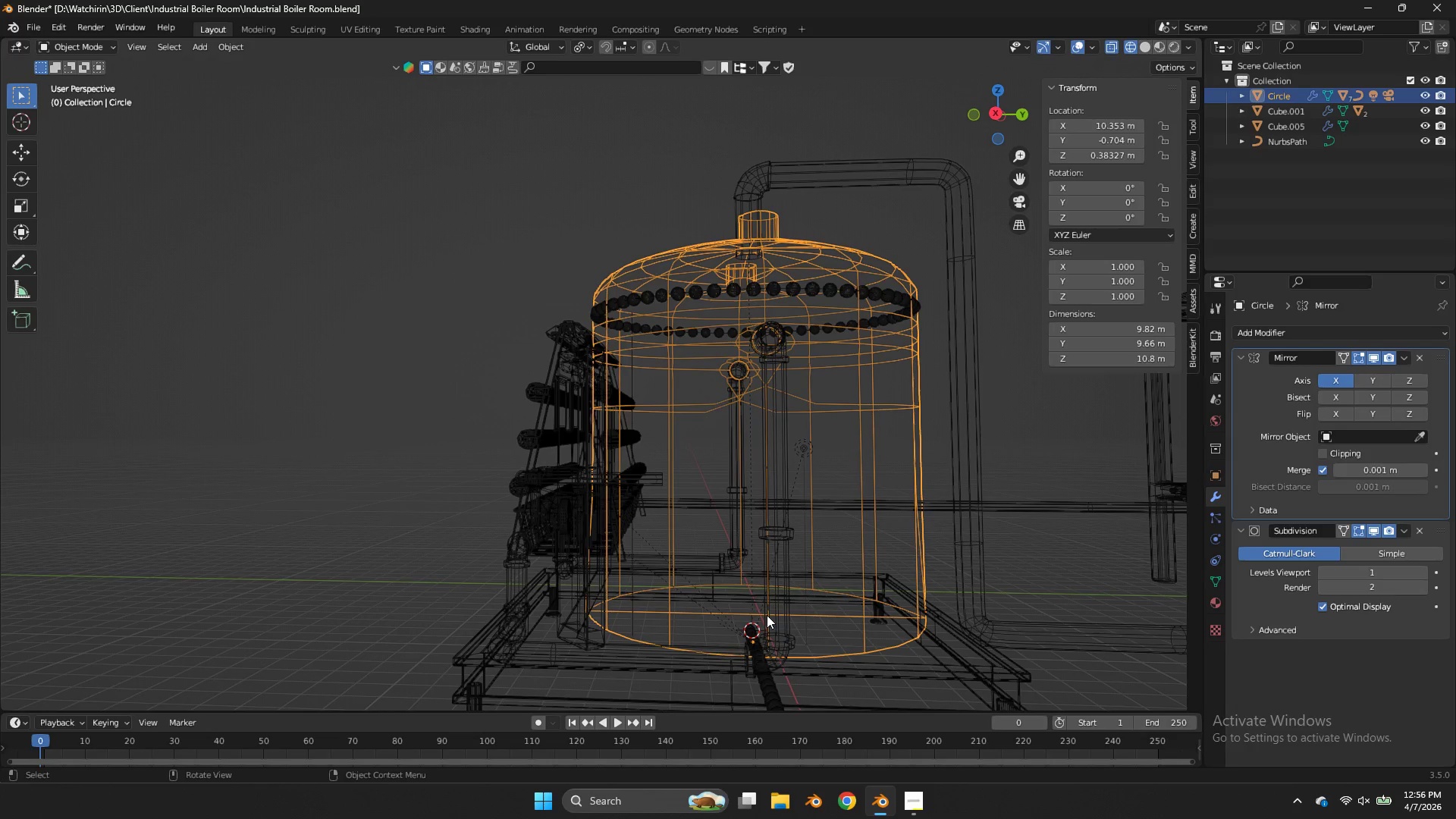 
scroll: coordinate [767, 615], scroll_direction: up, amount: 1.0
 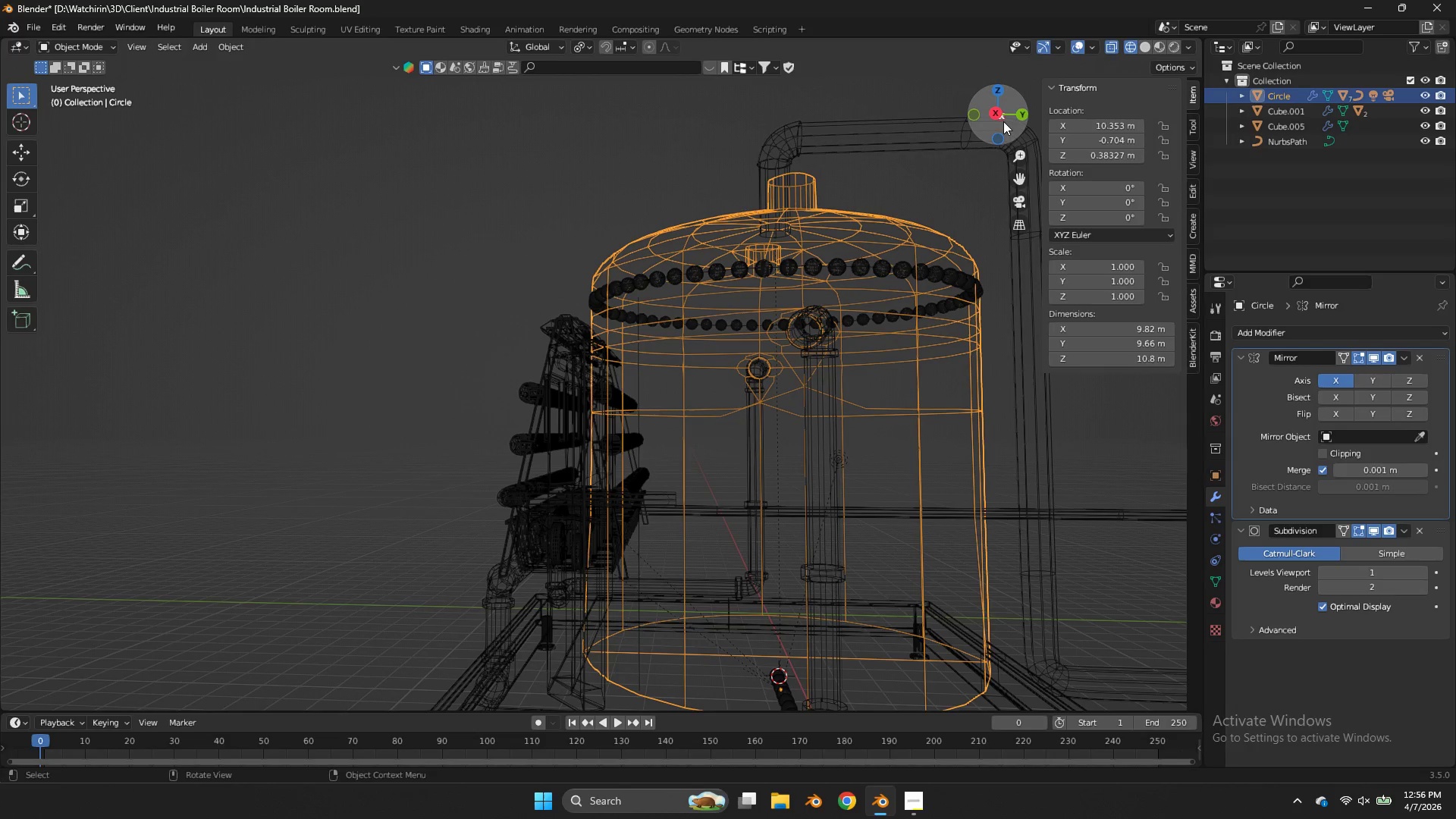 
left_click_drag(start_coordinate=[999, 118], to_coordinate=[1015, 127])
 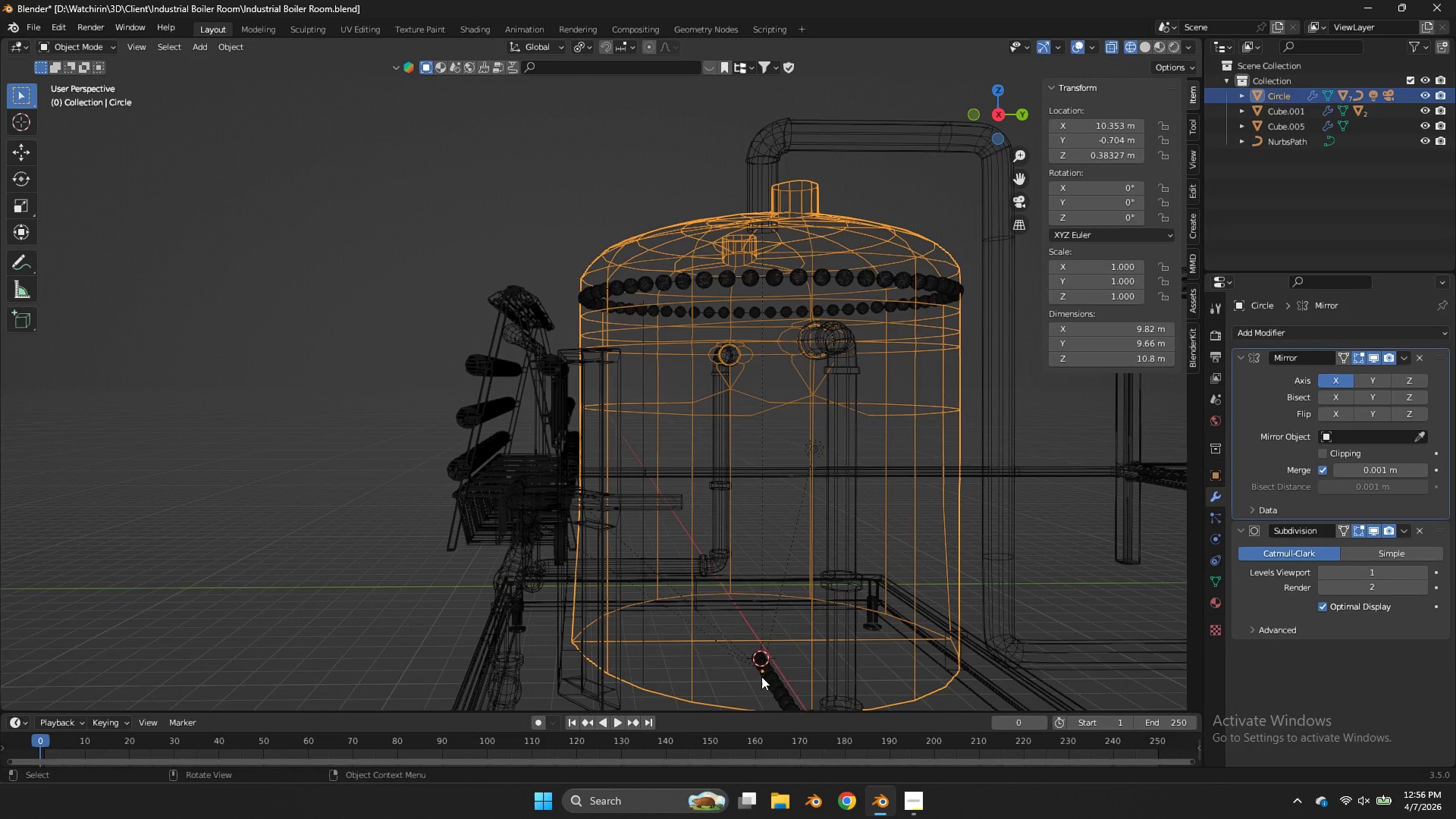 
left_click([758, 682])
 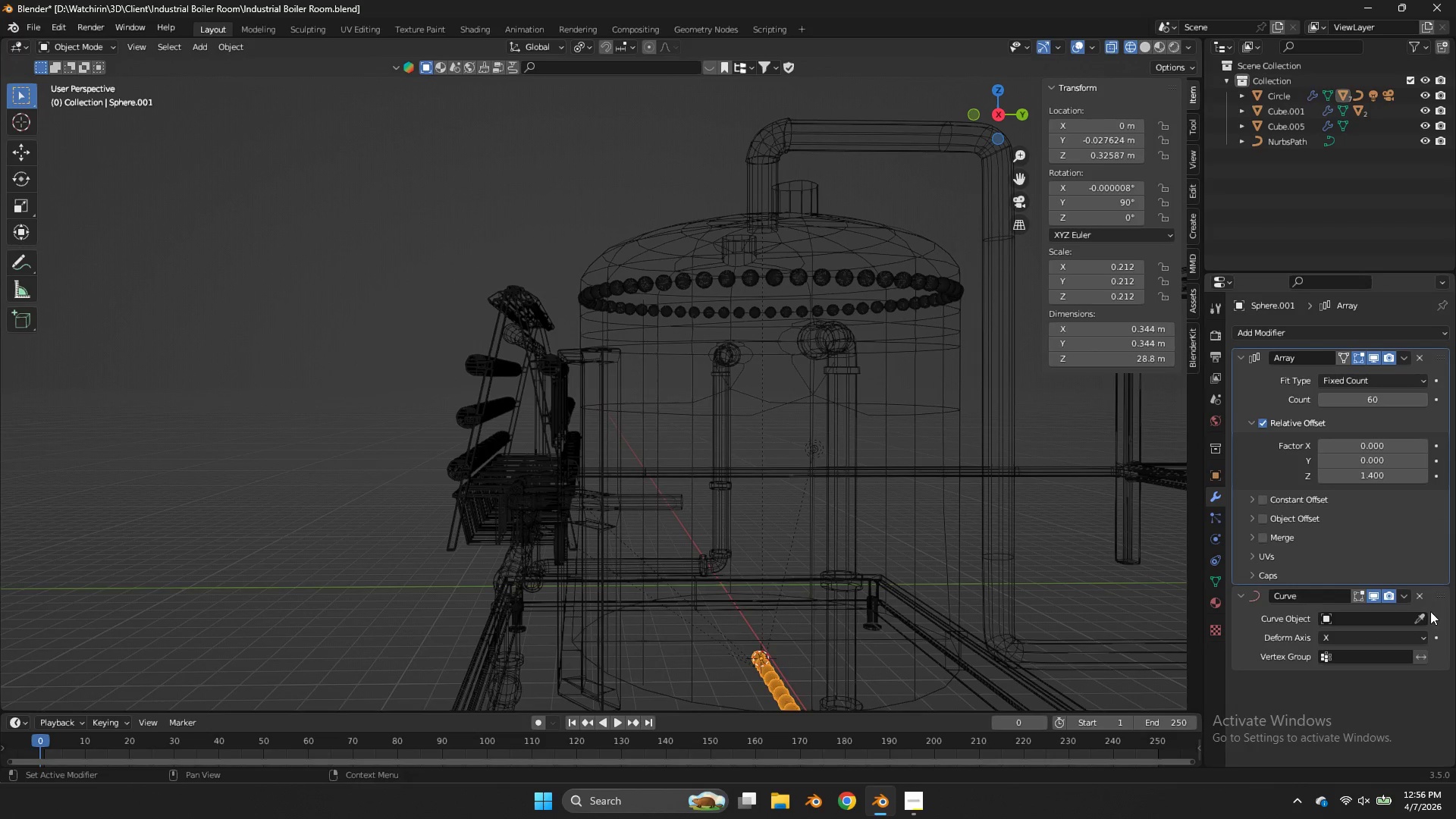 
left_click([1421, 619])
 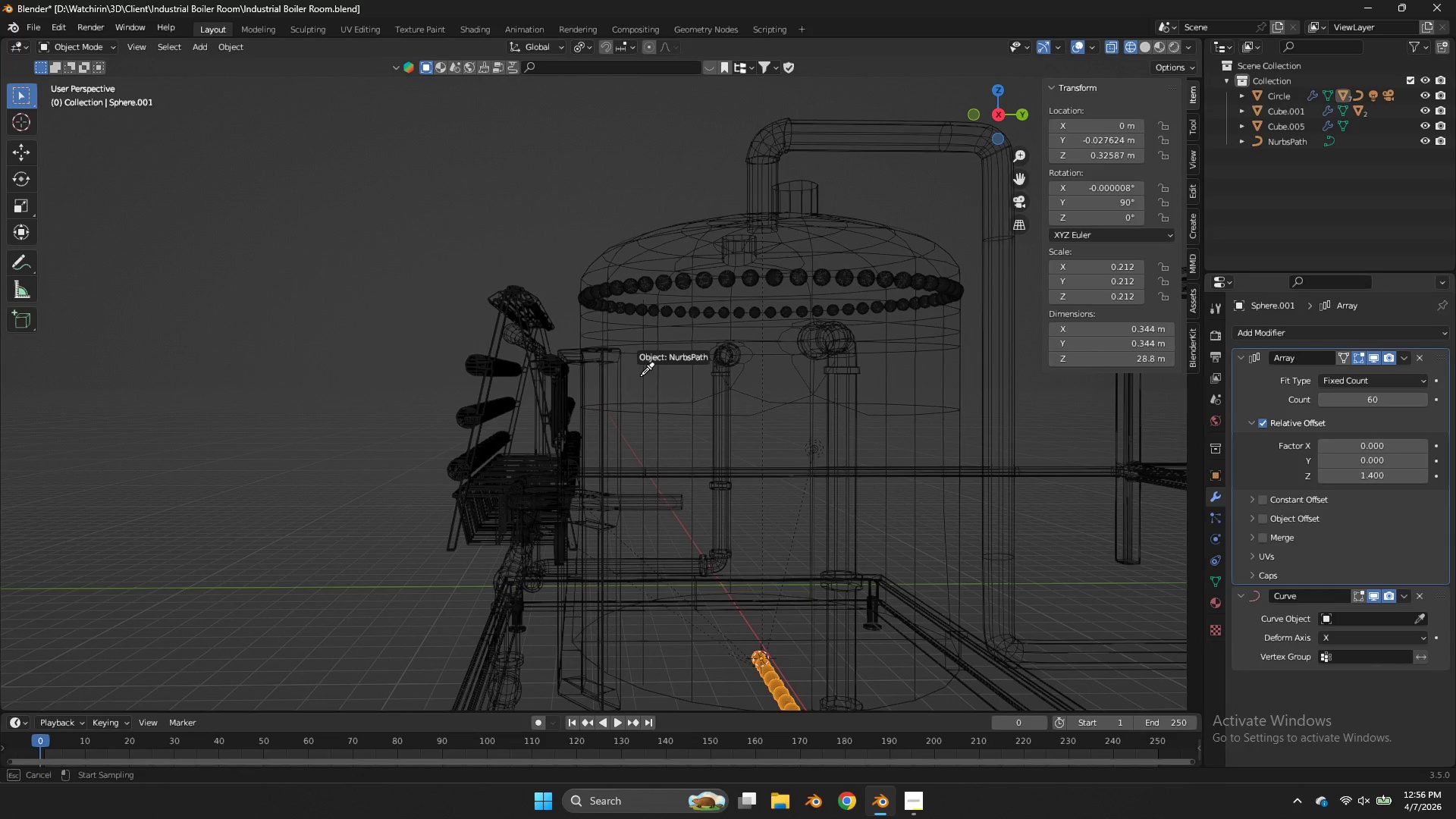 
left_click([641, 375])
 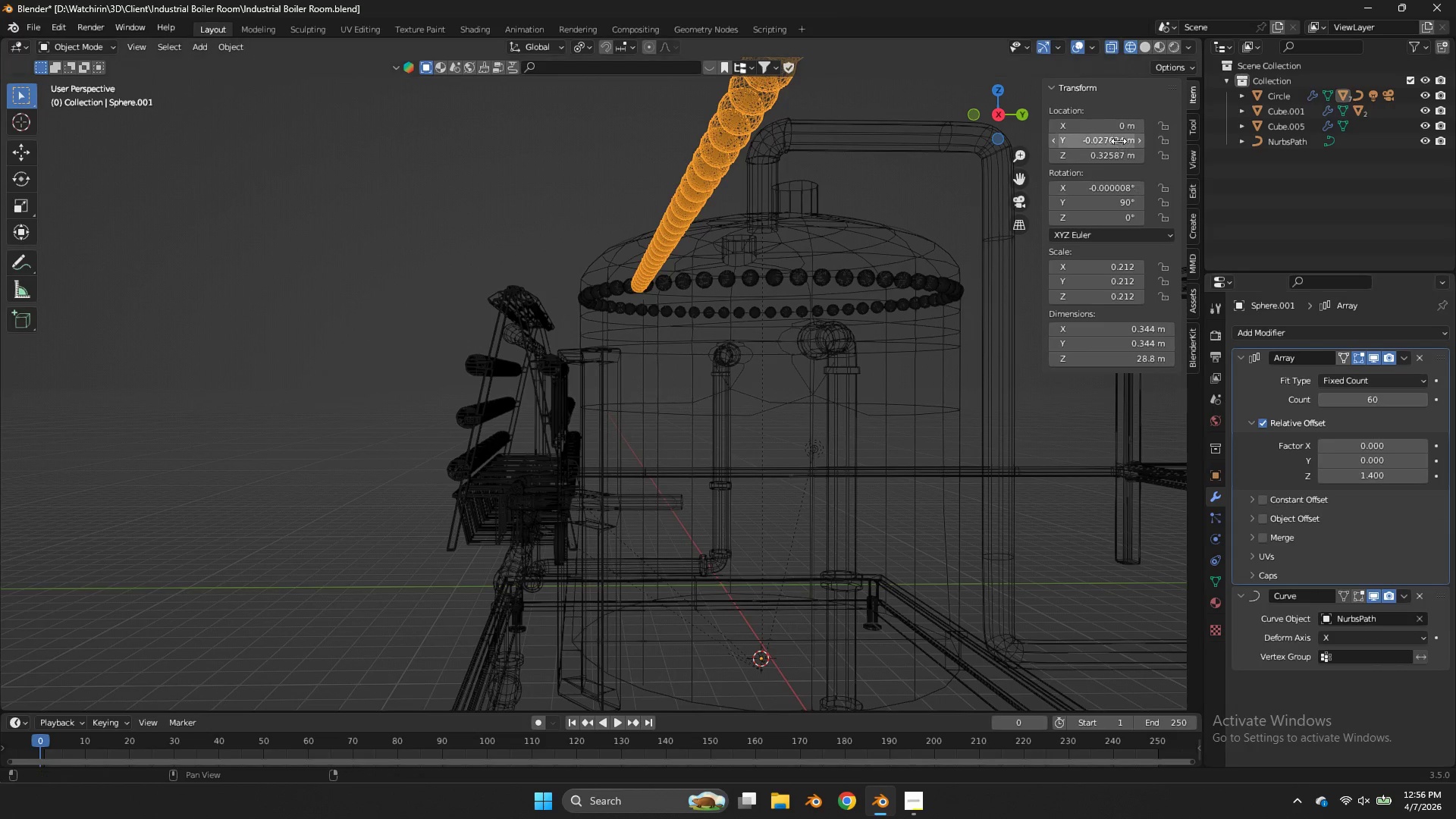 
left_click_drag(start_coordinate=[1017, 124], to_coordinate=[1078, 142])
 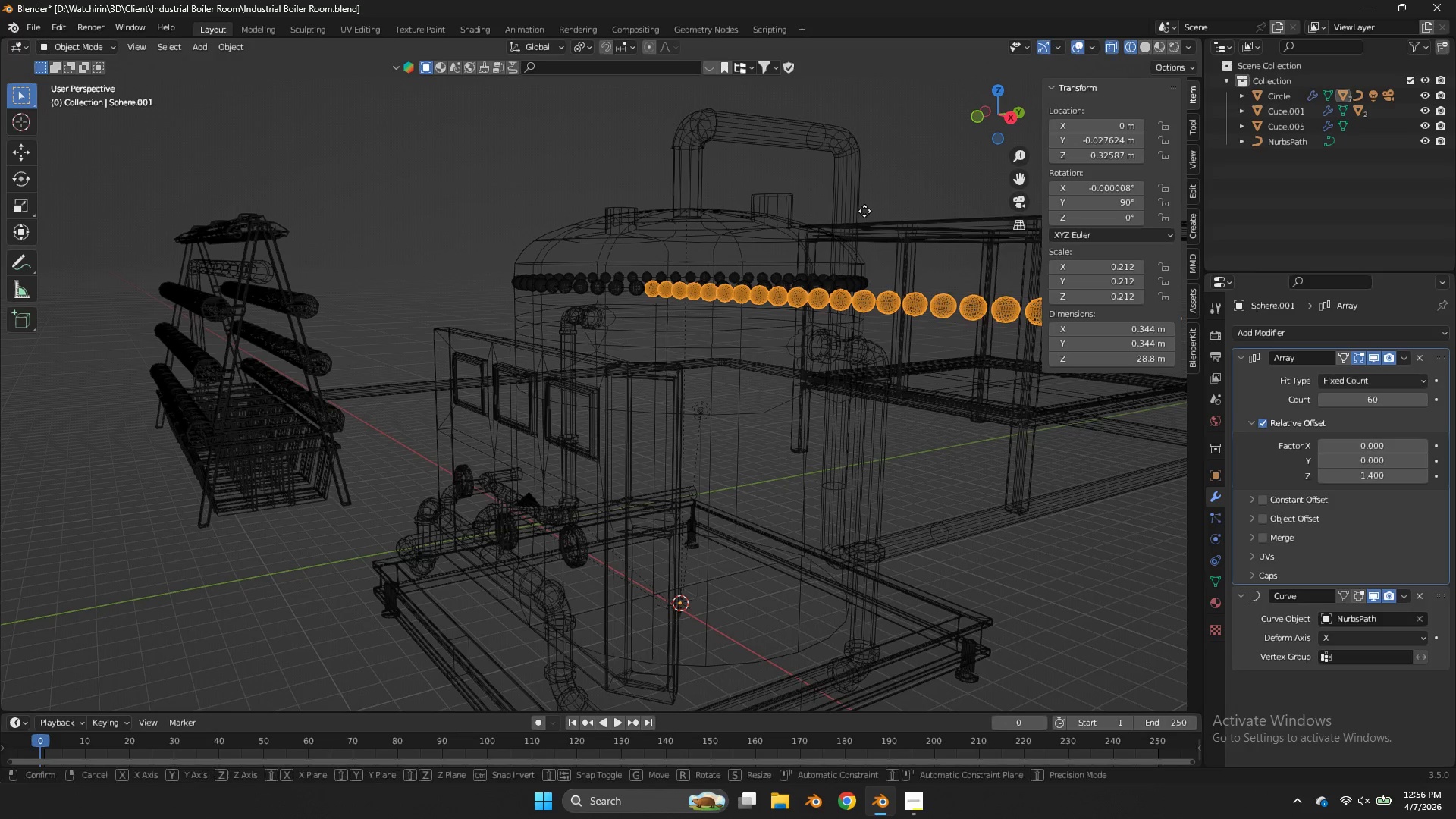 
type(gz)
 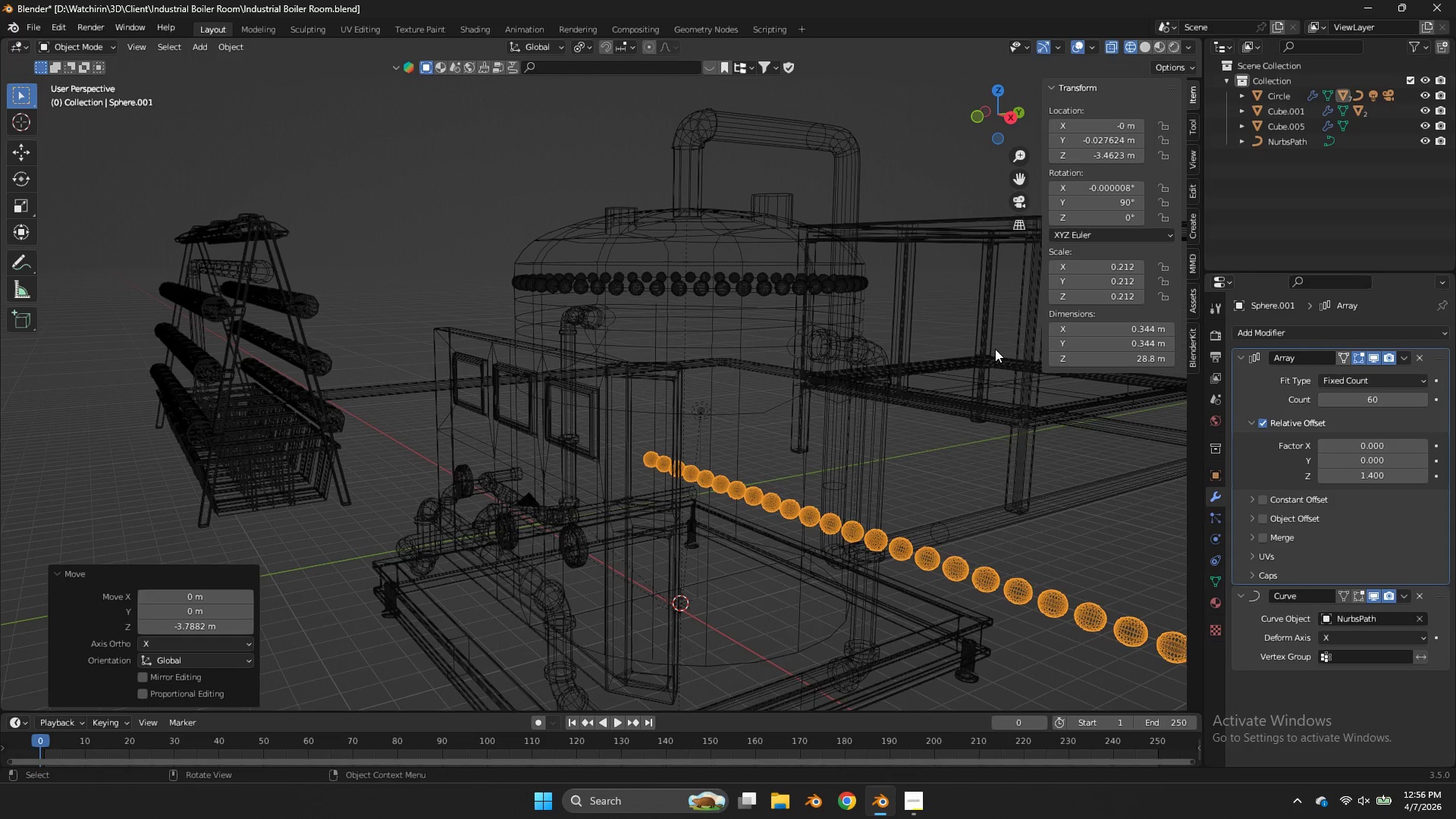 
scroll: coordinate [995, 349], scroll_direction: down, amount: 2.0
 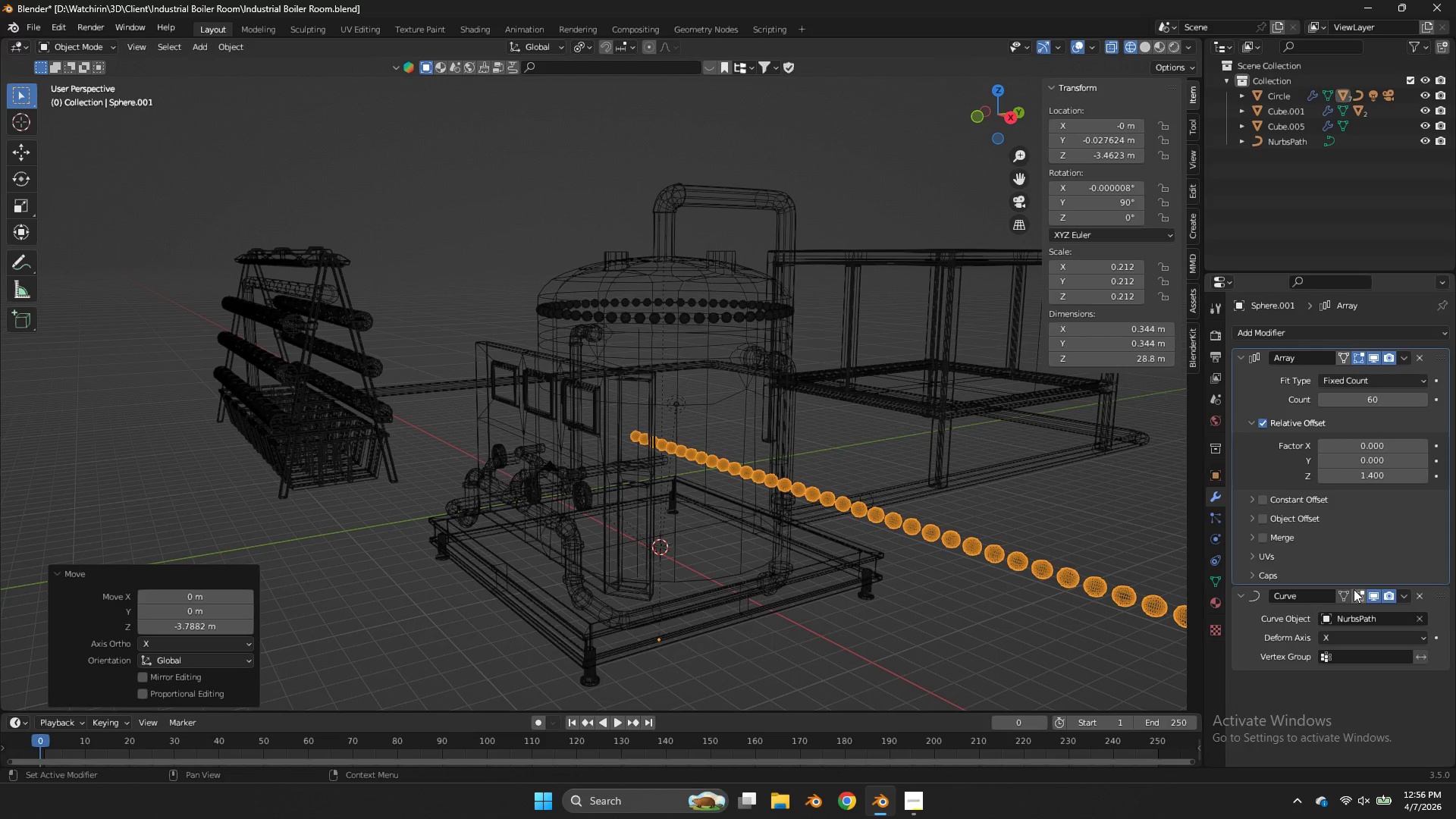 
double_click([1357, 590])
 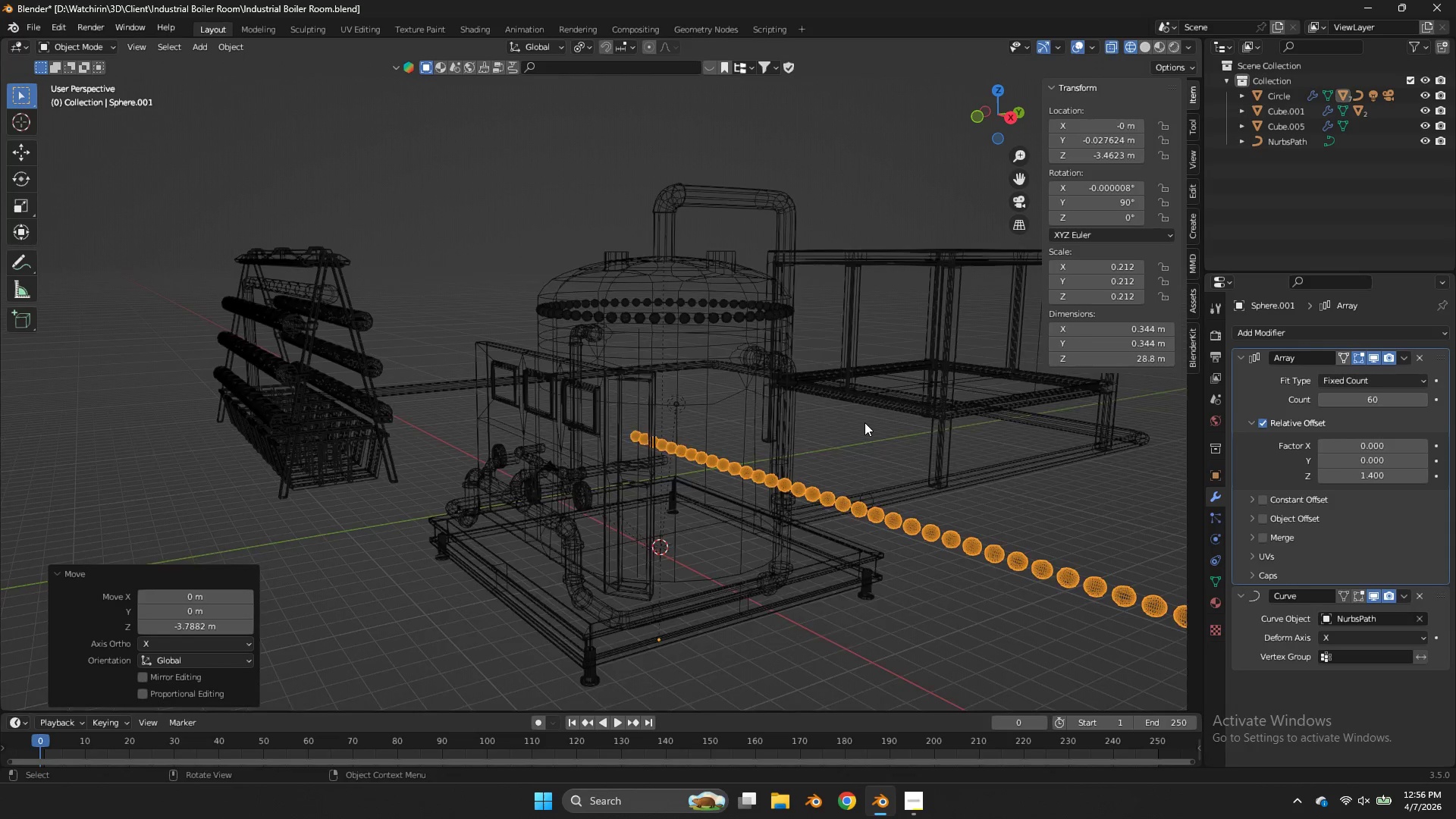 
scroll: coordinate [864, 422], scroll_direction: up, amount: 3.0
 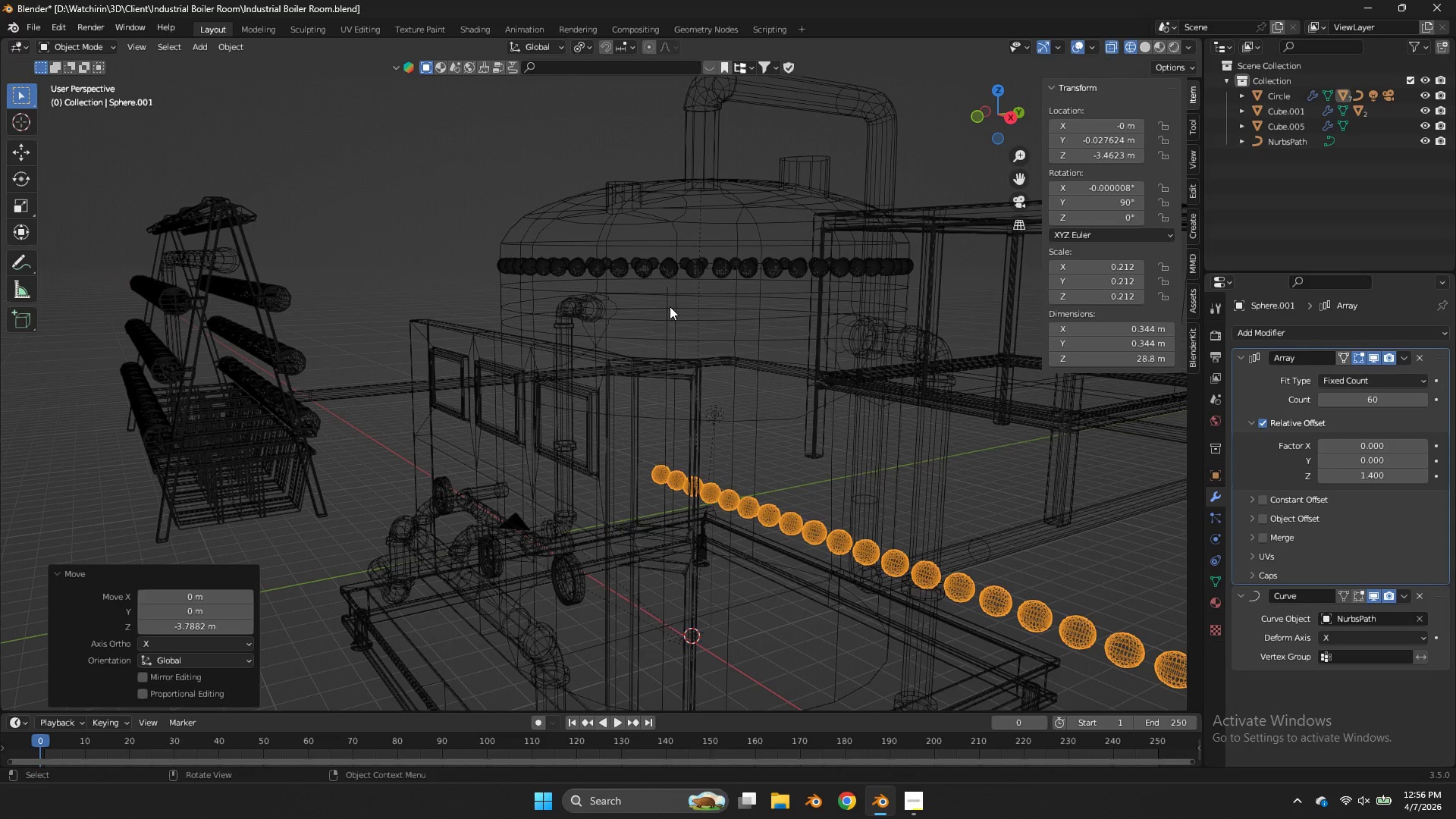 
left_click([668, 305])
 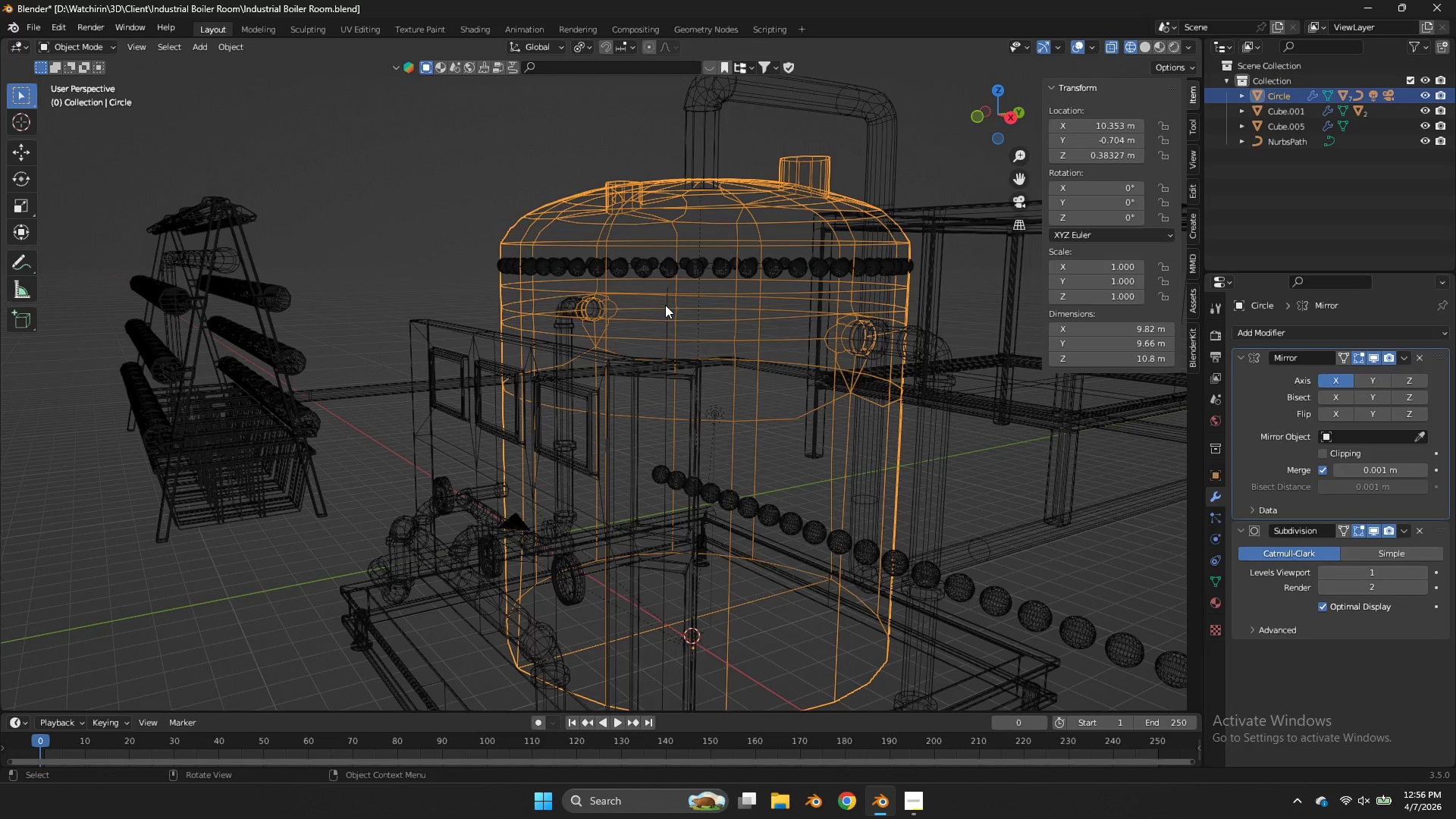 
left_click([664, 306])
 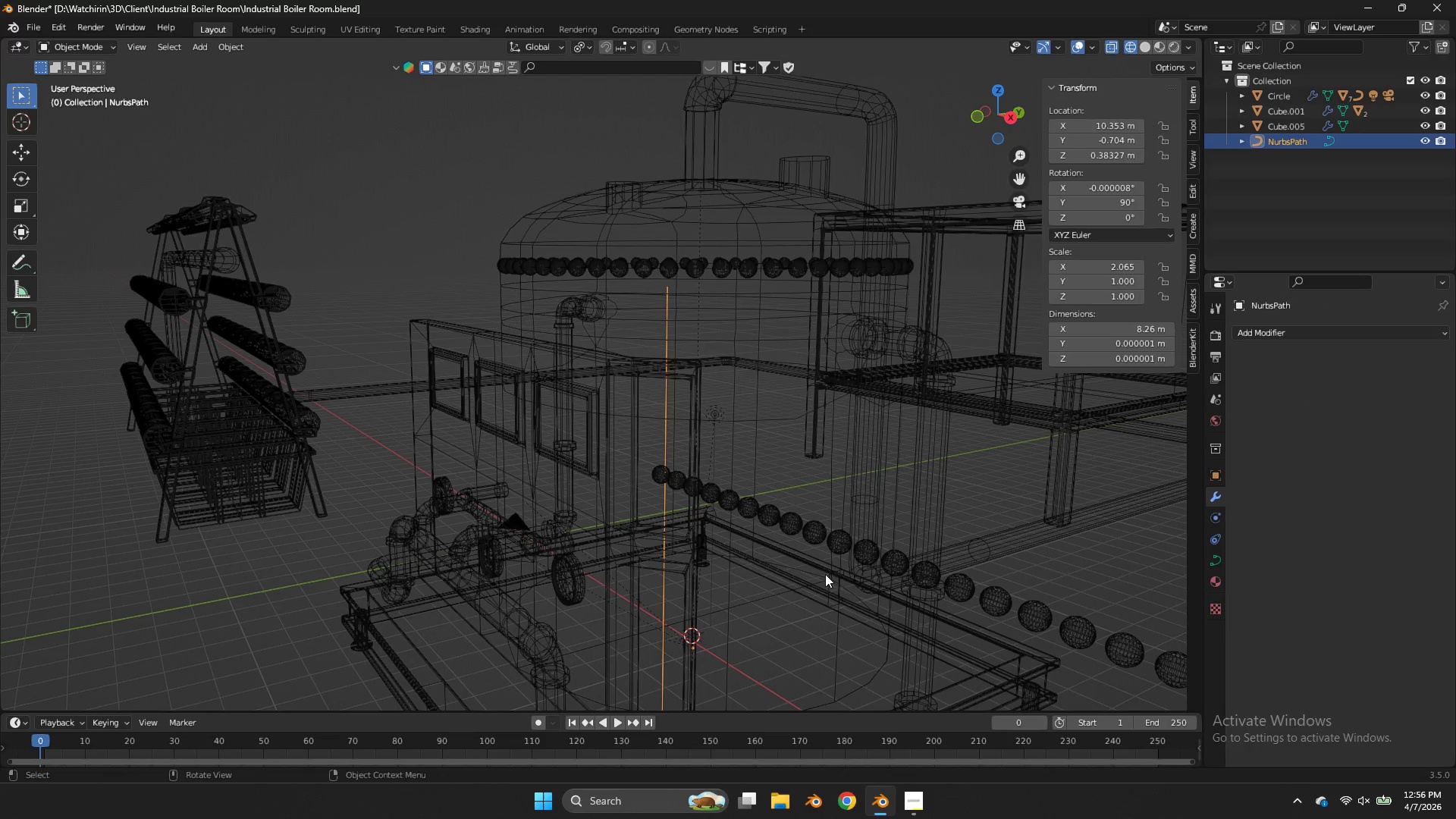 
left_click([817, 535])
 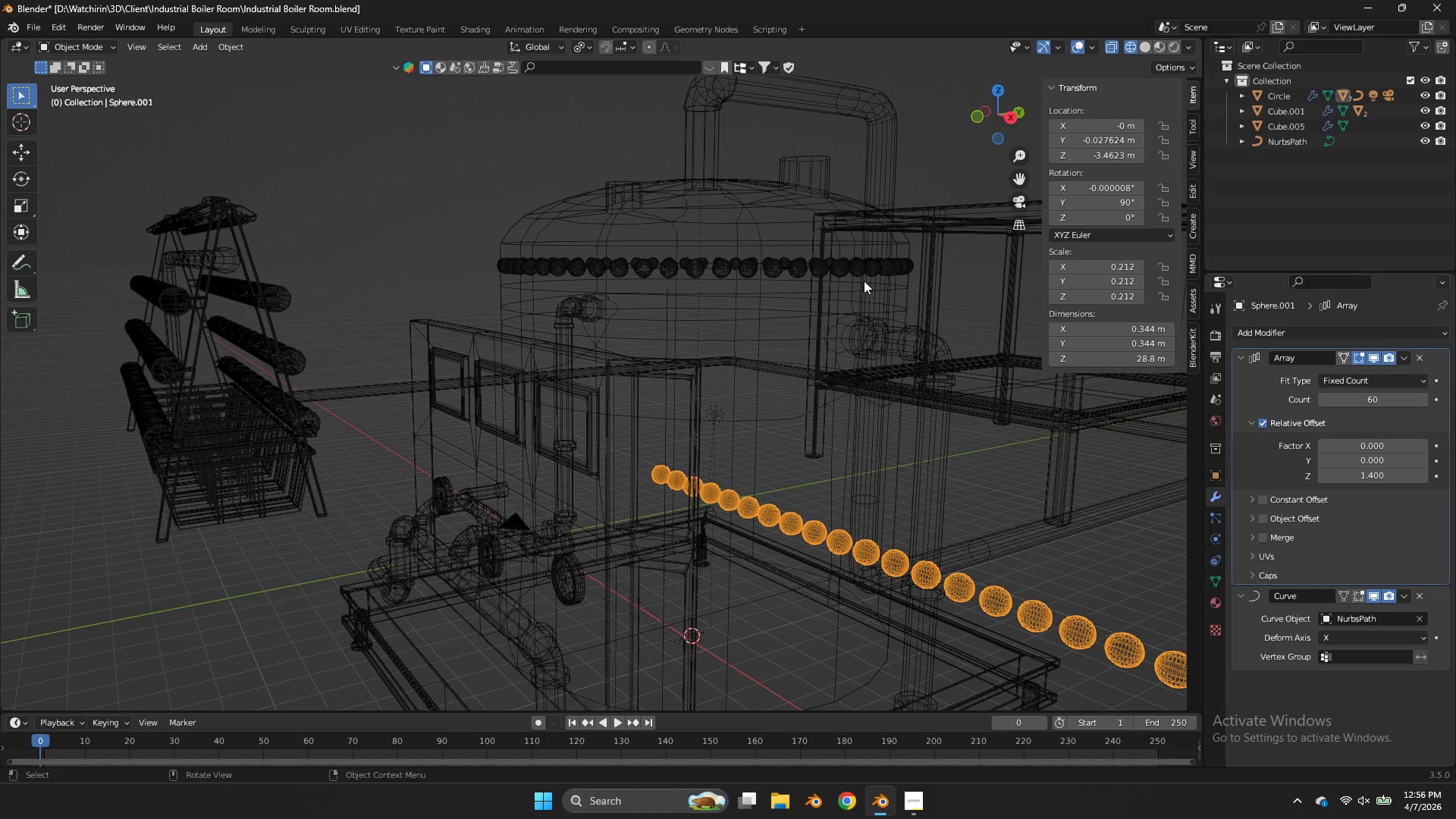 
left_click([861, 271])
 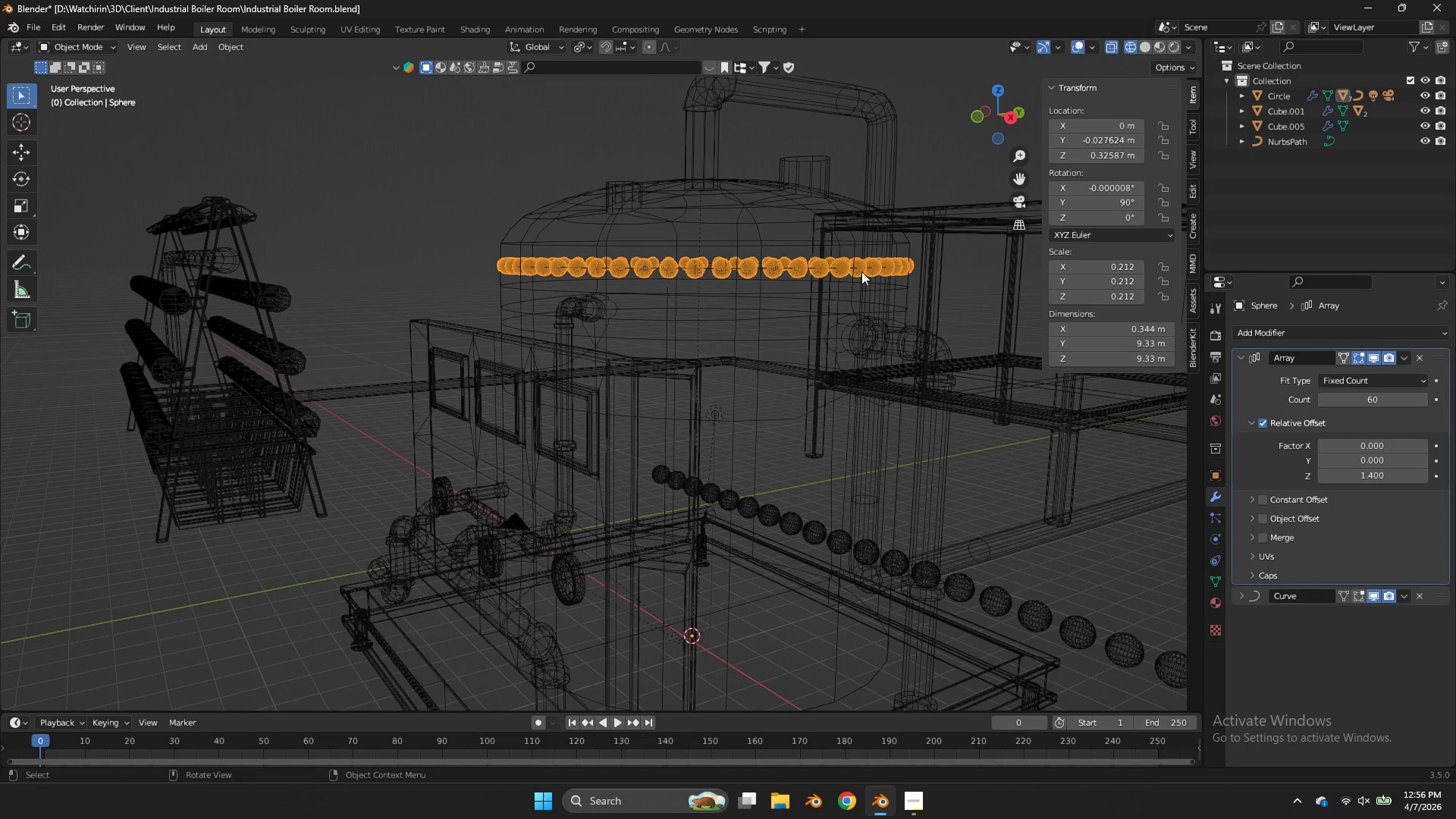 
left_click([780, 513])
 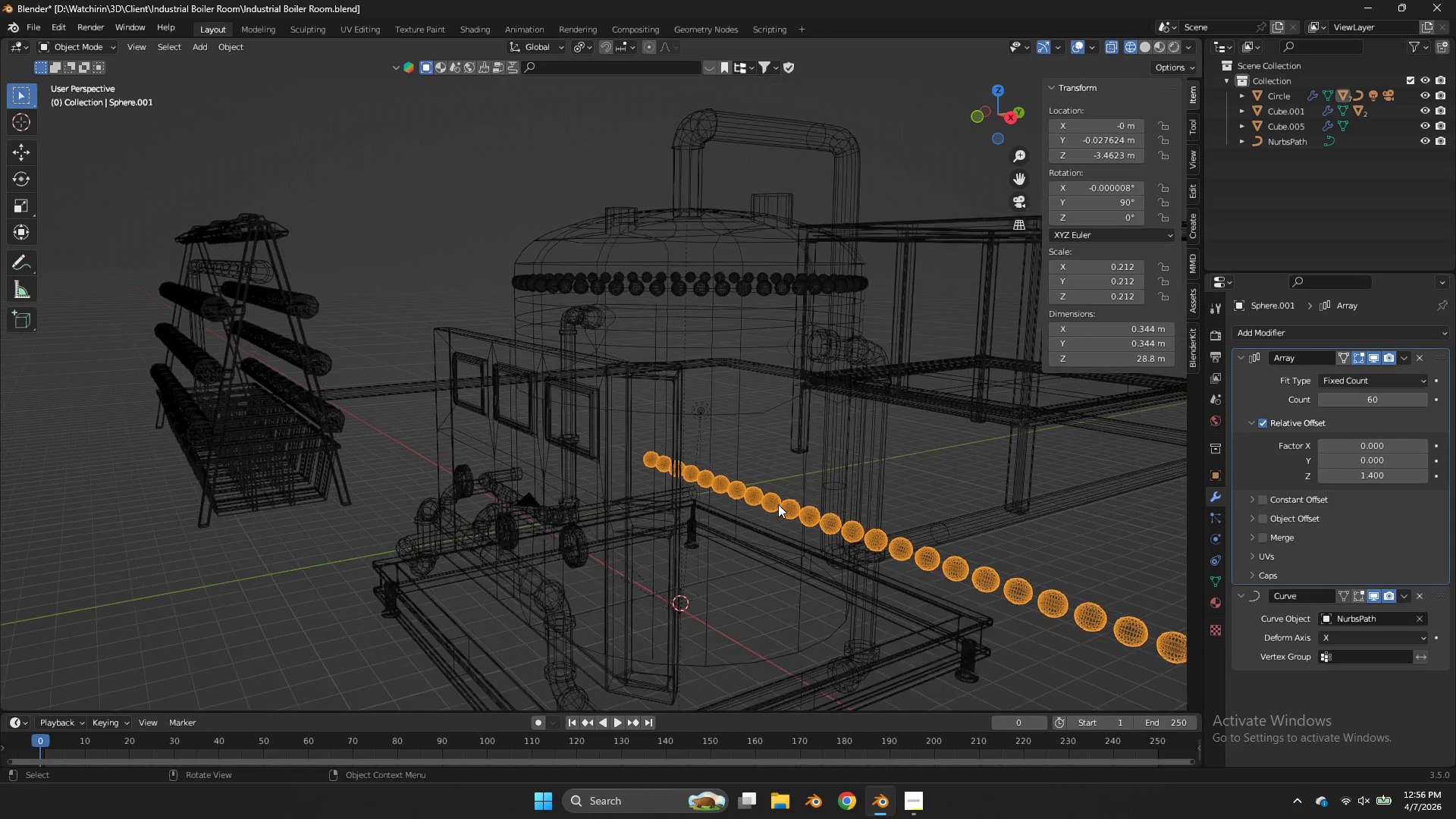 
scroll: coordinate [778, 504], scroll_direction: down, amount: 4.0
 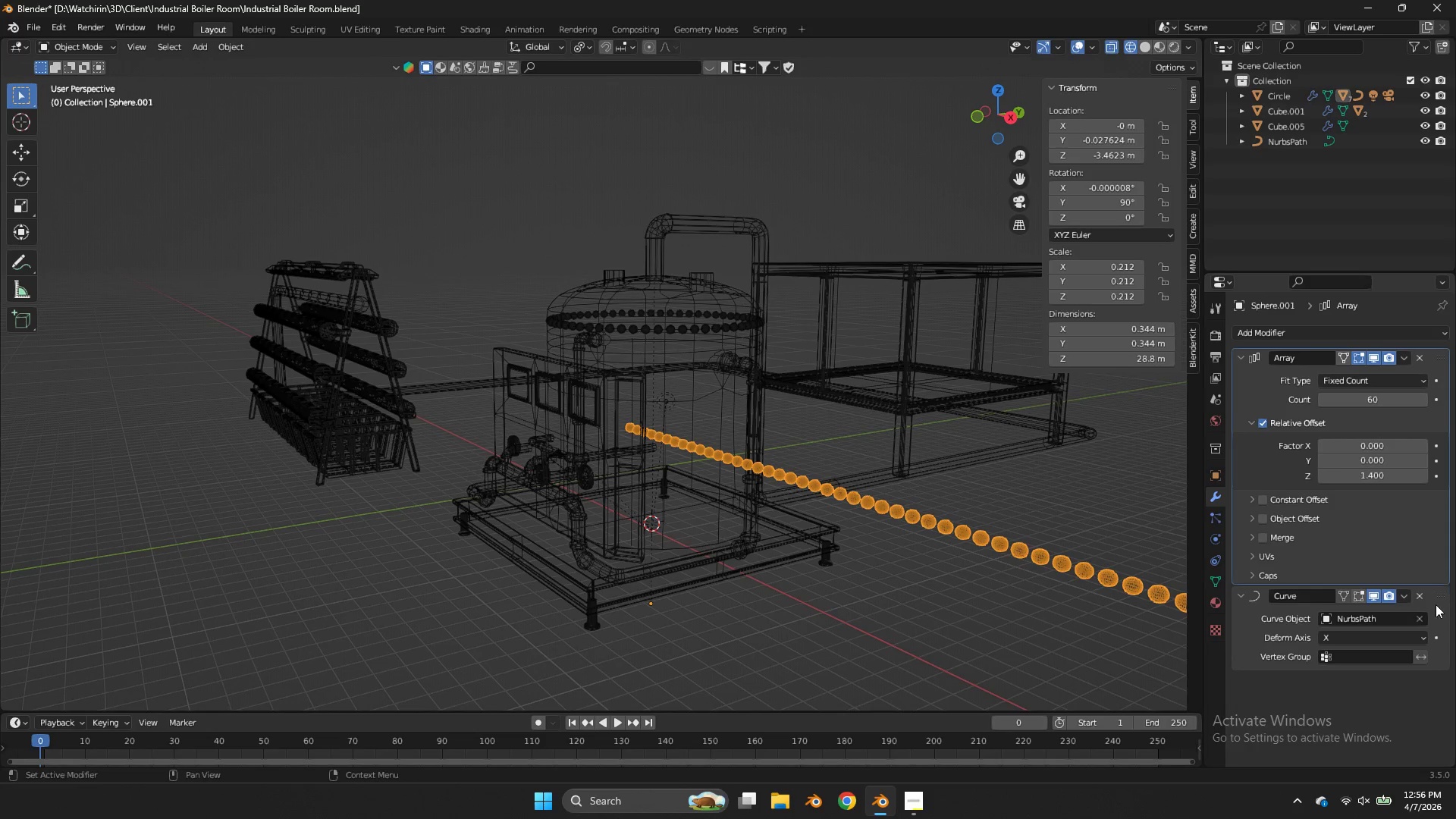 
left_click([1417, 595])
 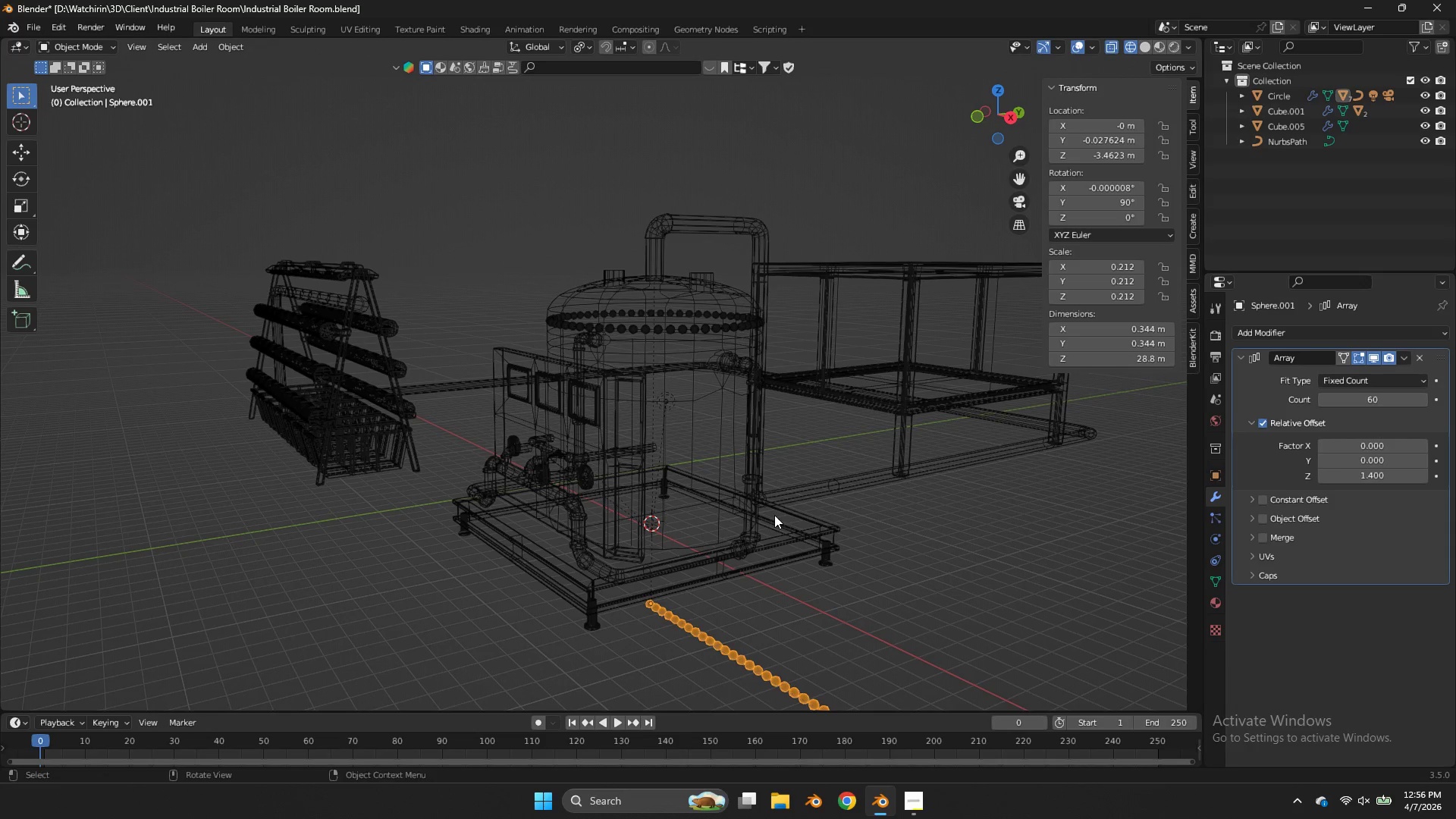 
scroll: coordinate [718, 409], scroll_direction: up, amount: 5.0
 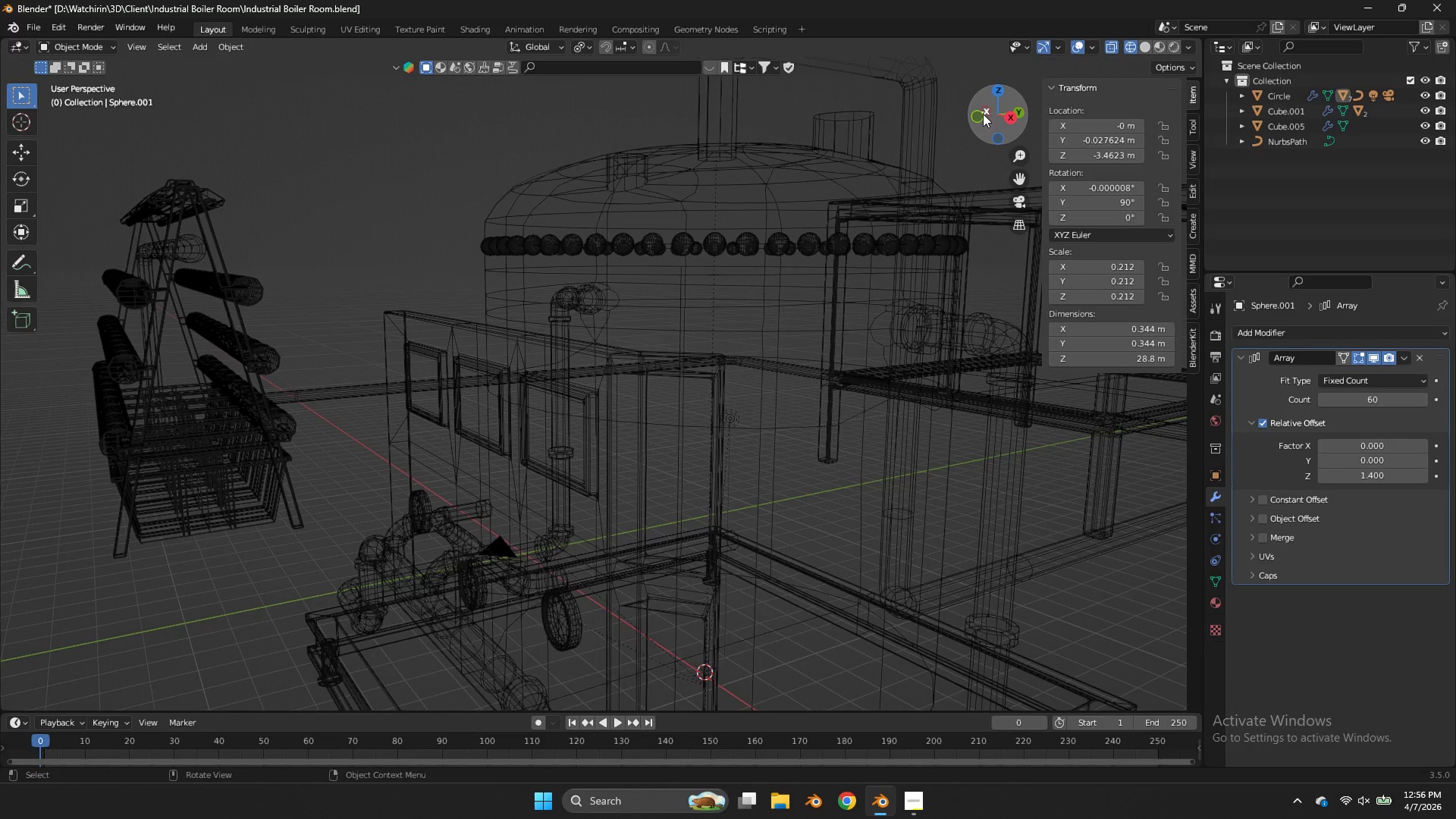 
left_click_drag(start_coordinate=[984, 114], to_coordinate=[924, 101])
 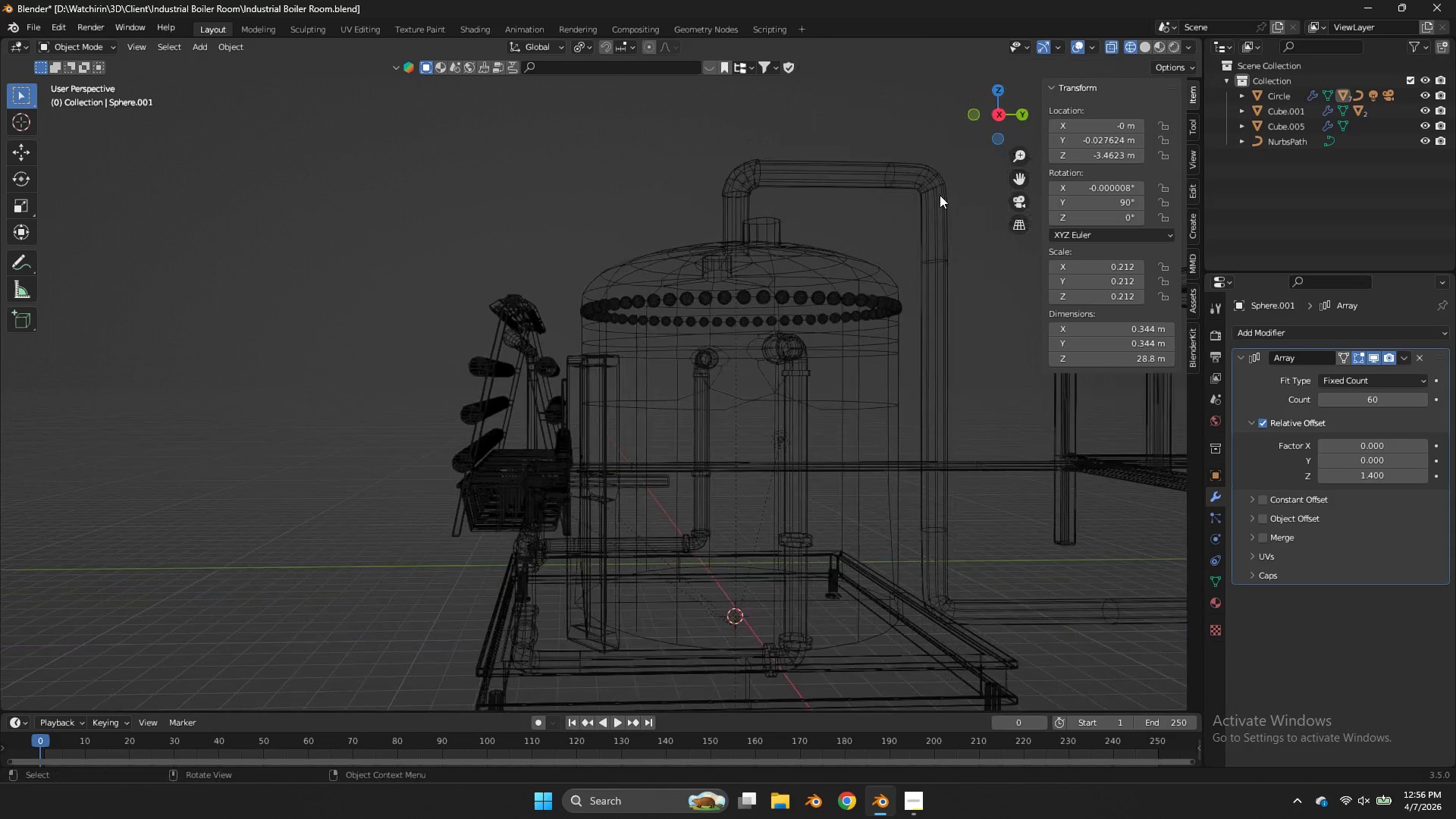 
scroll: coordinate [978, 143], scroll_direction: down, amount: 3.0
 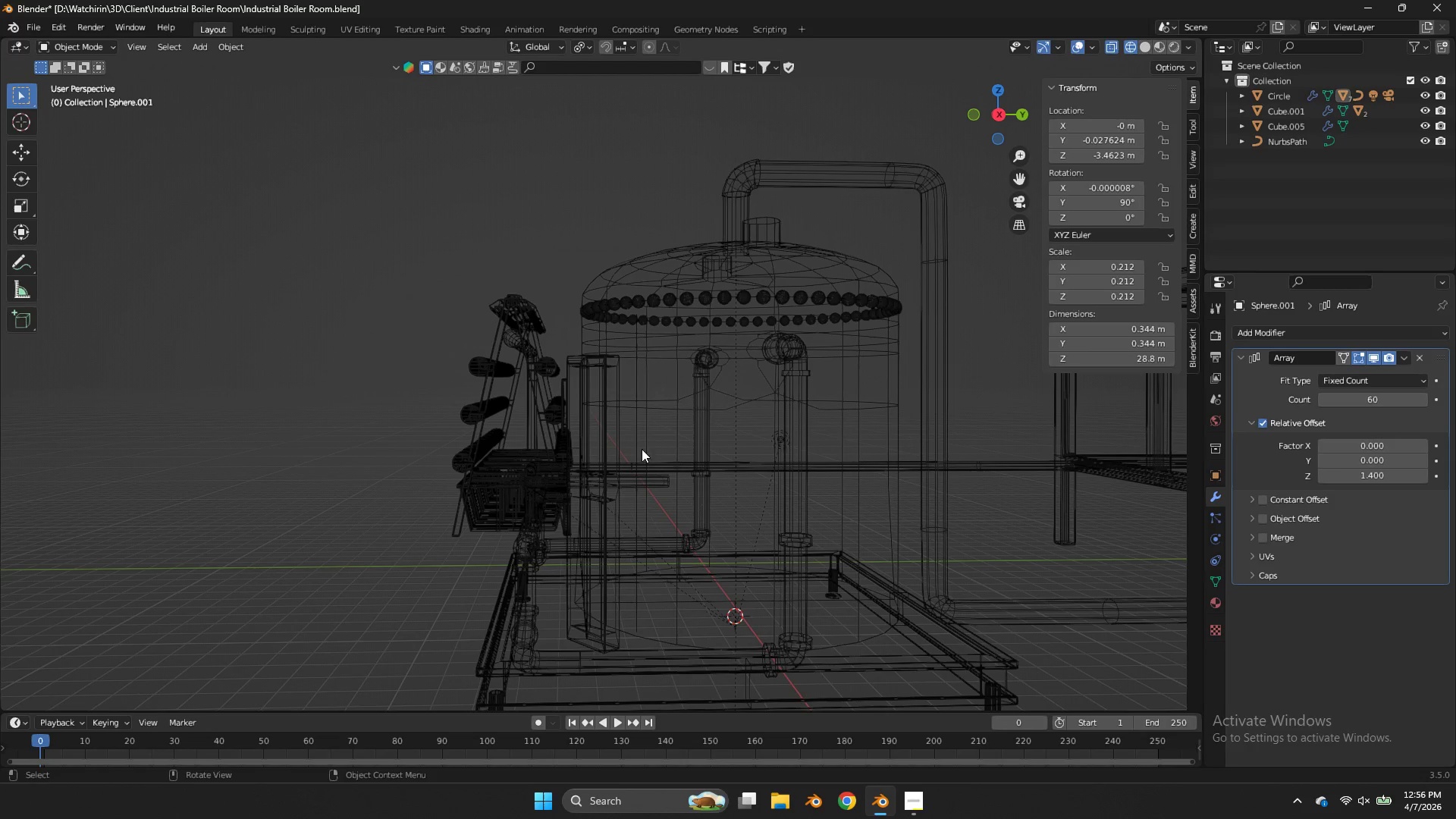 
left_click([622, 413])
 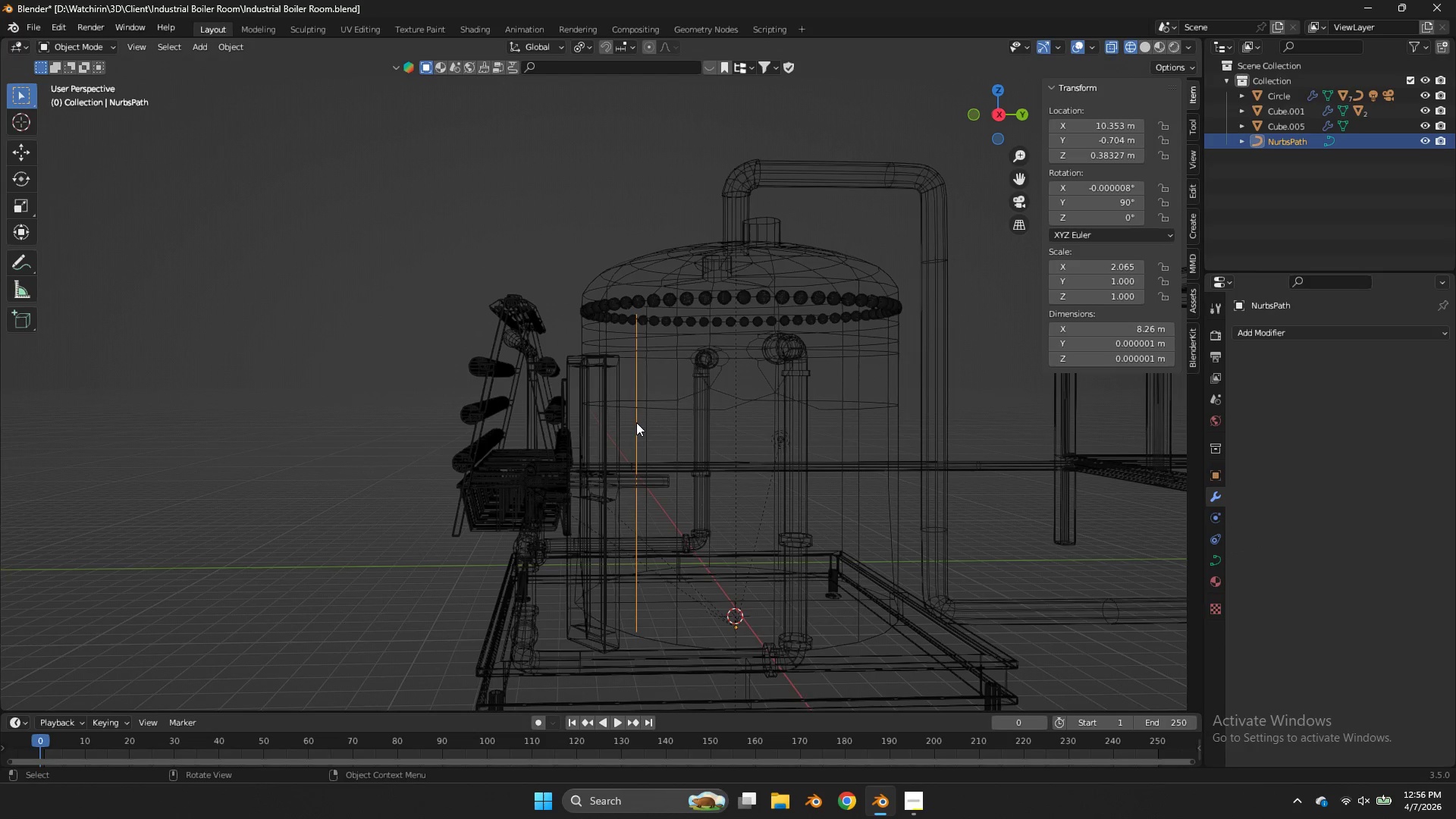 
key(X)
 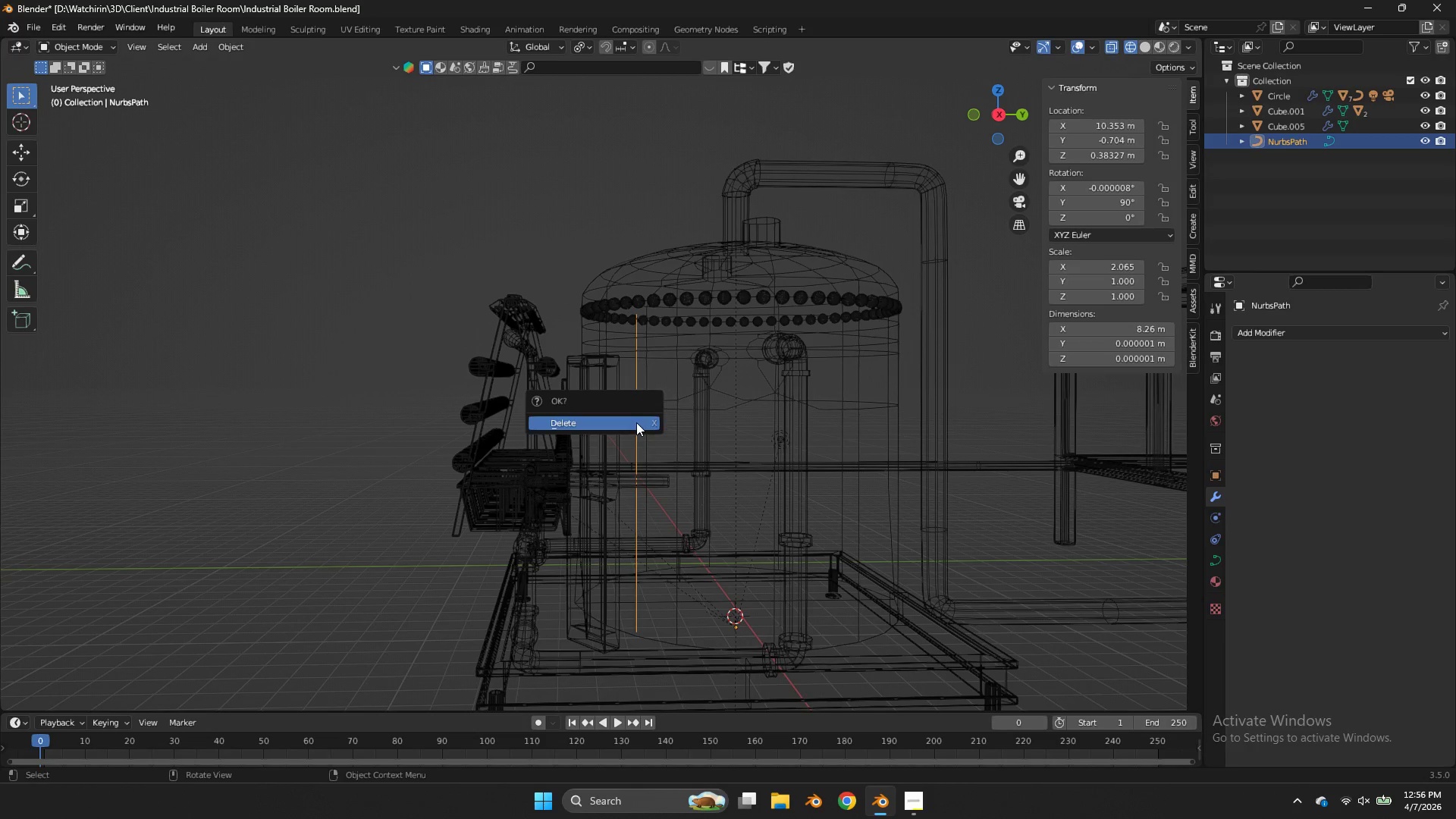 
left_click([636, 422])
 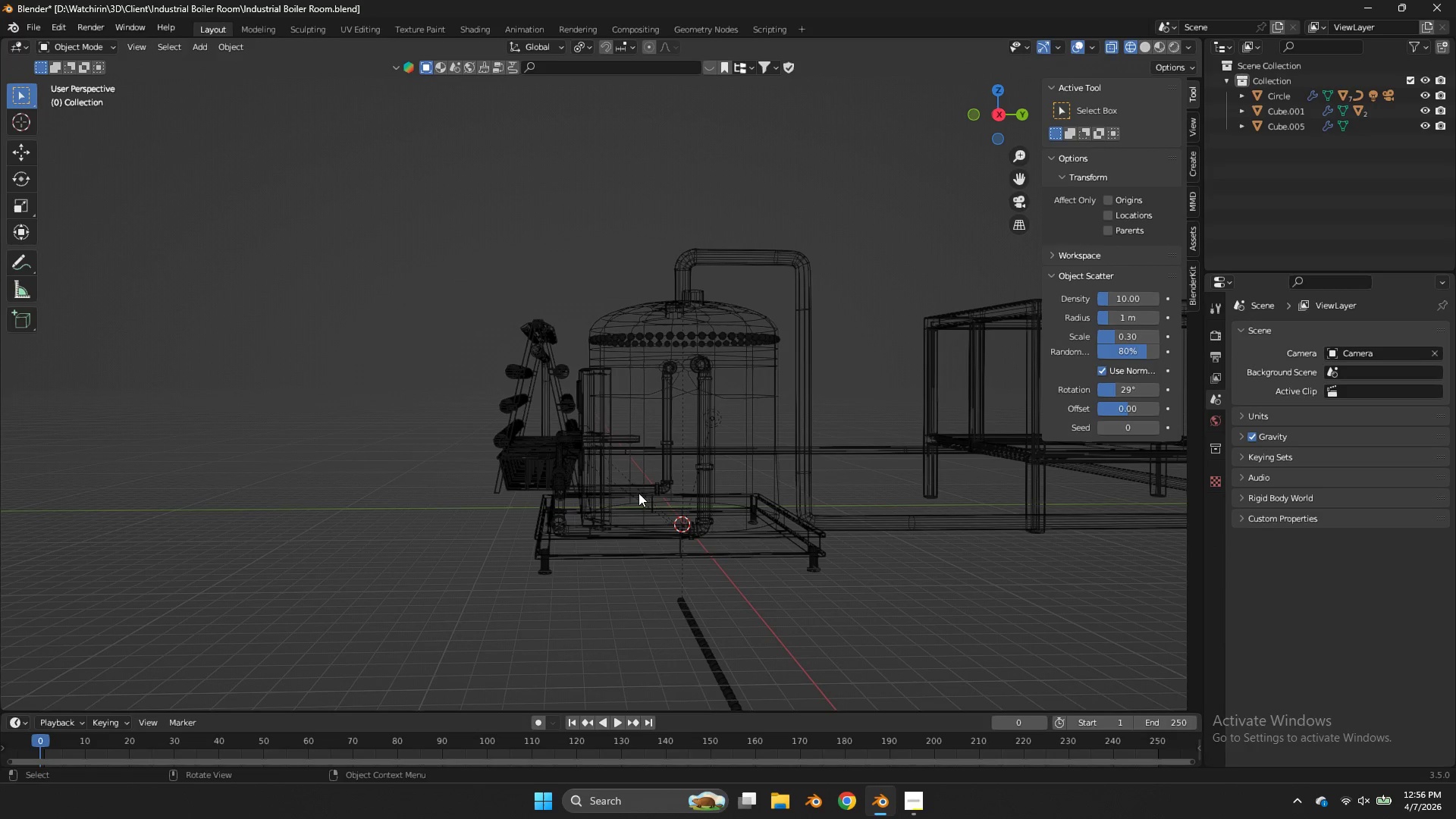 
scroll: coordinate [642, 474], scroll_direction: down, amount: 3.0
 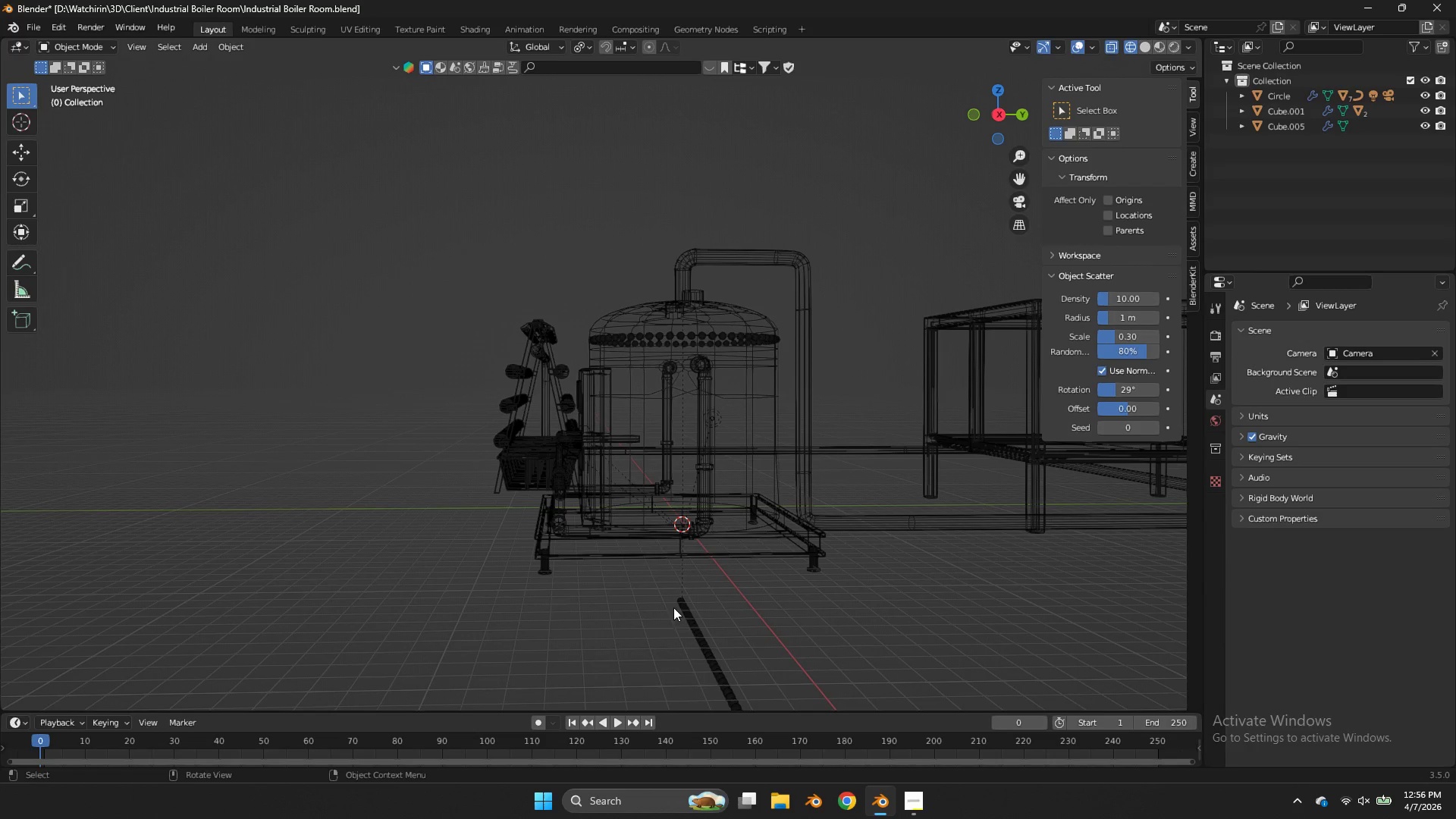 
left_click([686, 610])
 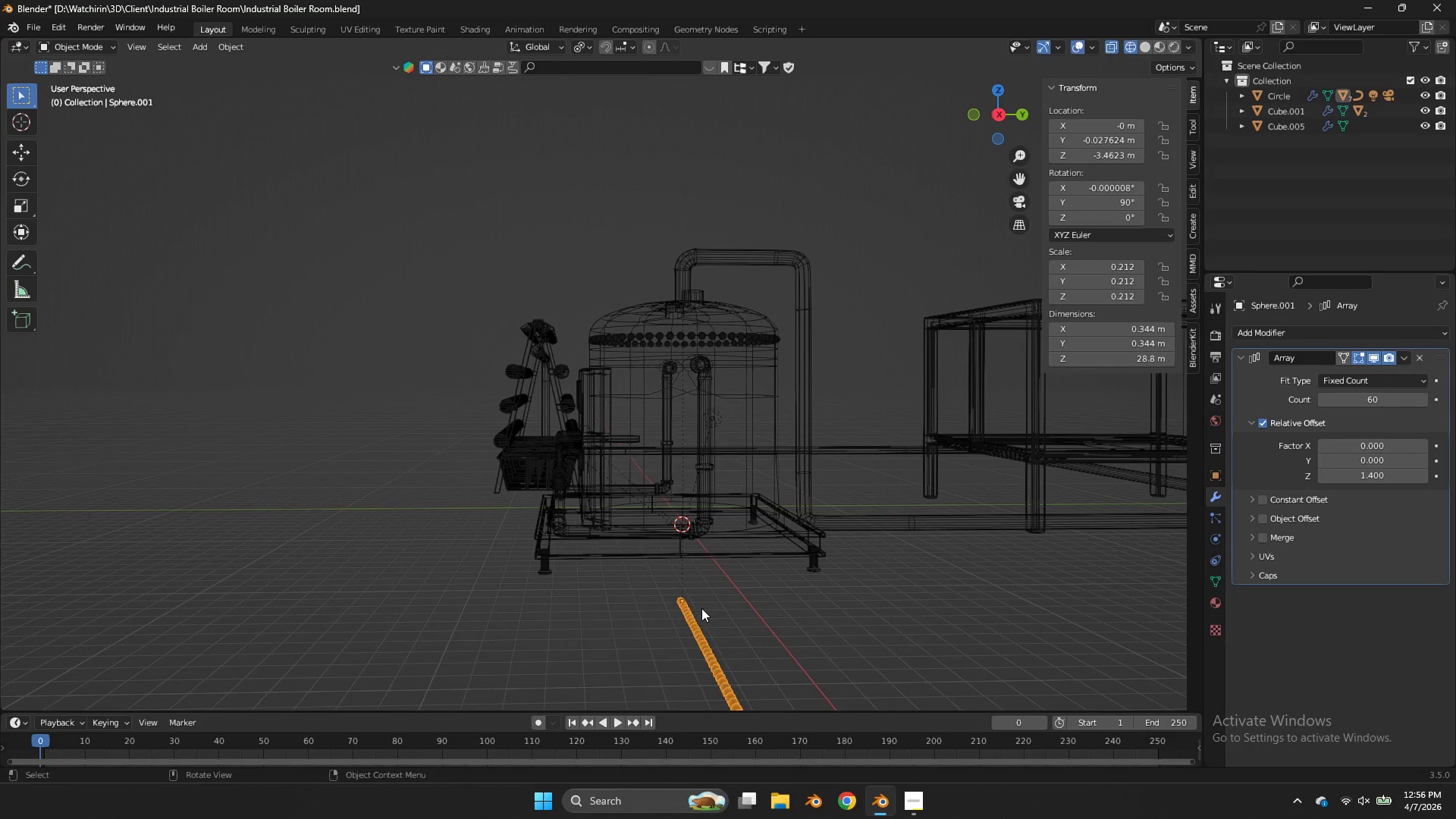 
type(gz)
 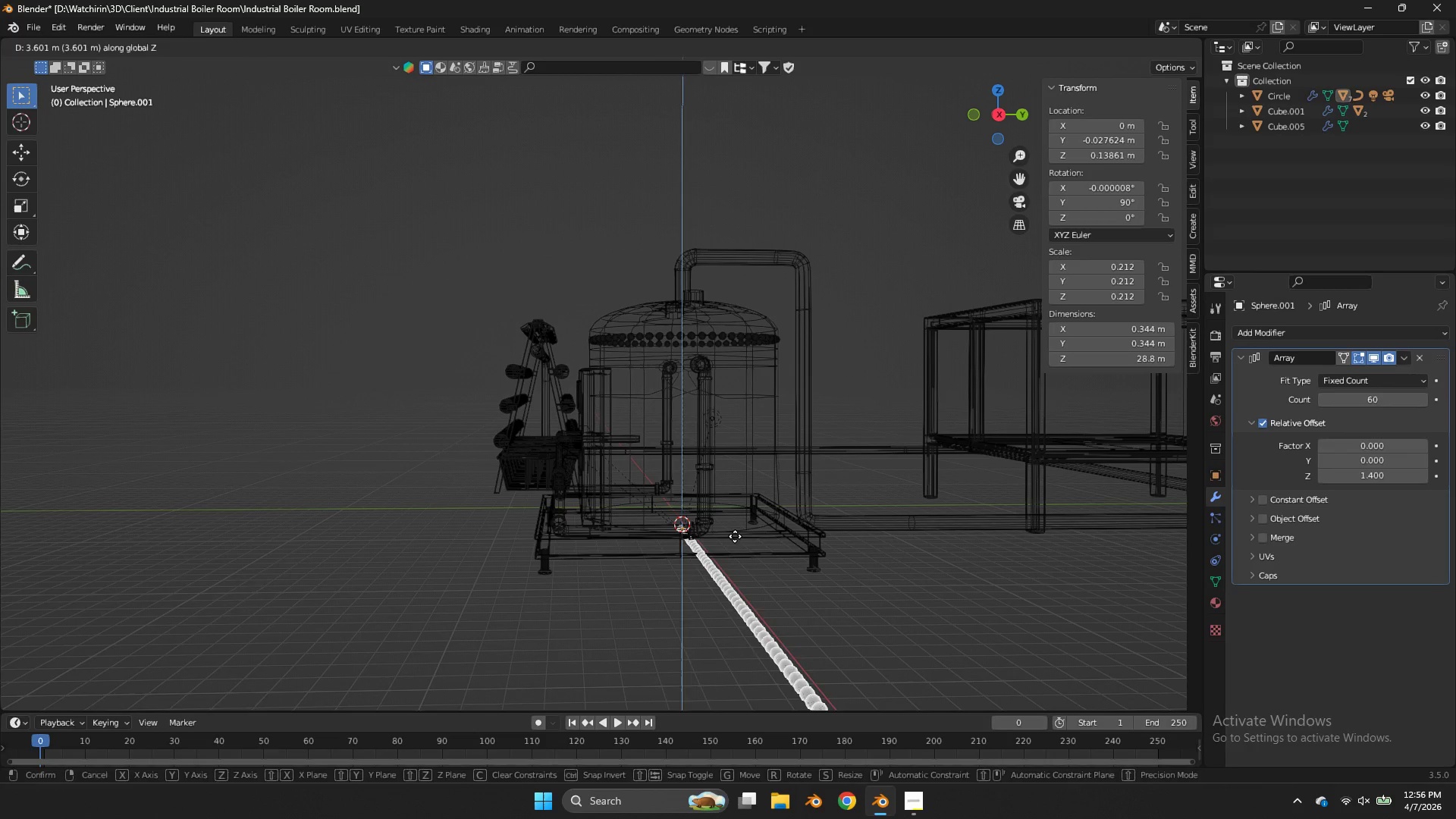 
left_click([735, 536])
 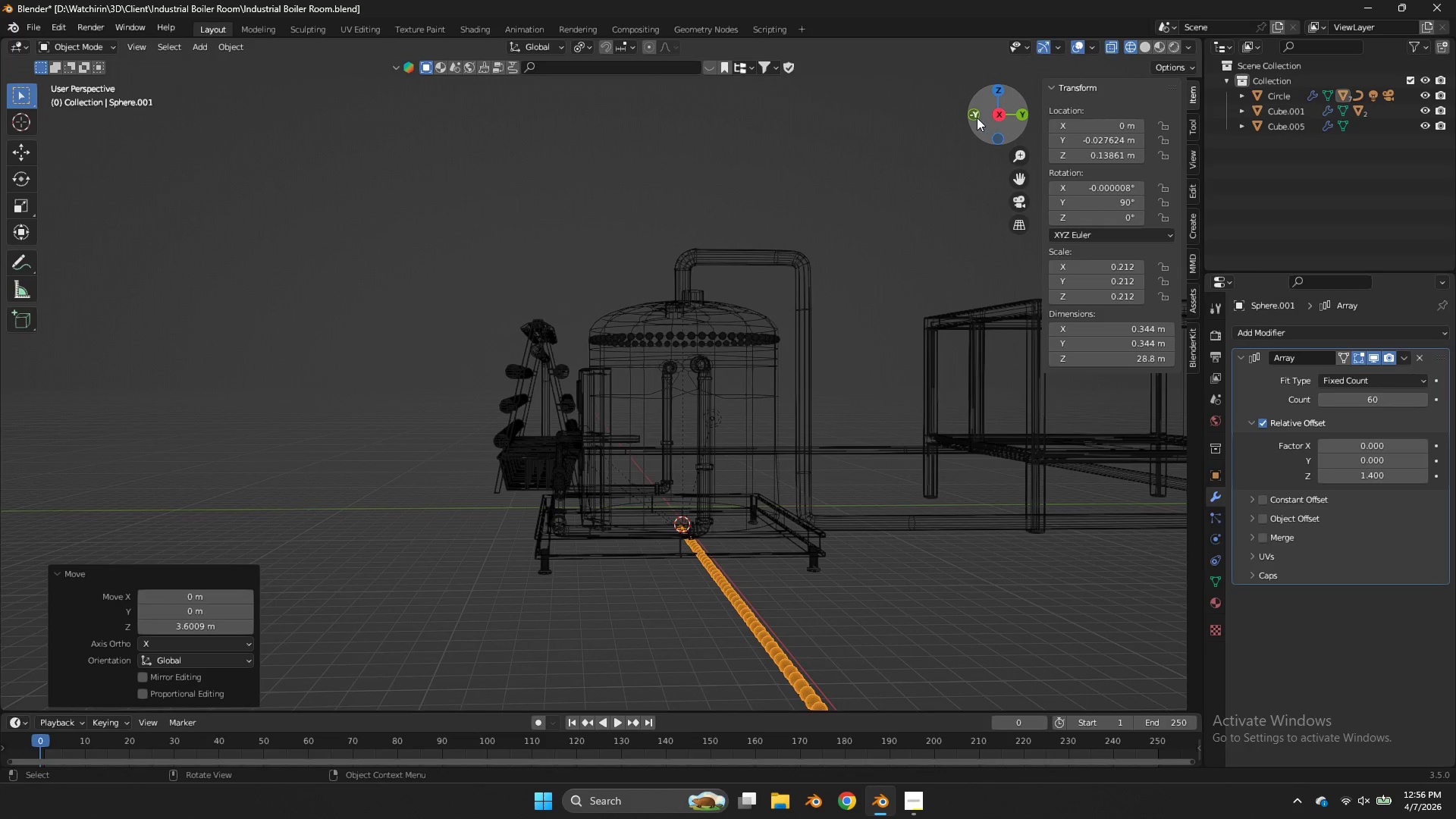 
left_click([972, 118])
 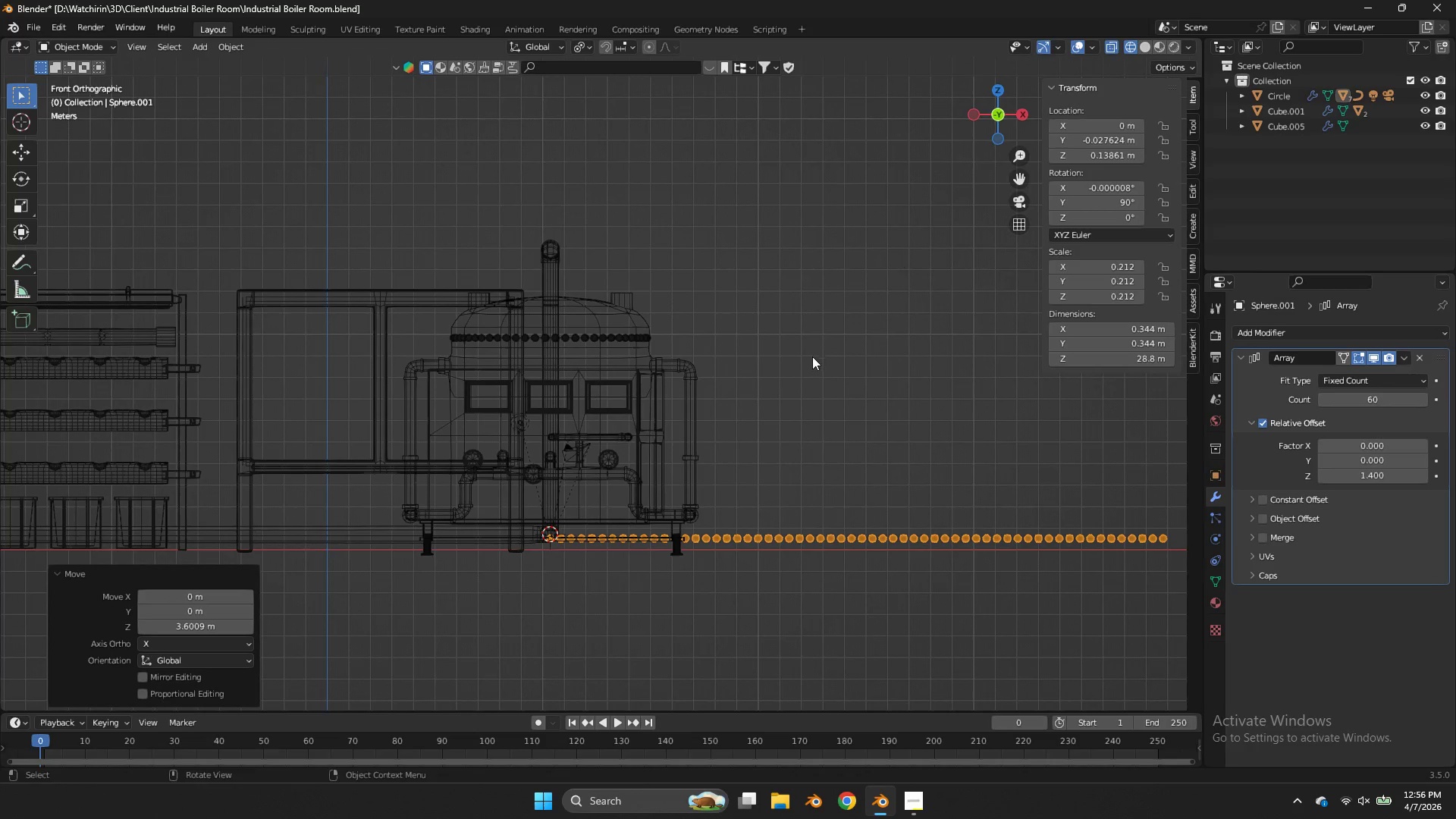 
type(gz)
 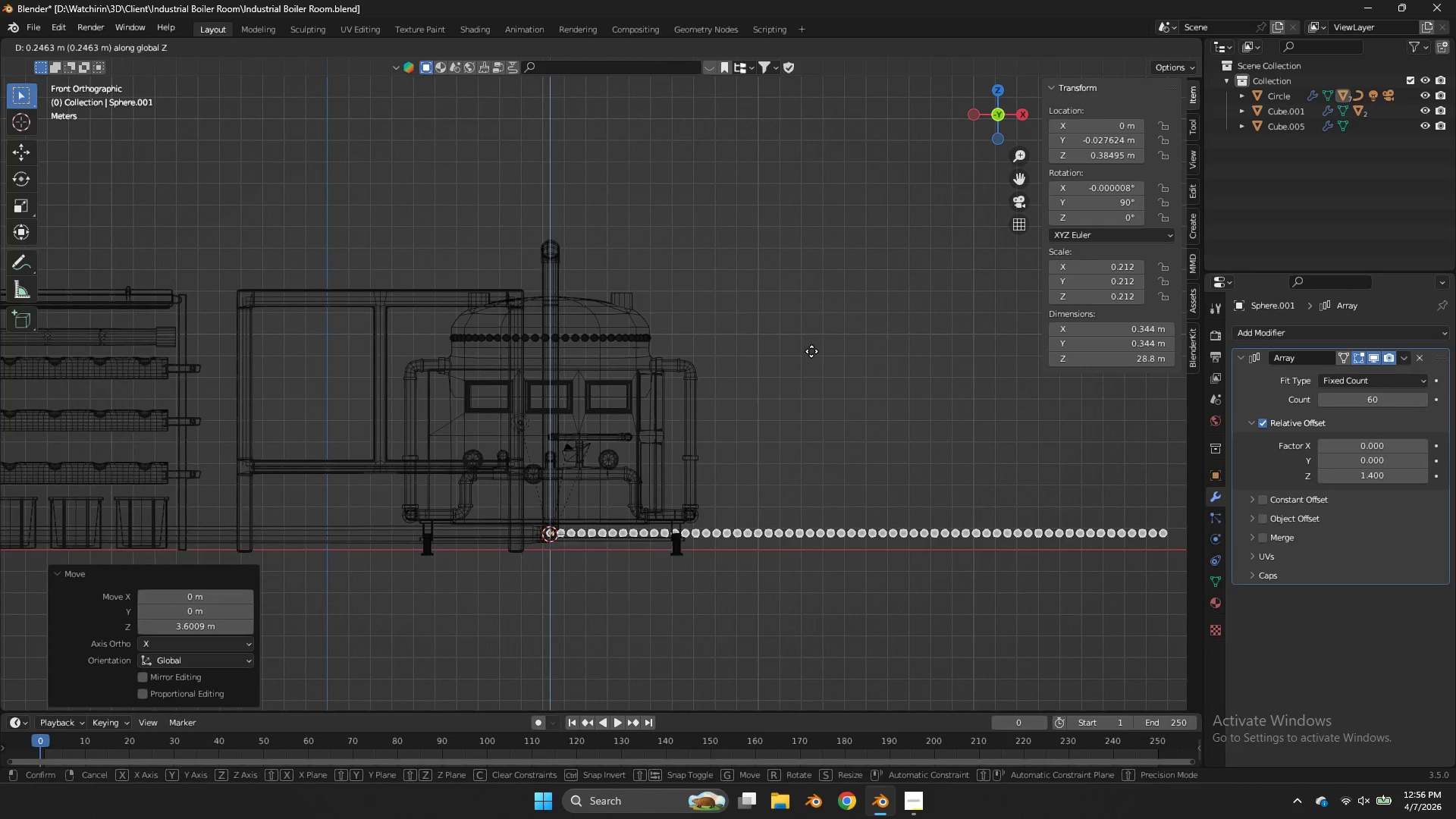 
left_click([811, 351])
 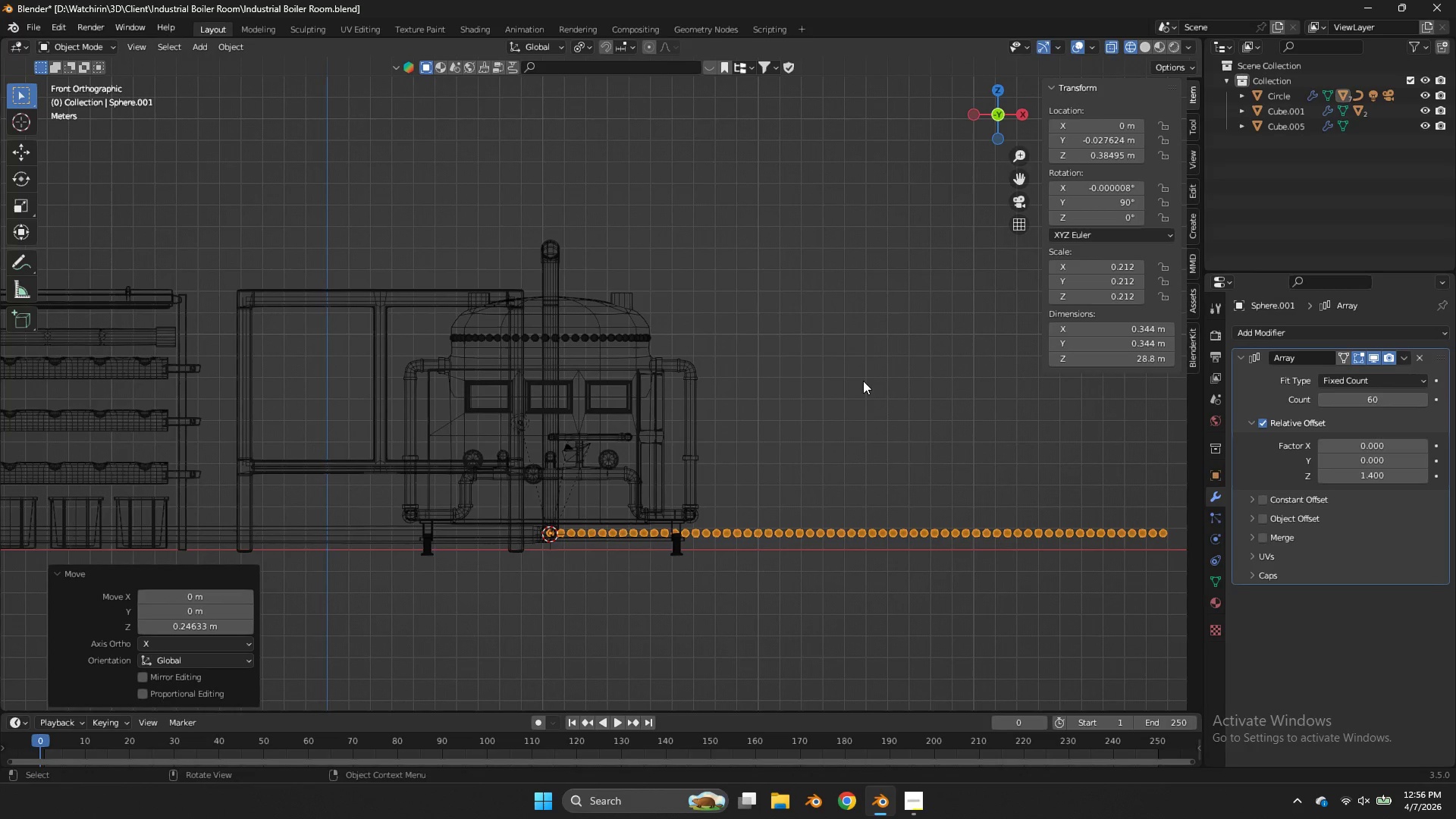 
key(G)
 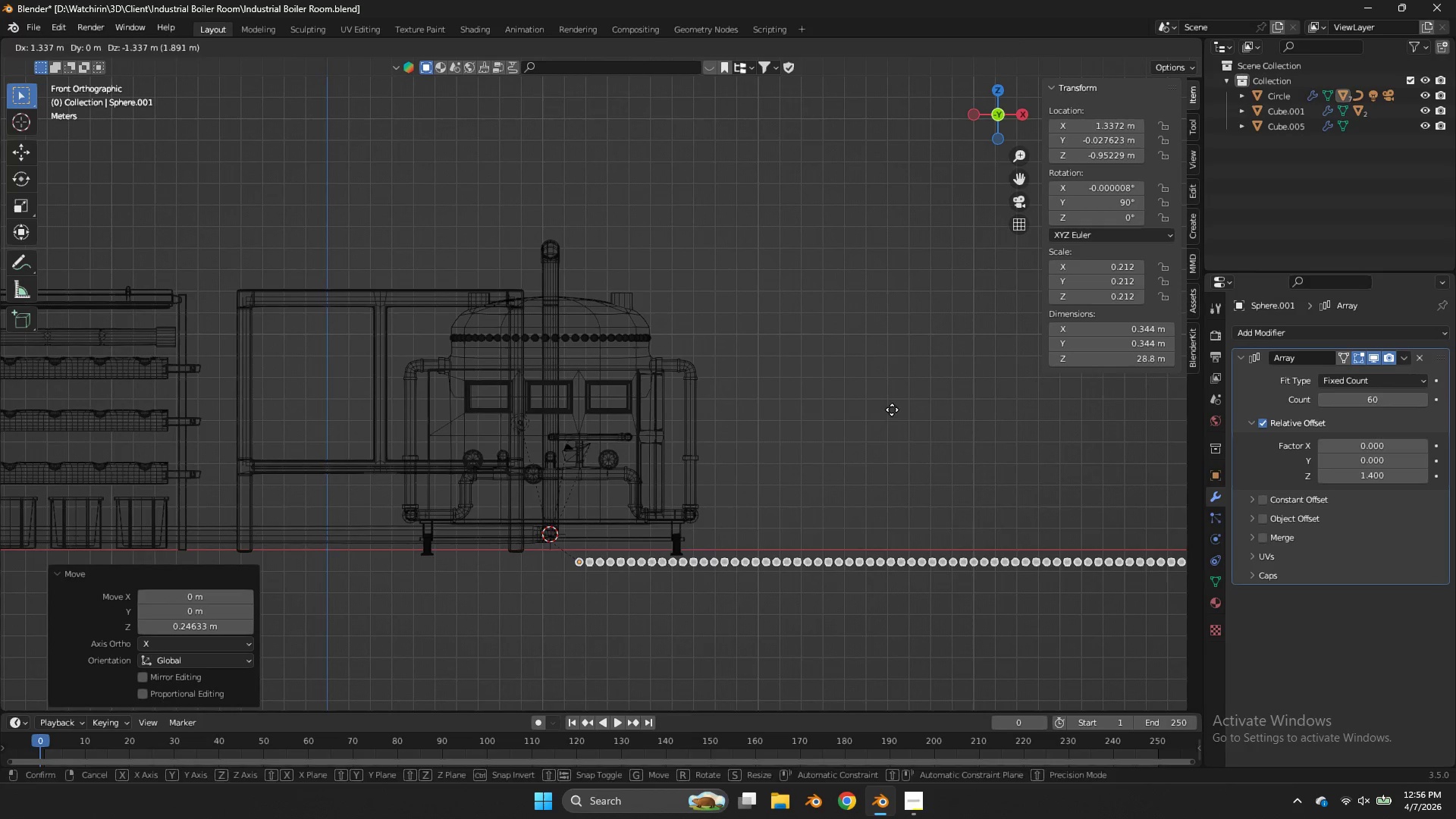 
right_click([892, 410])
 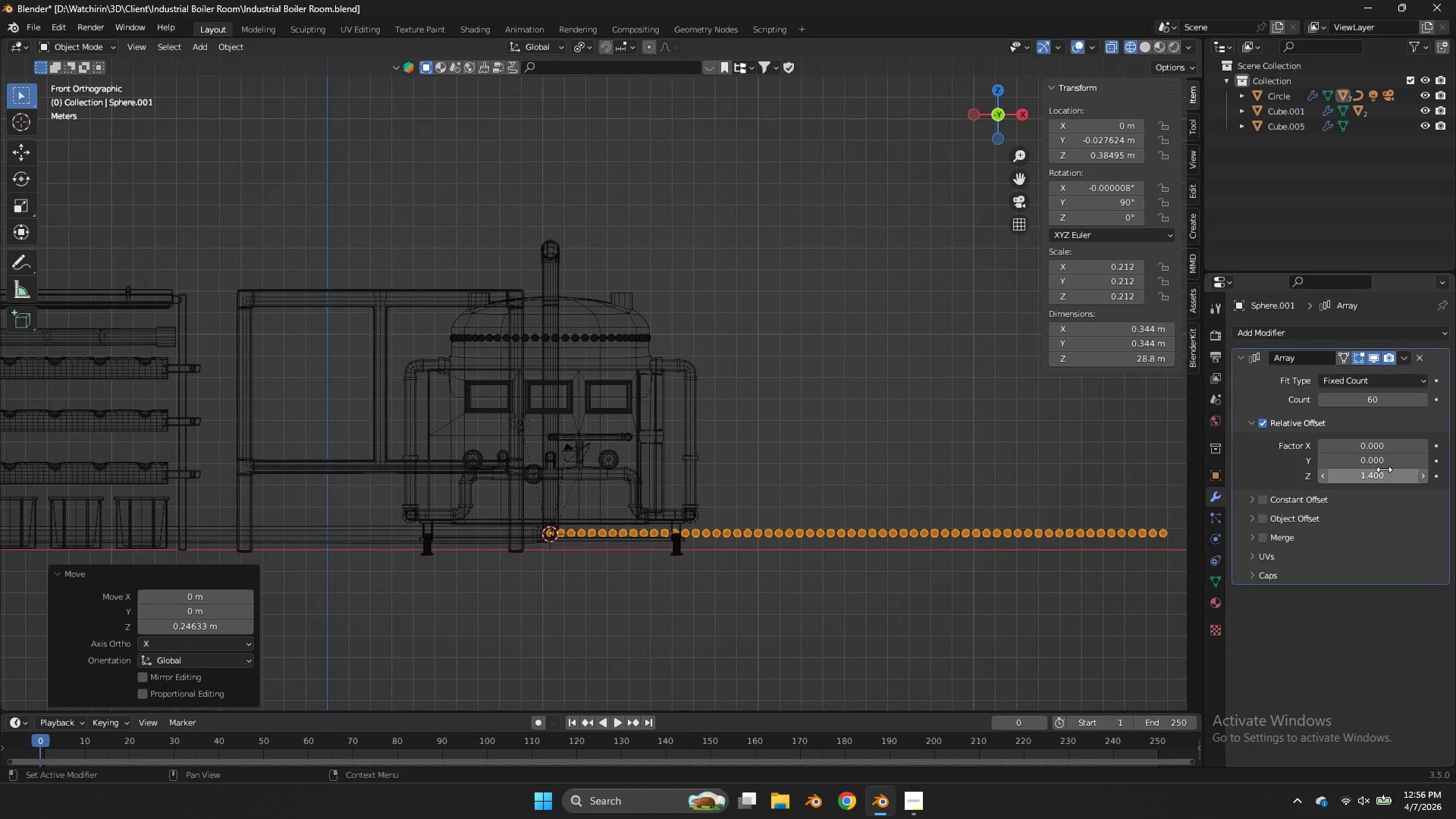 
left_click([1384, 469])
 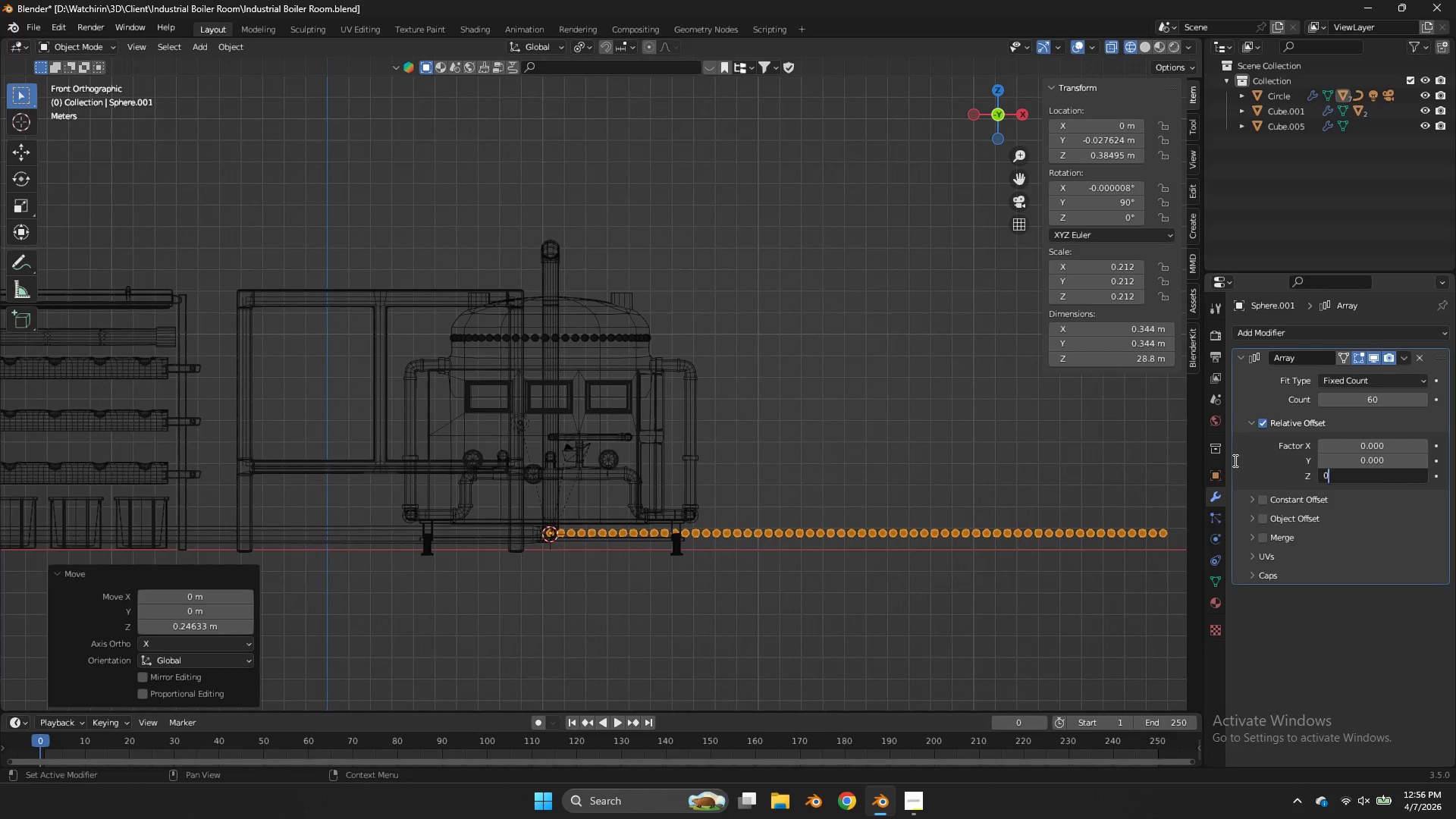 
key(0)
 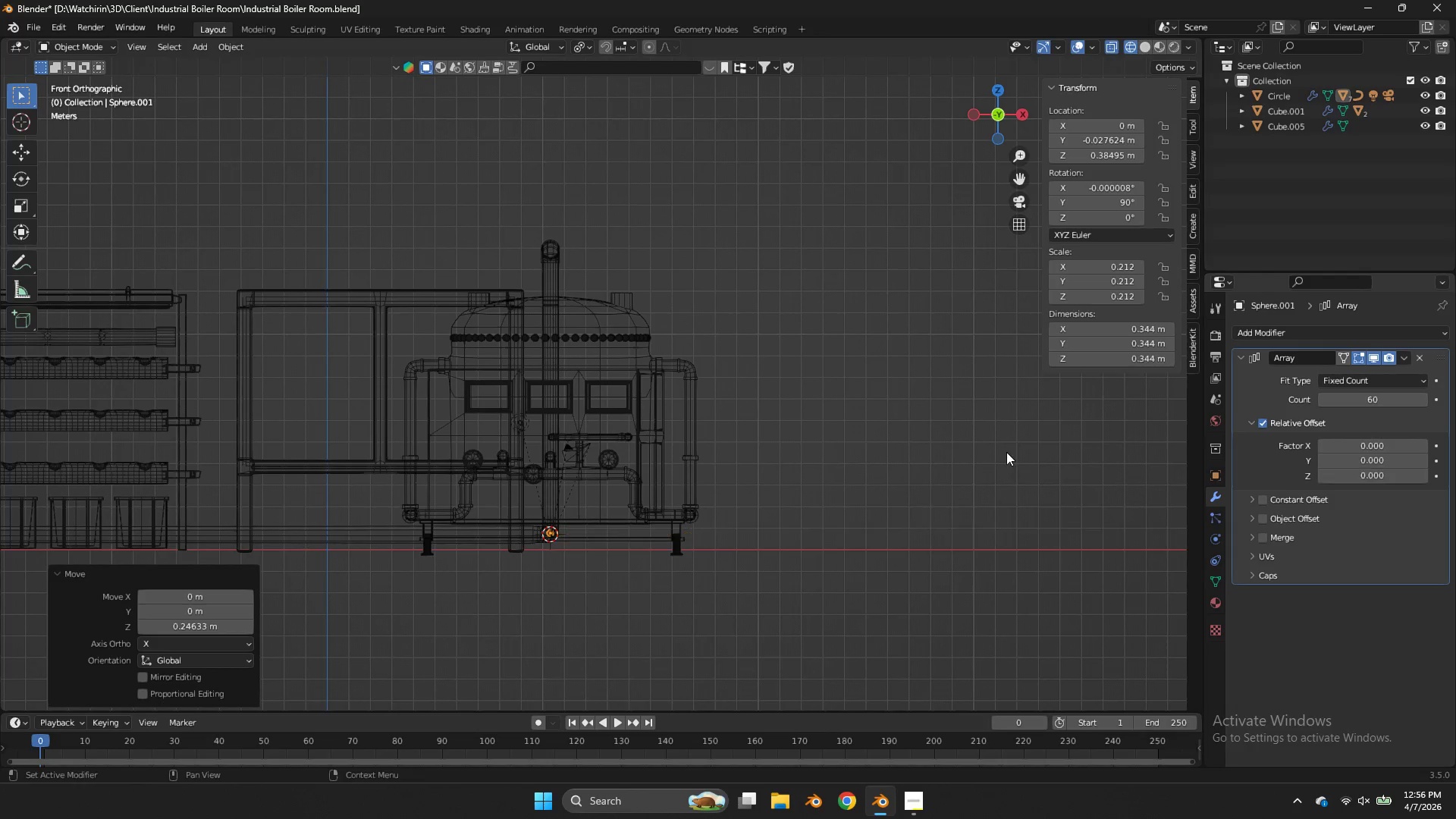 
left_click([1006, 452])
 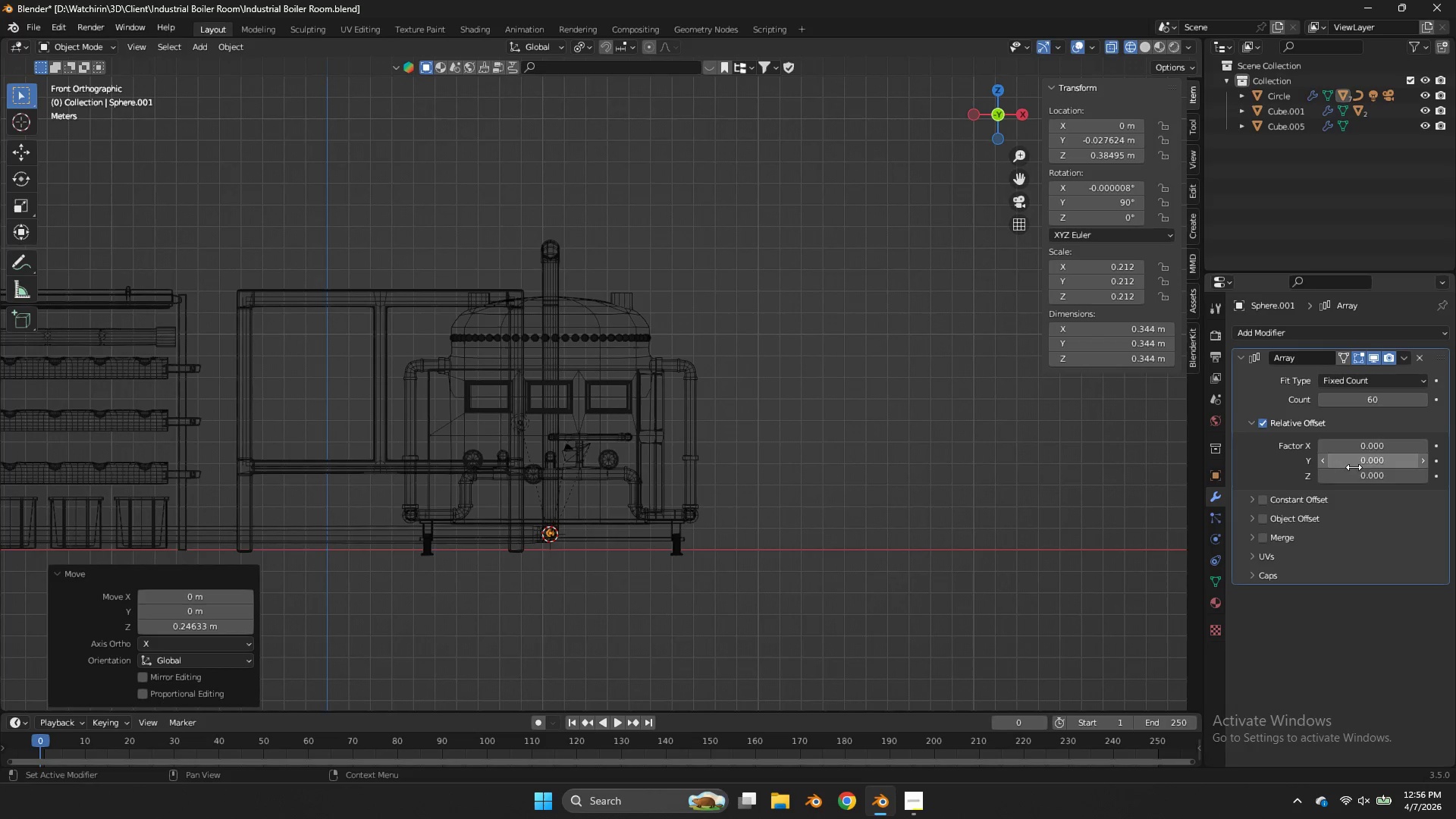 
left_click_drag(start_coordinate=[1353, 479], to_coordinate=[632, 479])
 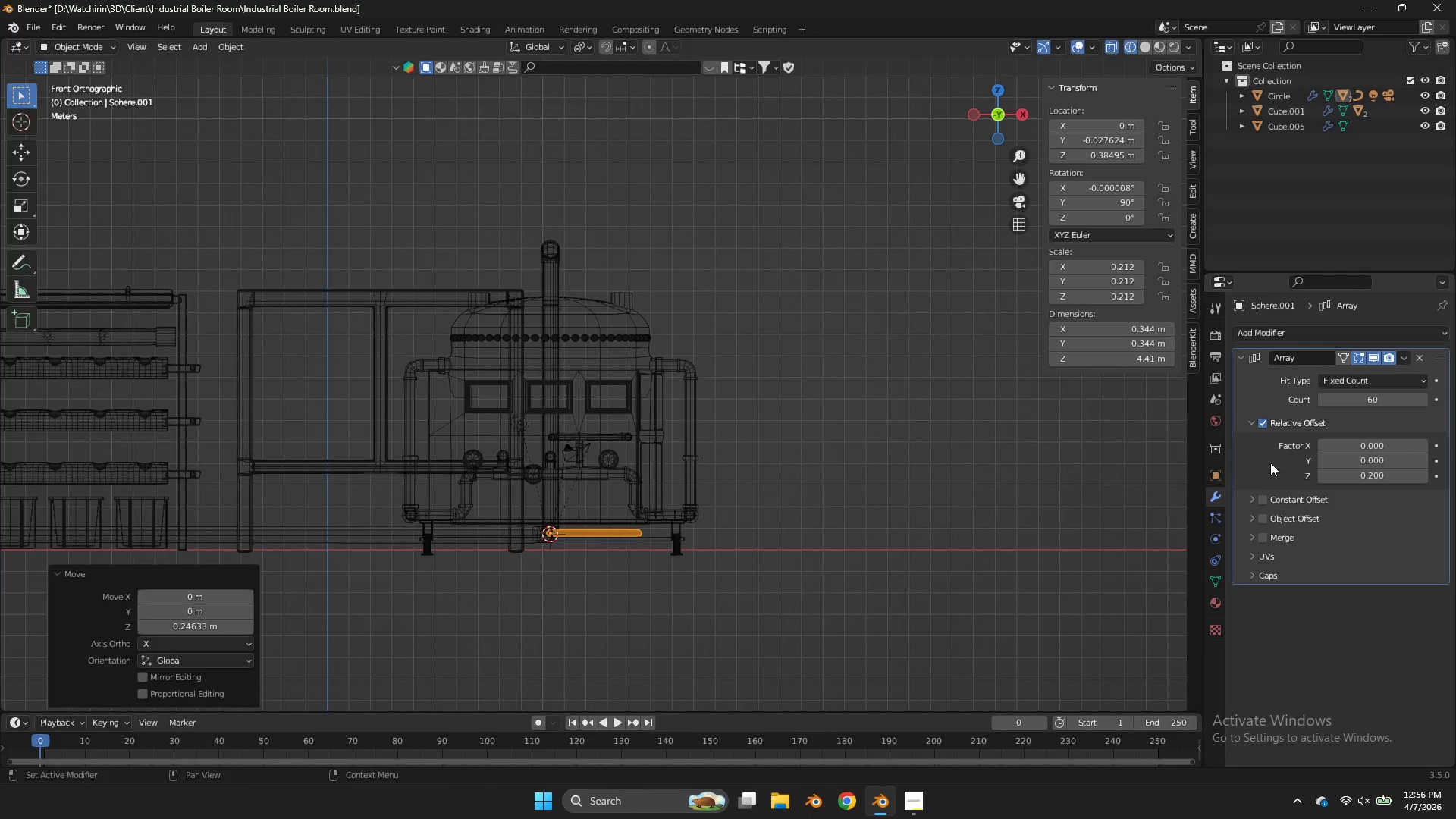 
key(Control+Z)
 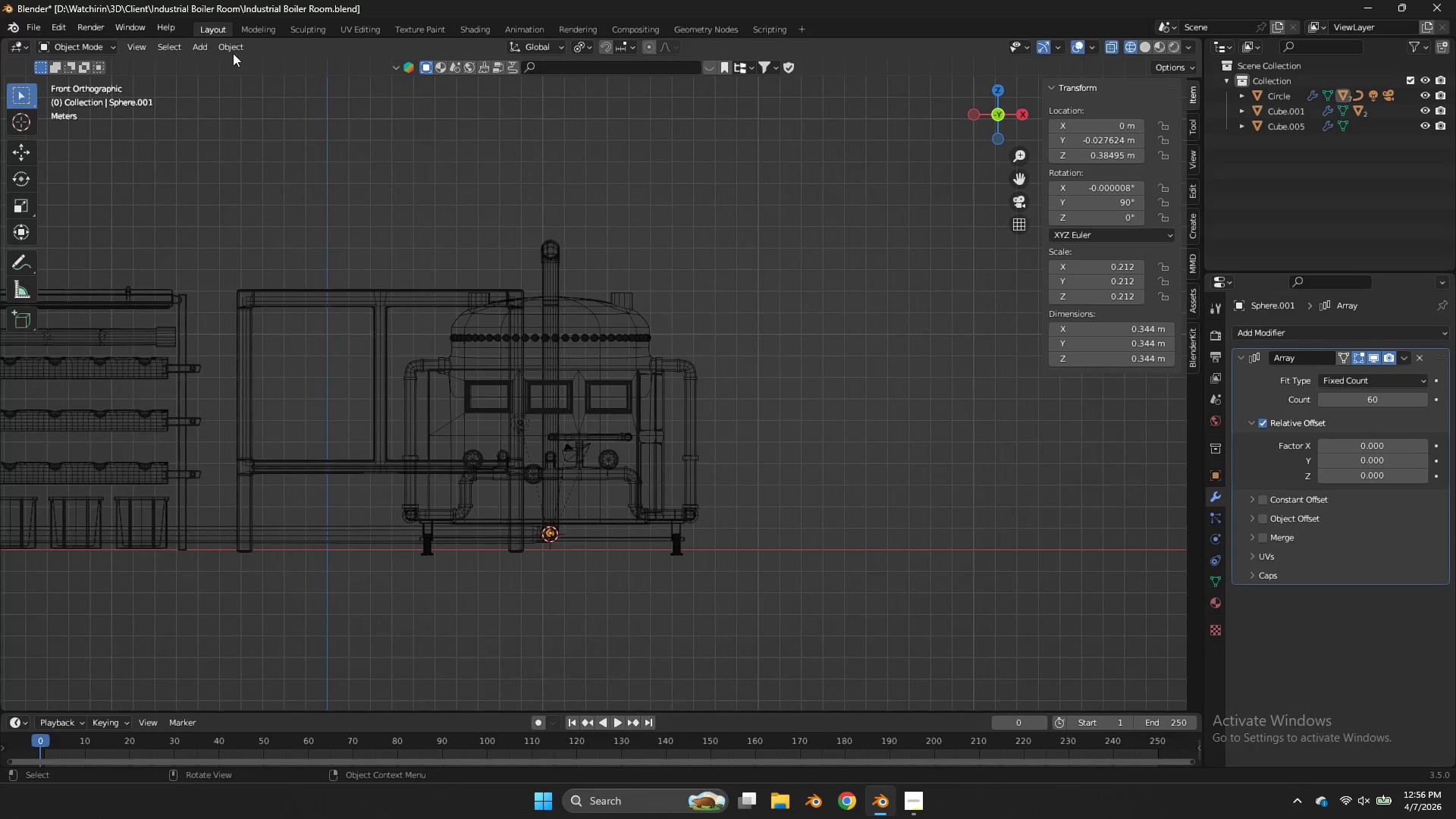 
left_click([232, 49])
 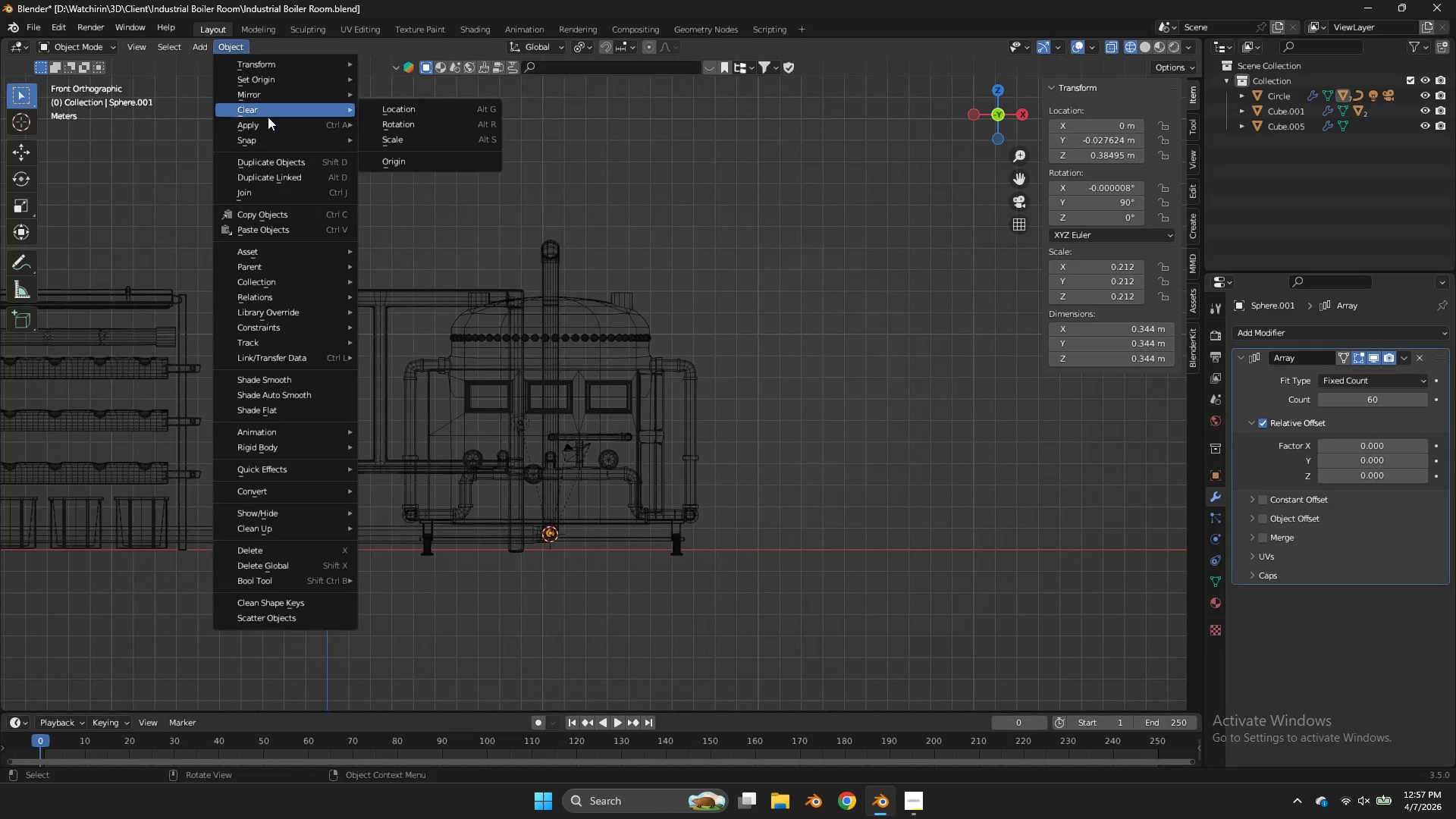 
left_click([267, 106])
 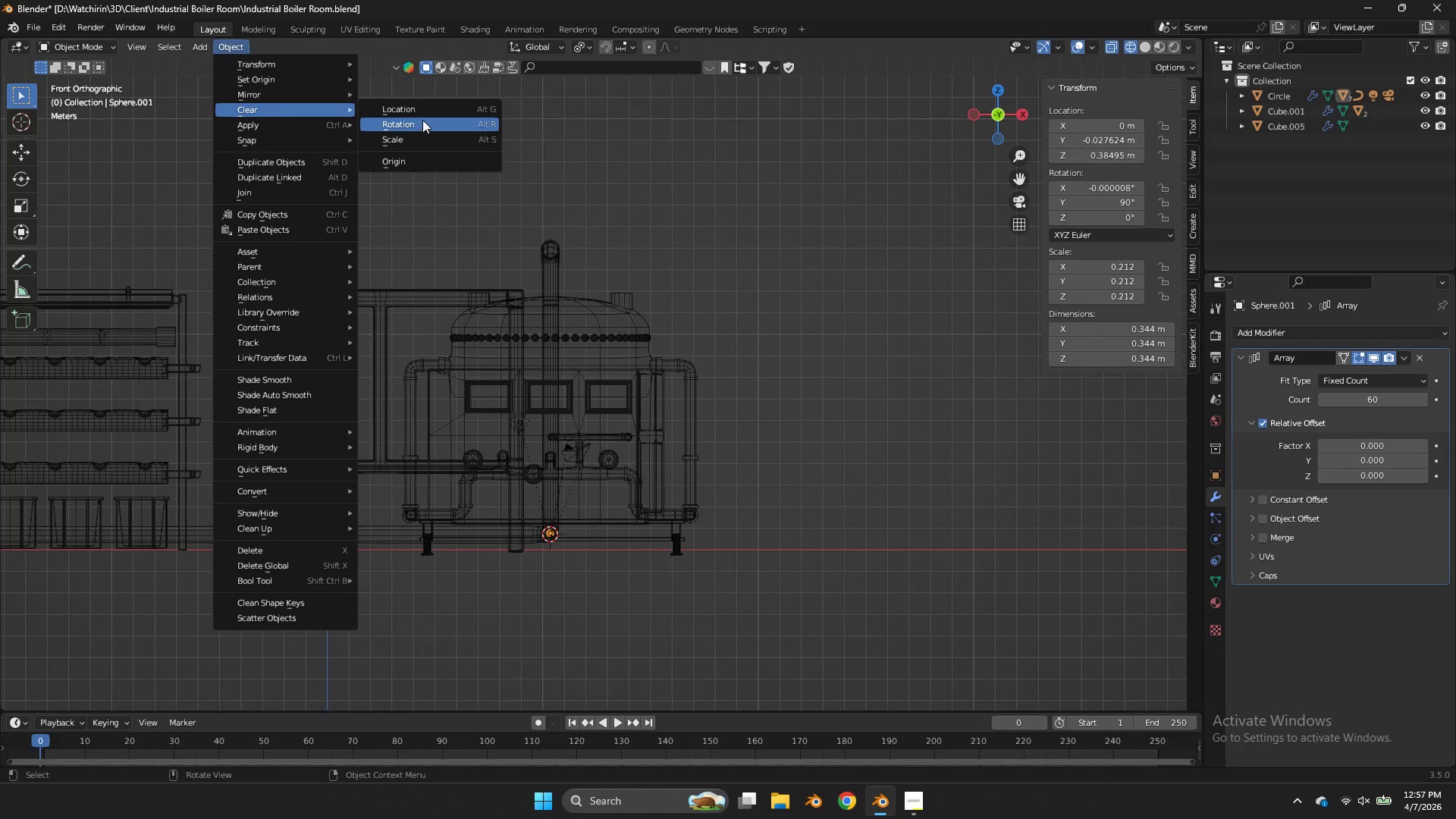 
left_click([422, 120])
 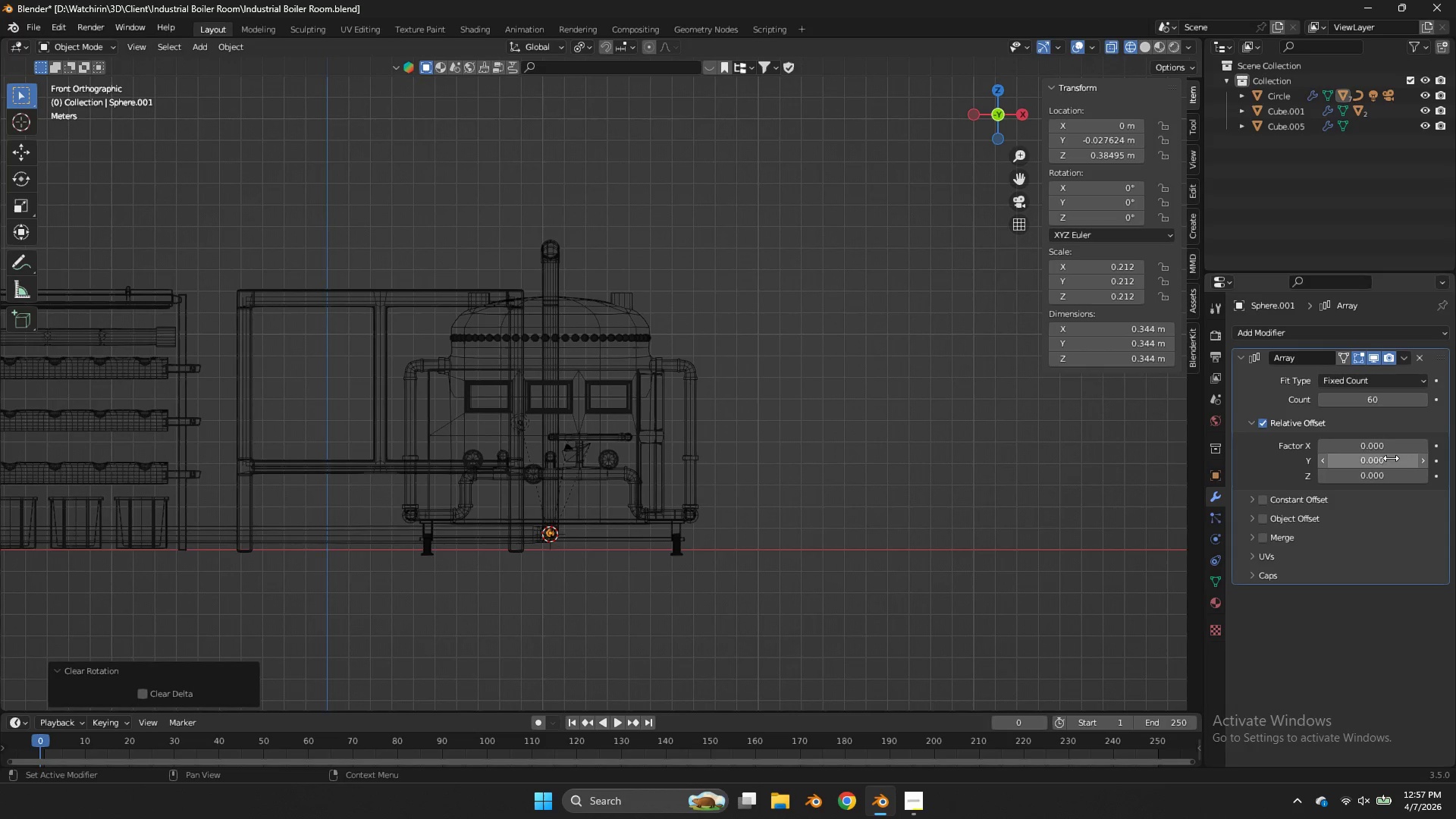 
left_click_drag(start_coordinate=[1386, 475], to_coordinate=[678, 476])
 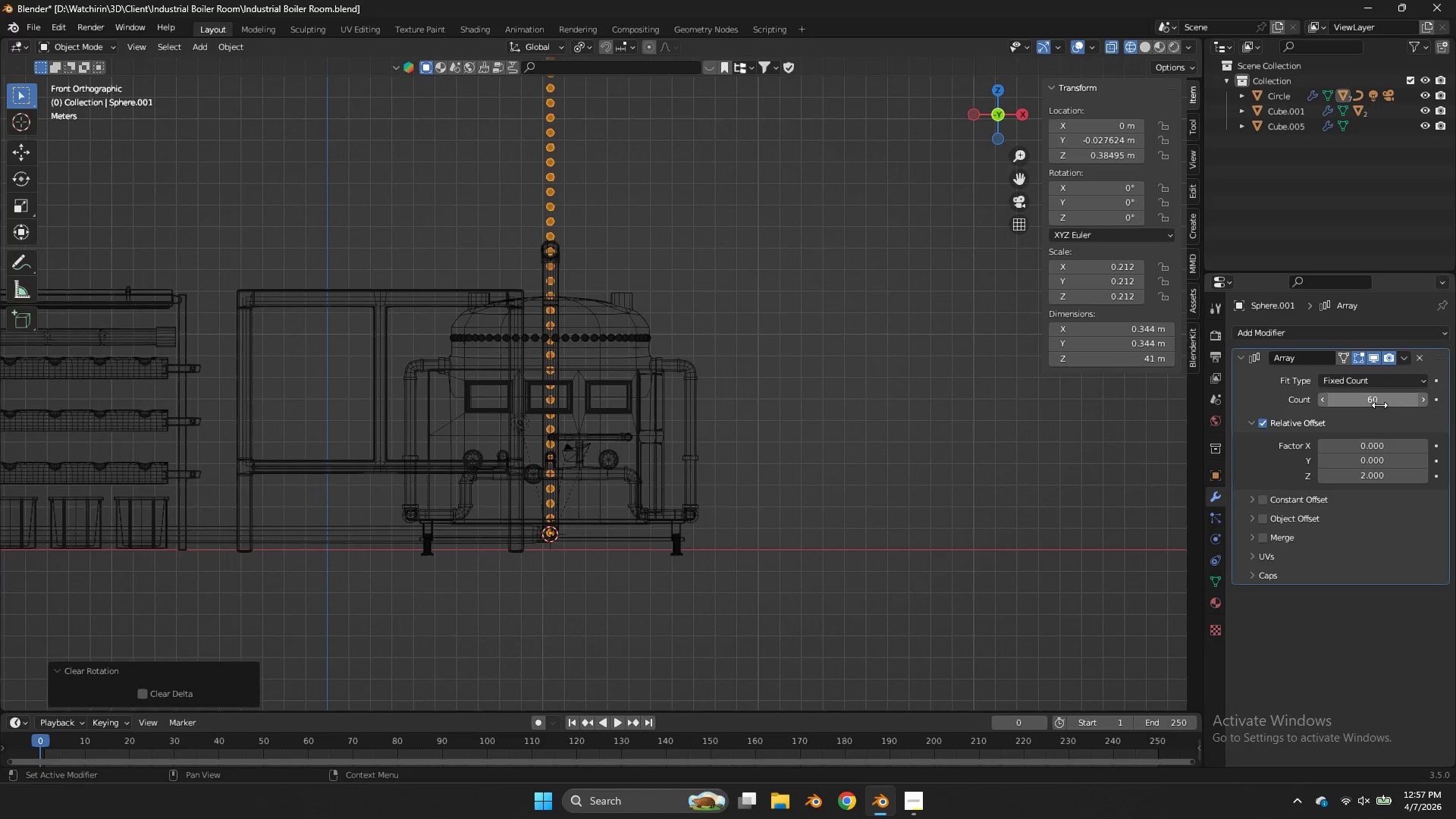 
left_click([1377, 403])
 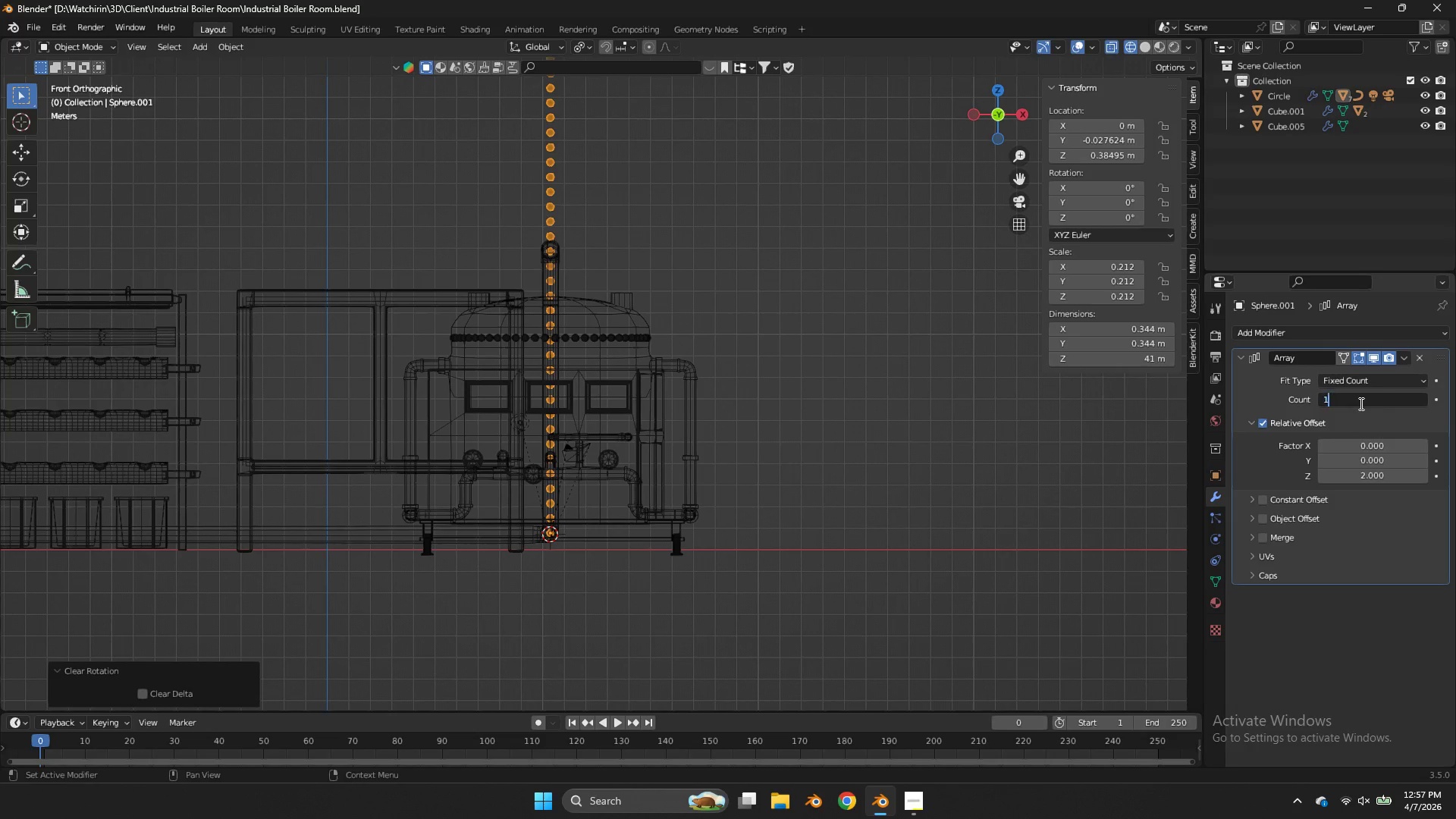 
key(1)
 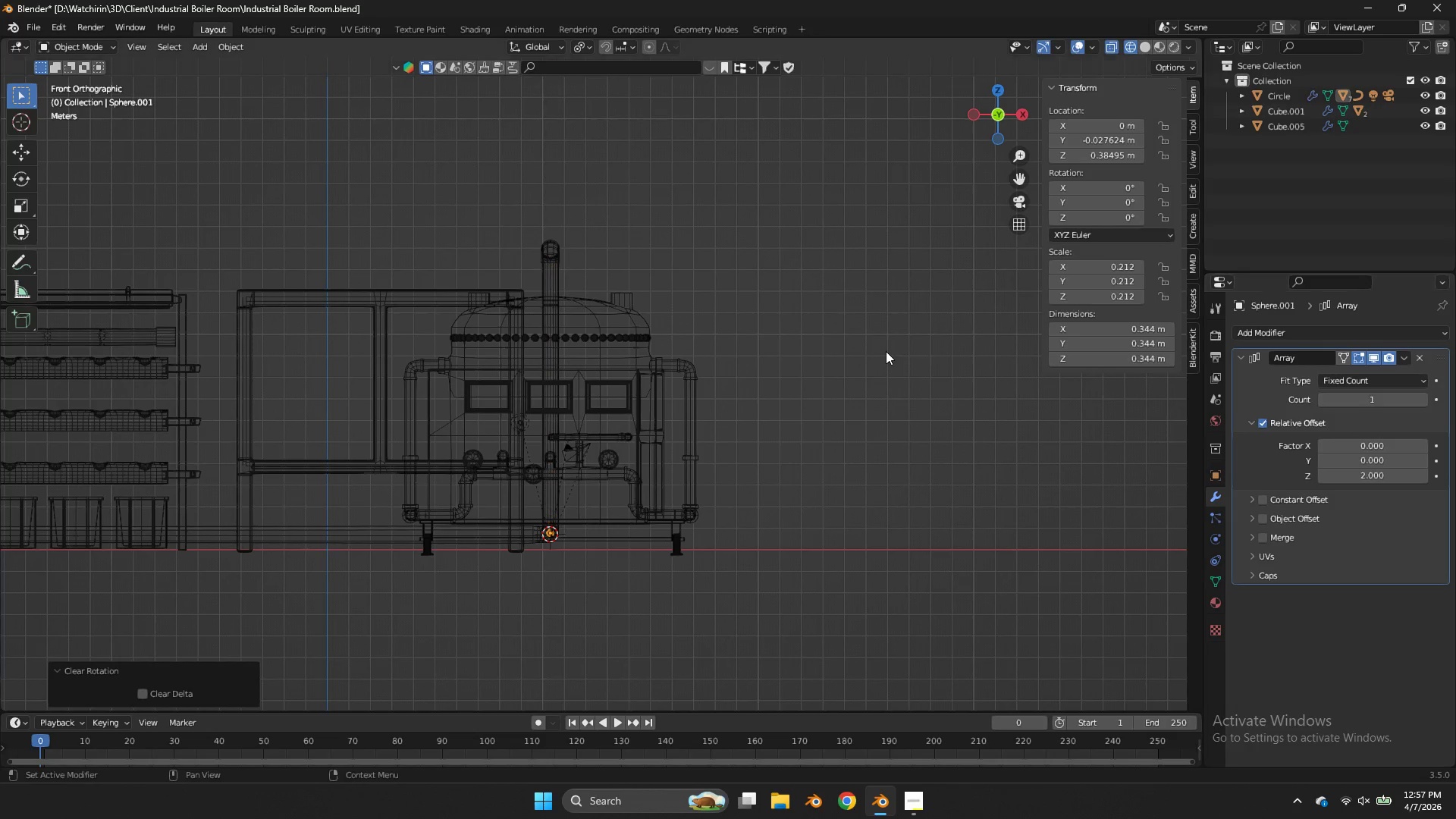 
left_click([886, 351])
 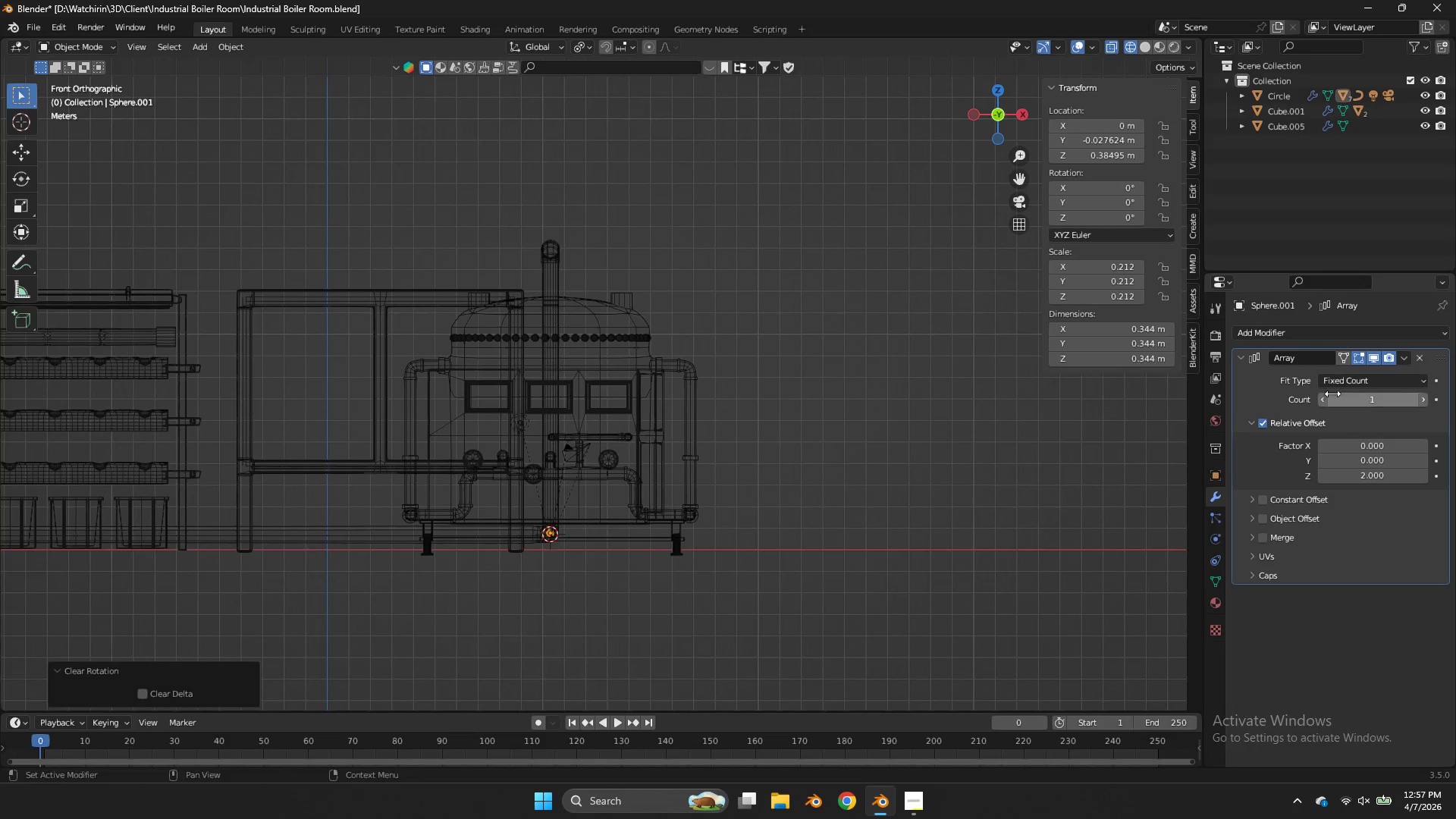 
left_click([1370, 396])
 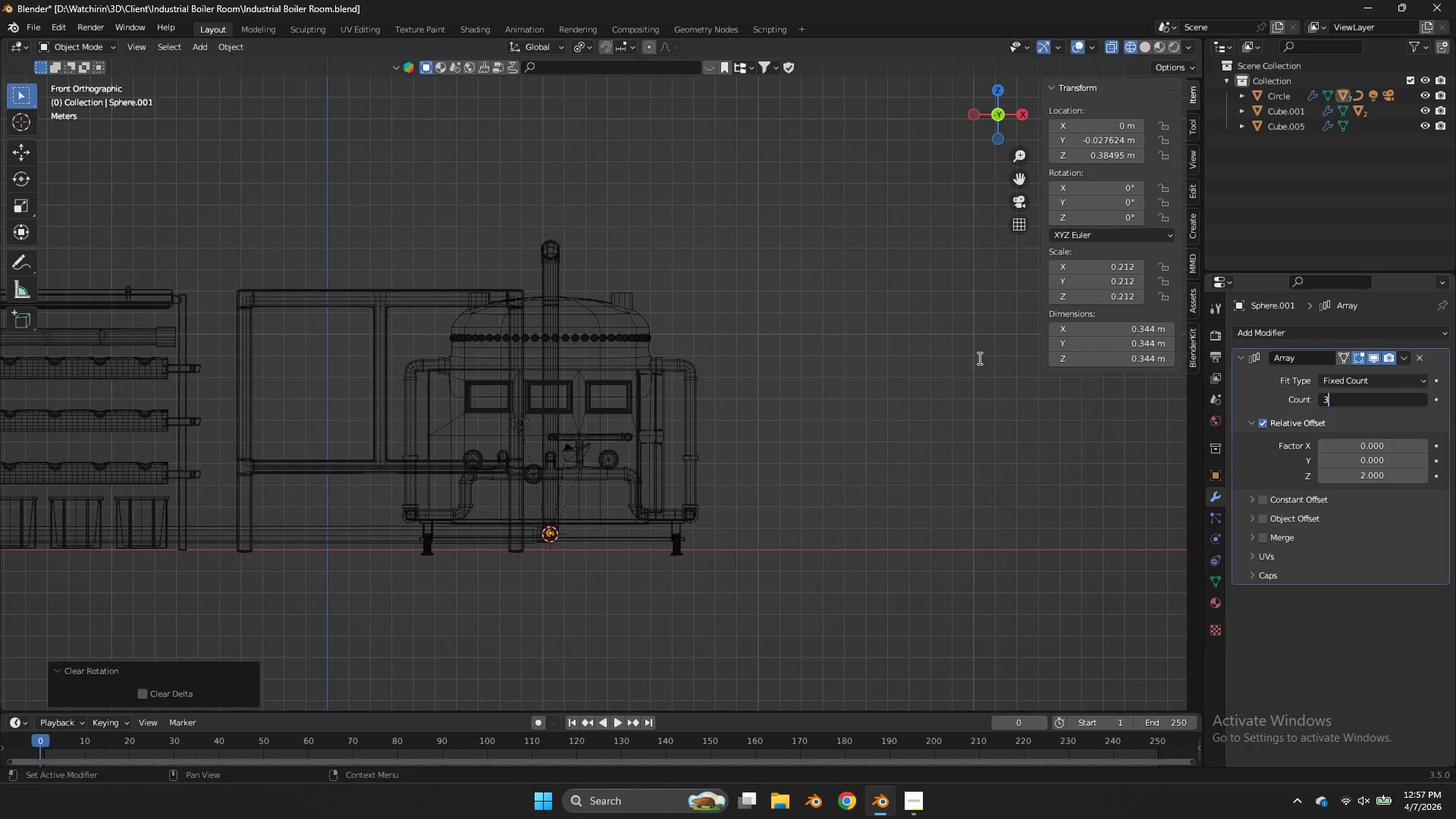 
key(3)
 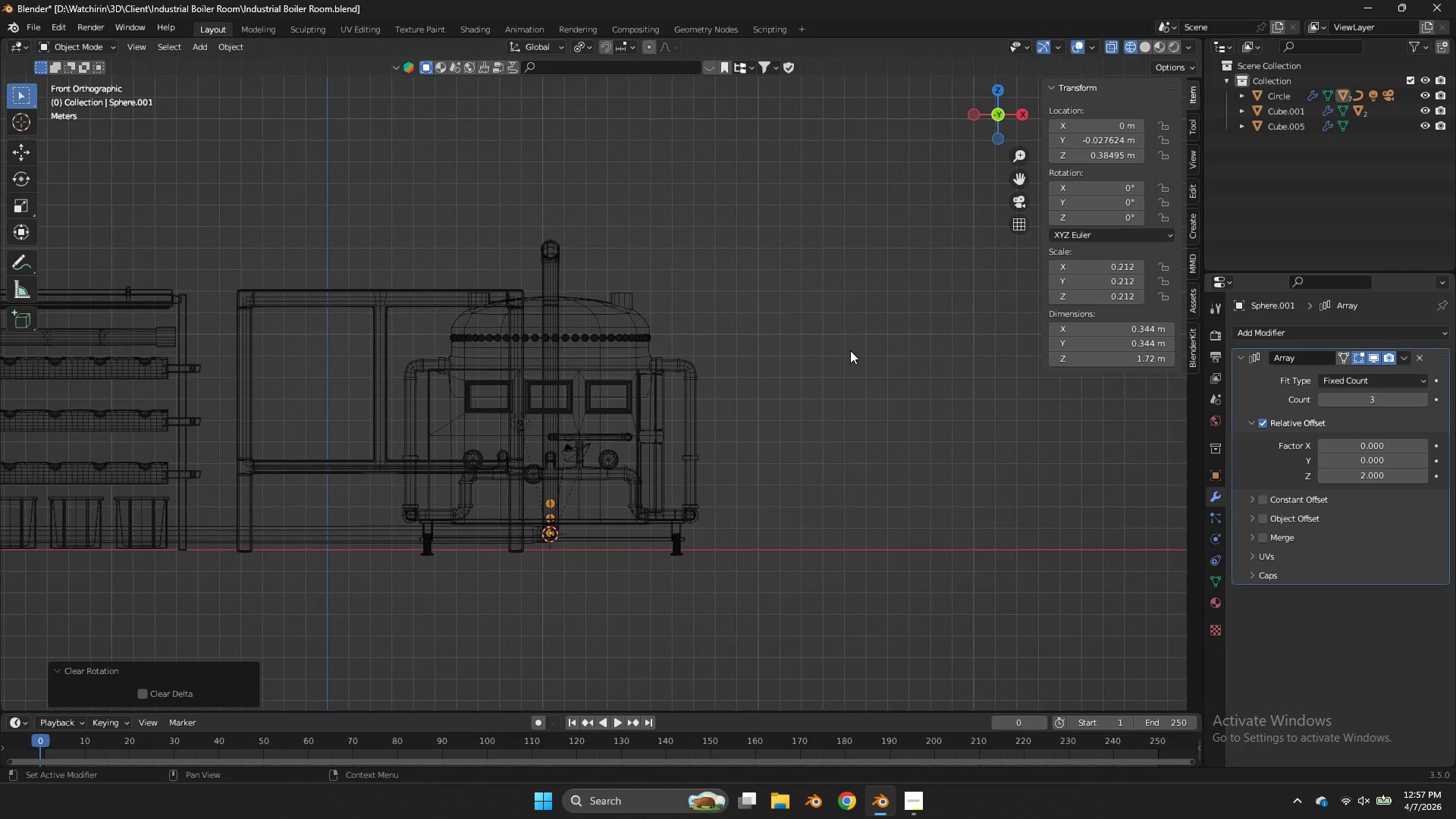 
double_click([850, 350])
 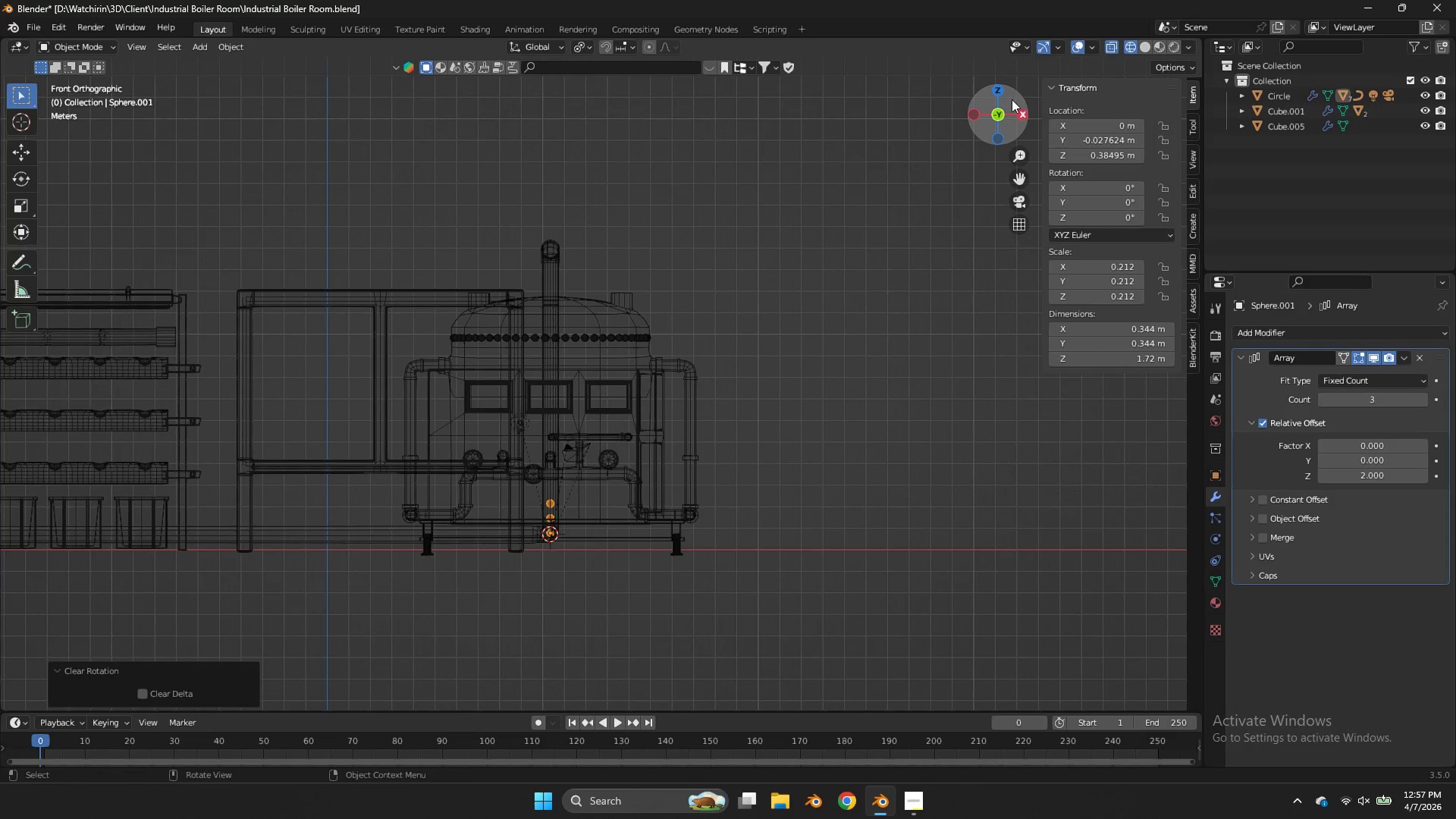 
left_click([1003, 92])
 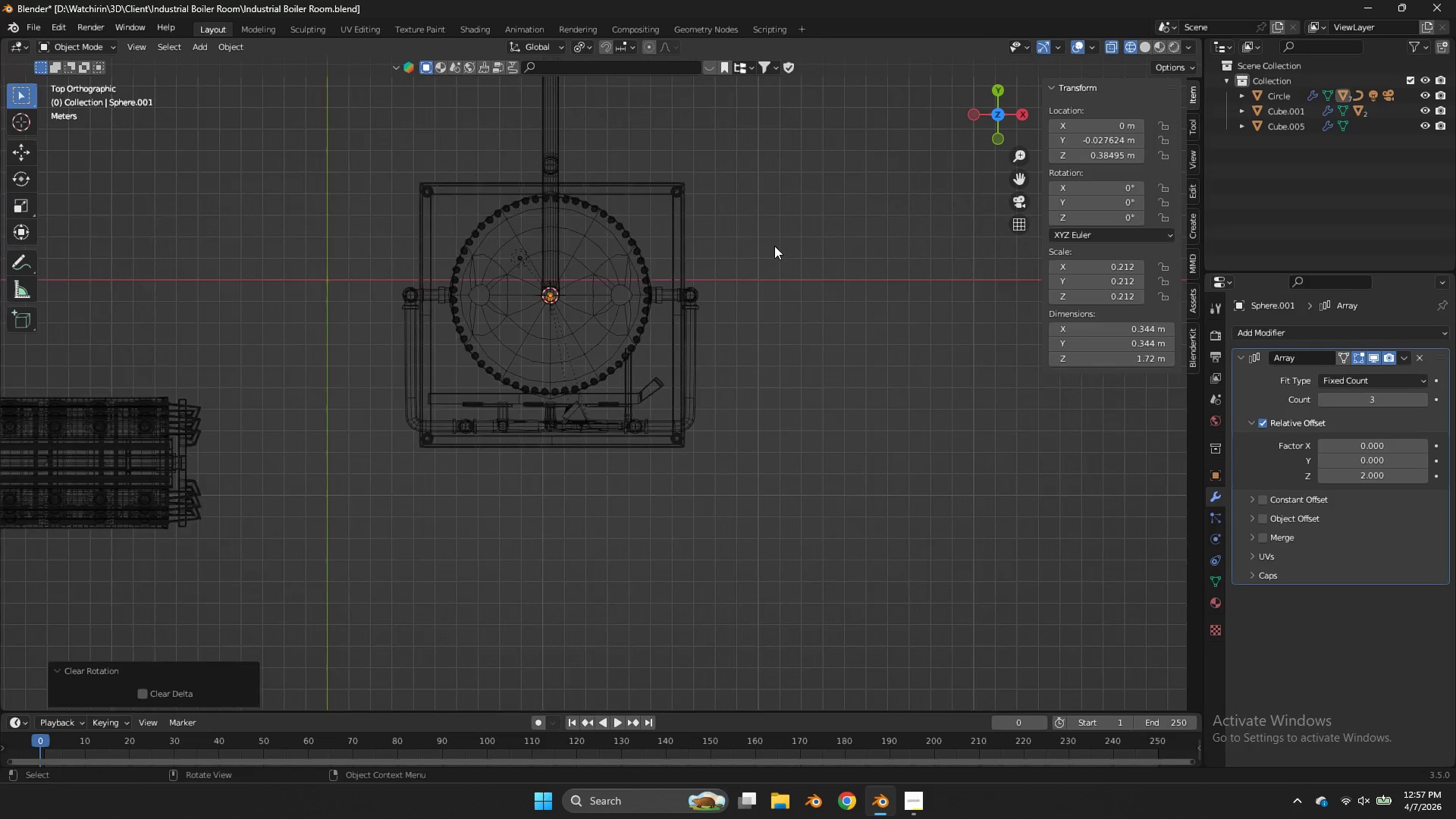 
scroll: coordinate [632, 235], scroll_direction: up, amount: 4.0
 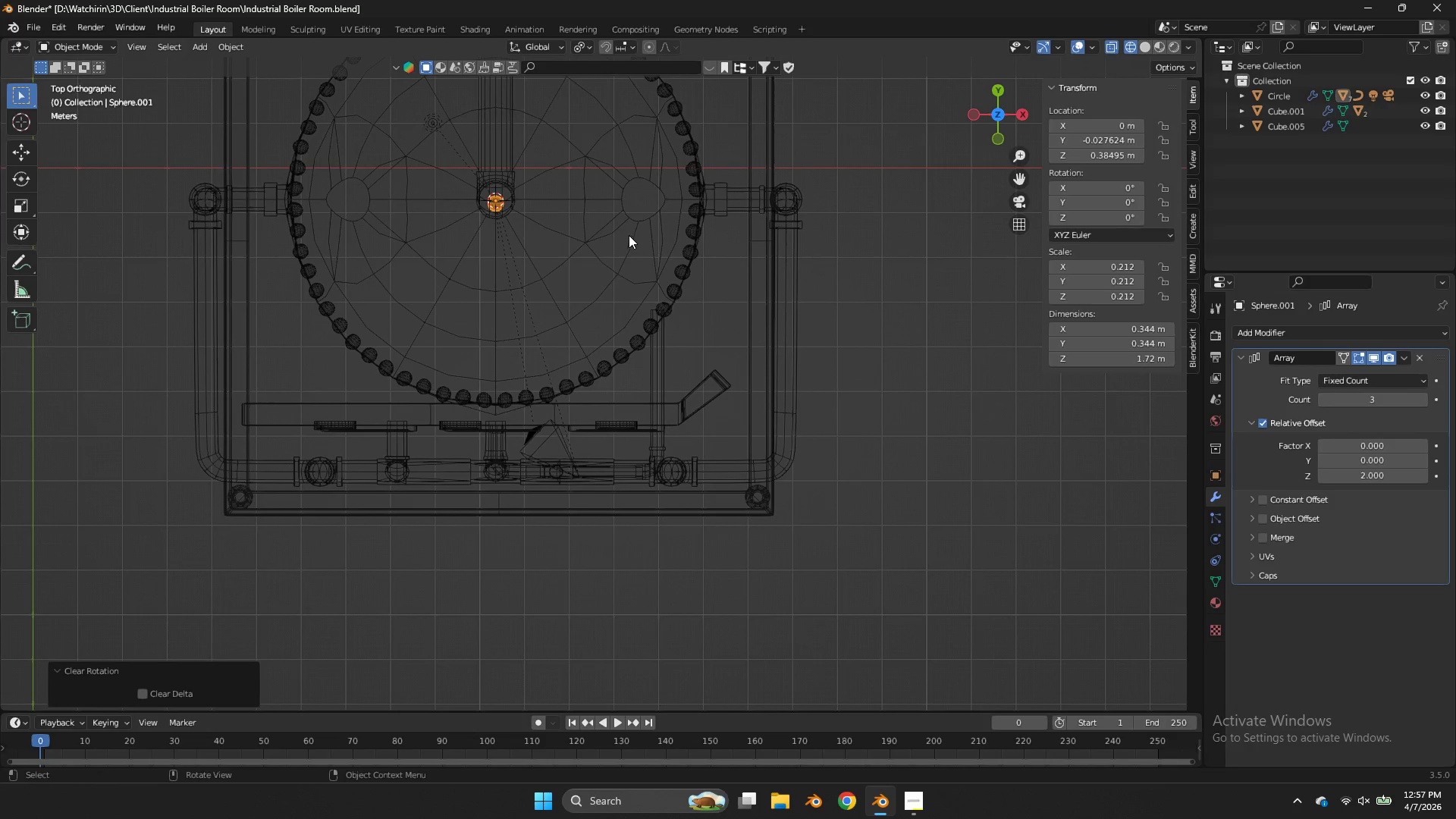 
key(G)
 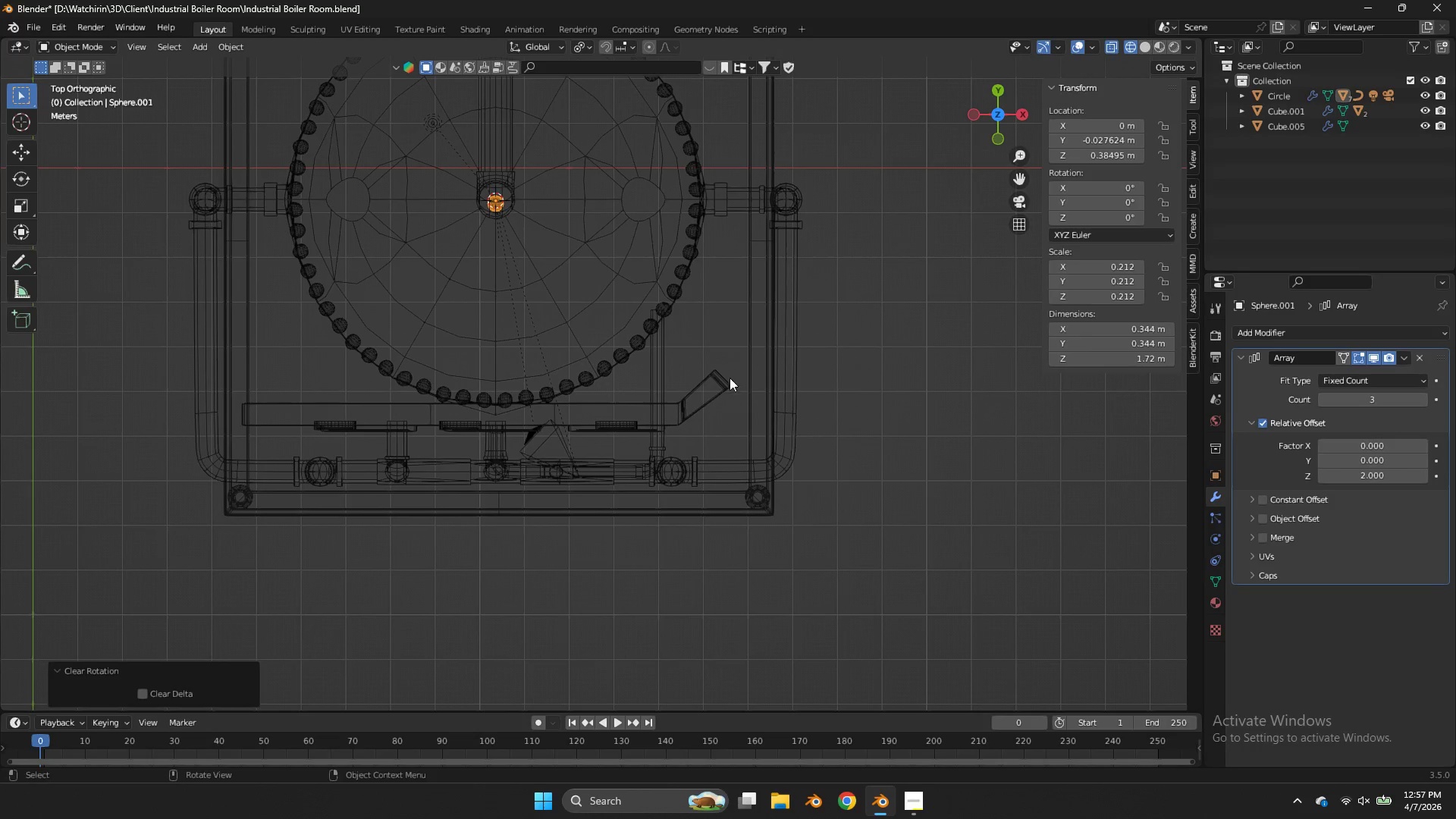 
key(Tab)
 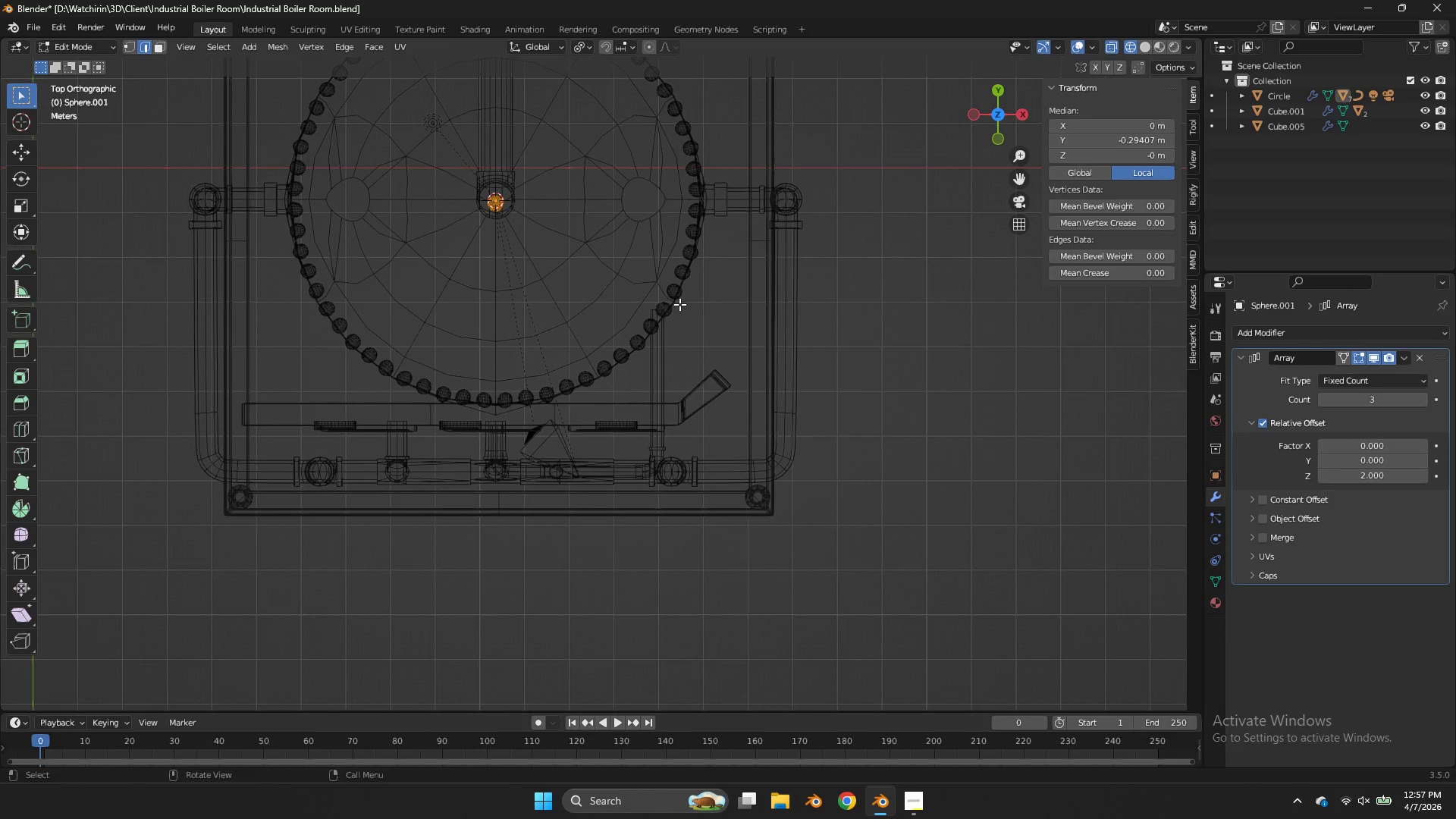 
key(G)
 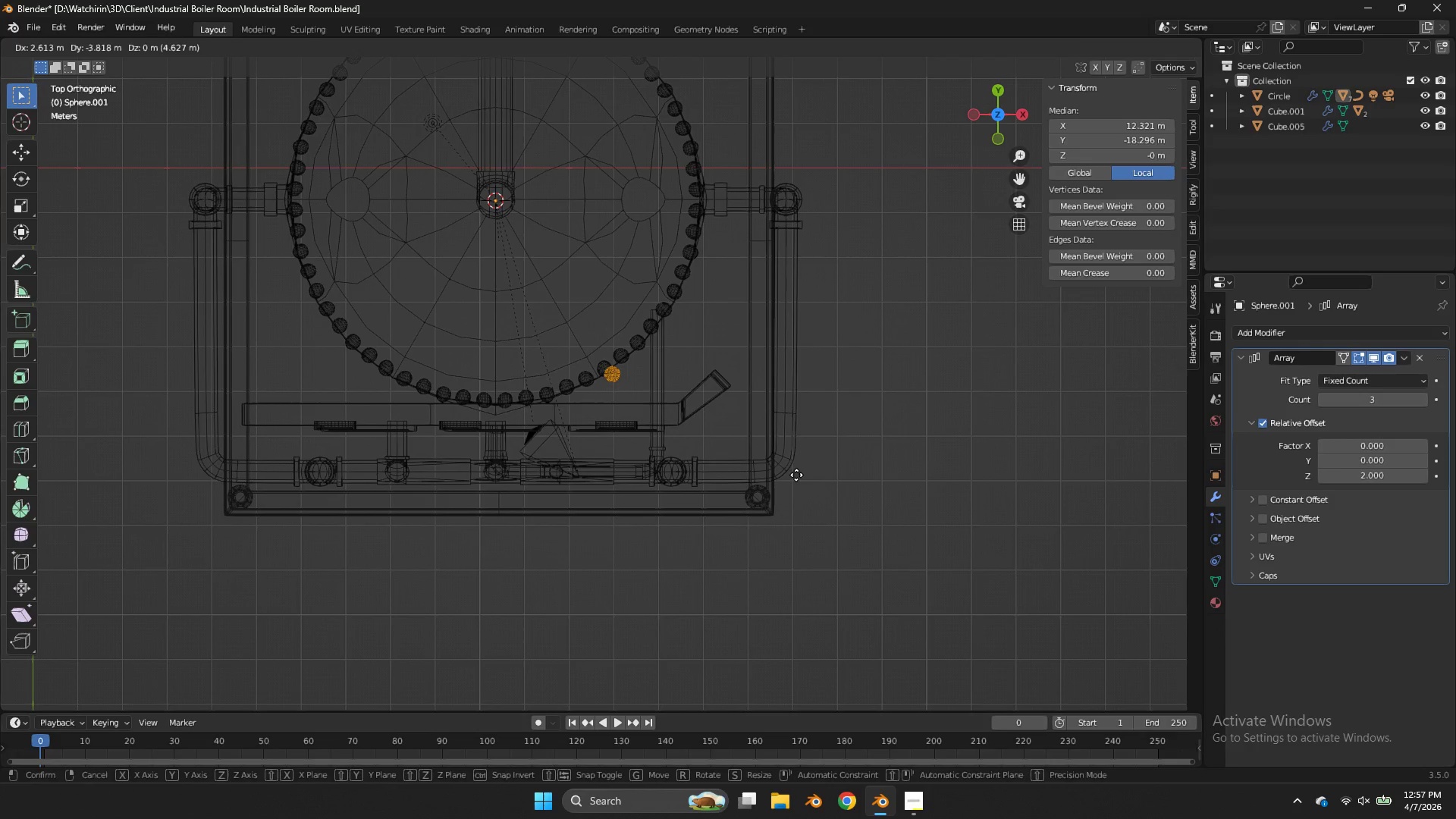 
hold_key(key=ShiftLeft, duration=2.34)
left_click([750, 449])
 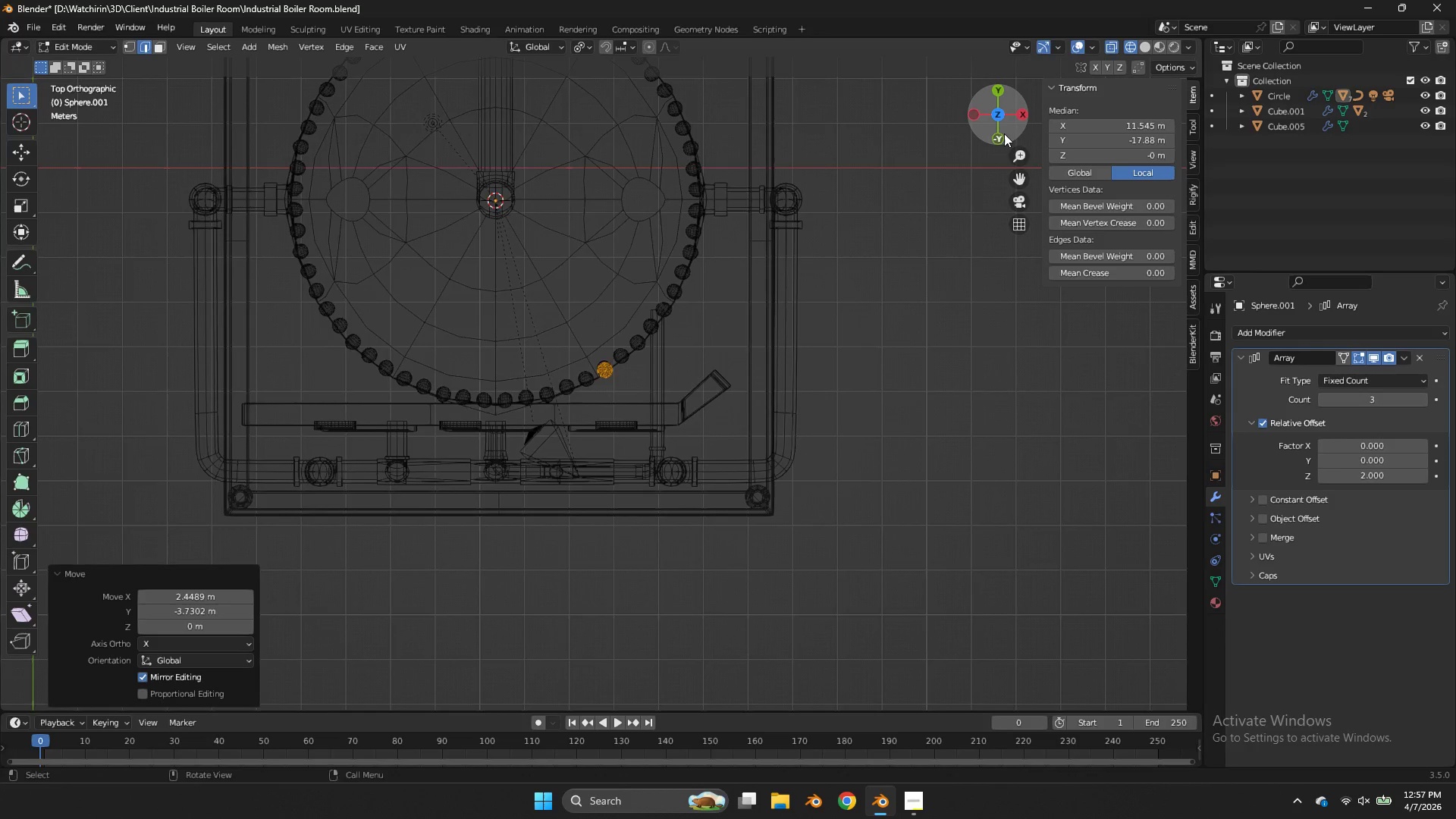 
left_click_drag(start_coordinate=[1005, 135], to_coordinate=[820, 620])
 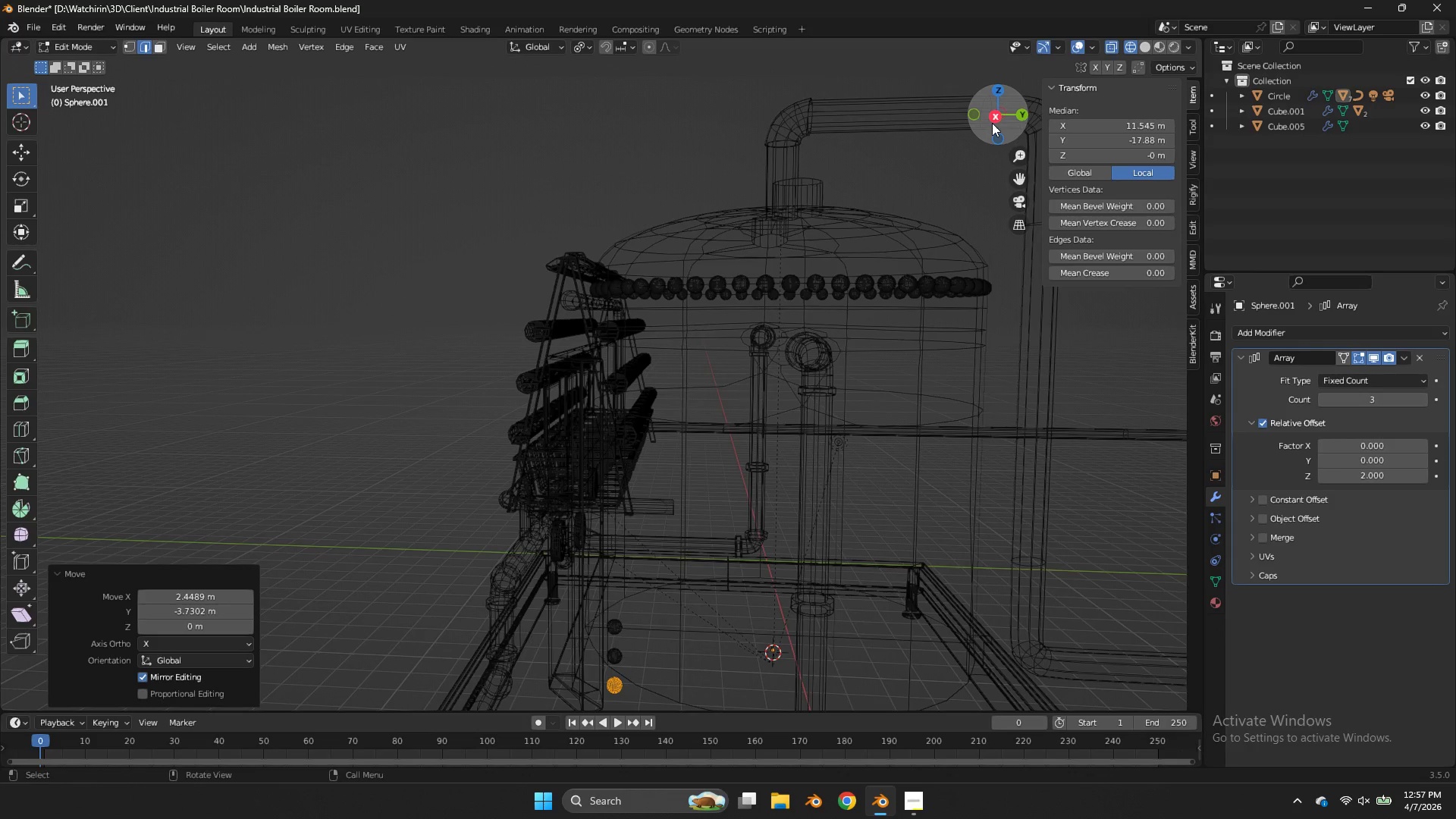 
left_click([992, 123])
 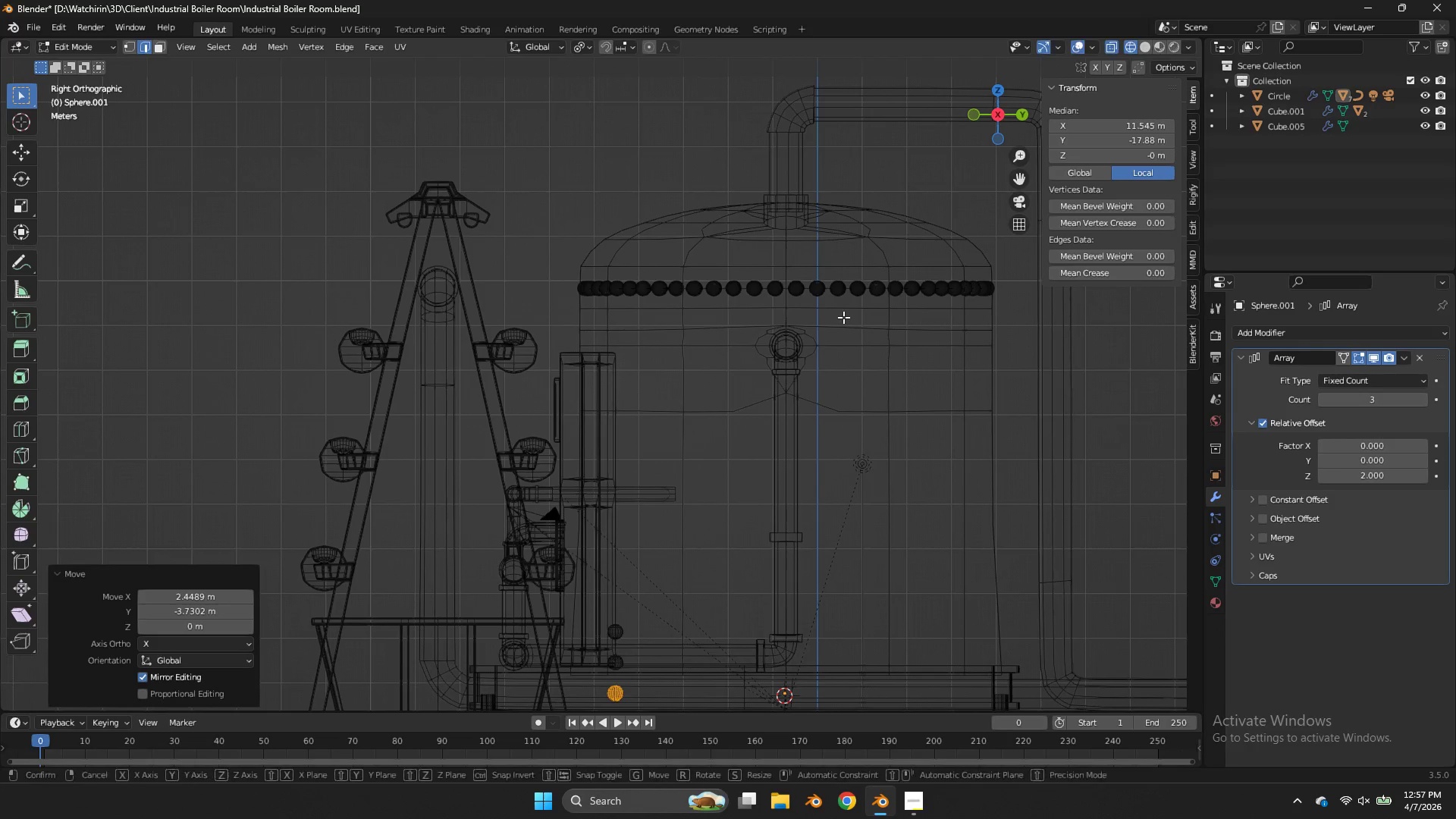 
type(gz)
 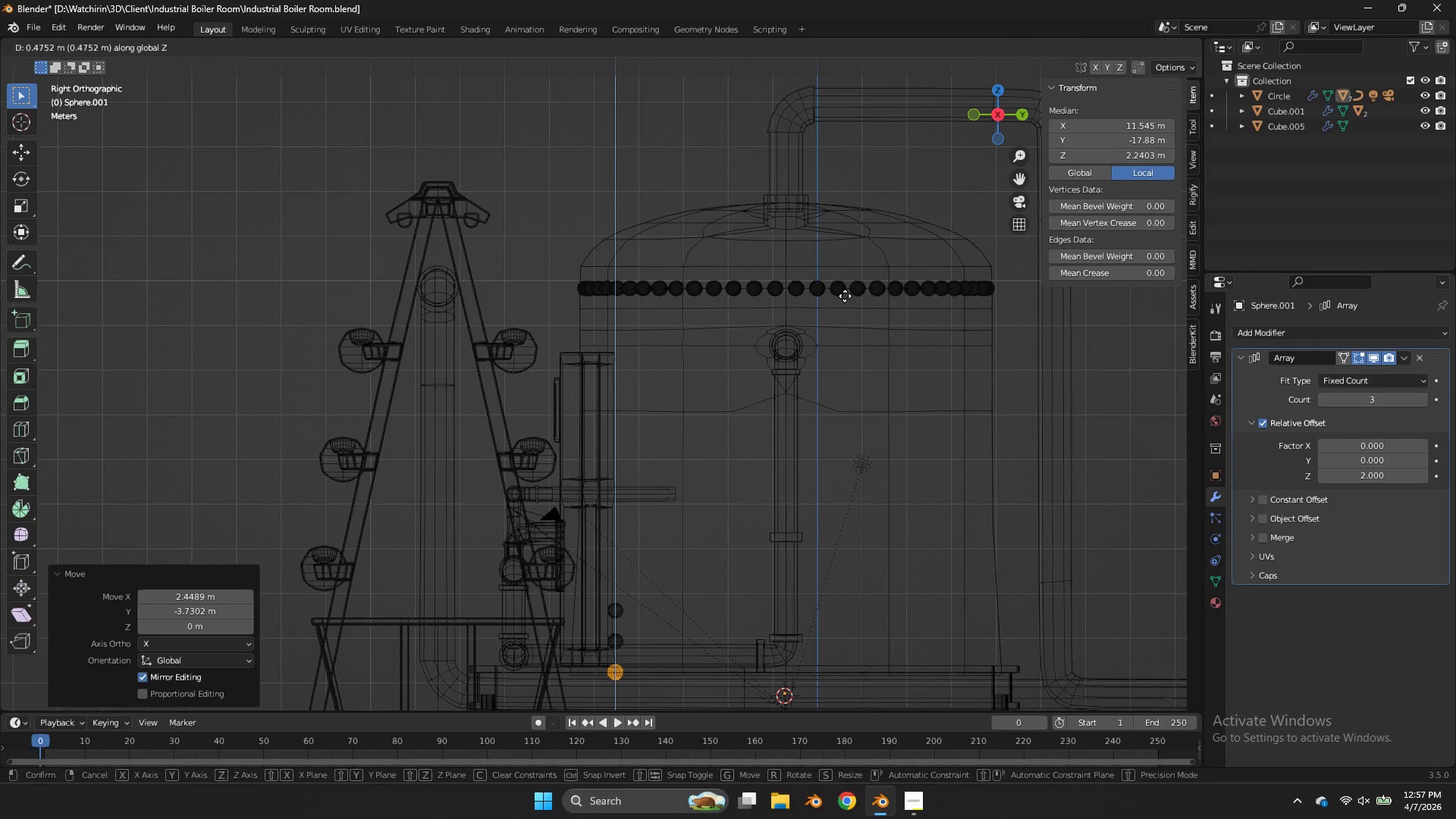 
left_click([845, 296])
 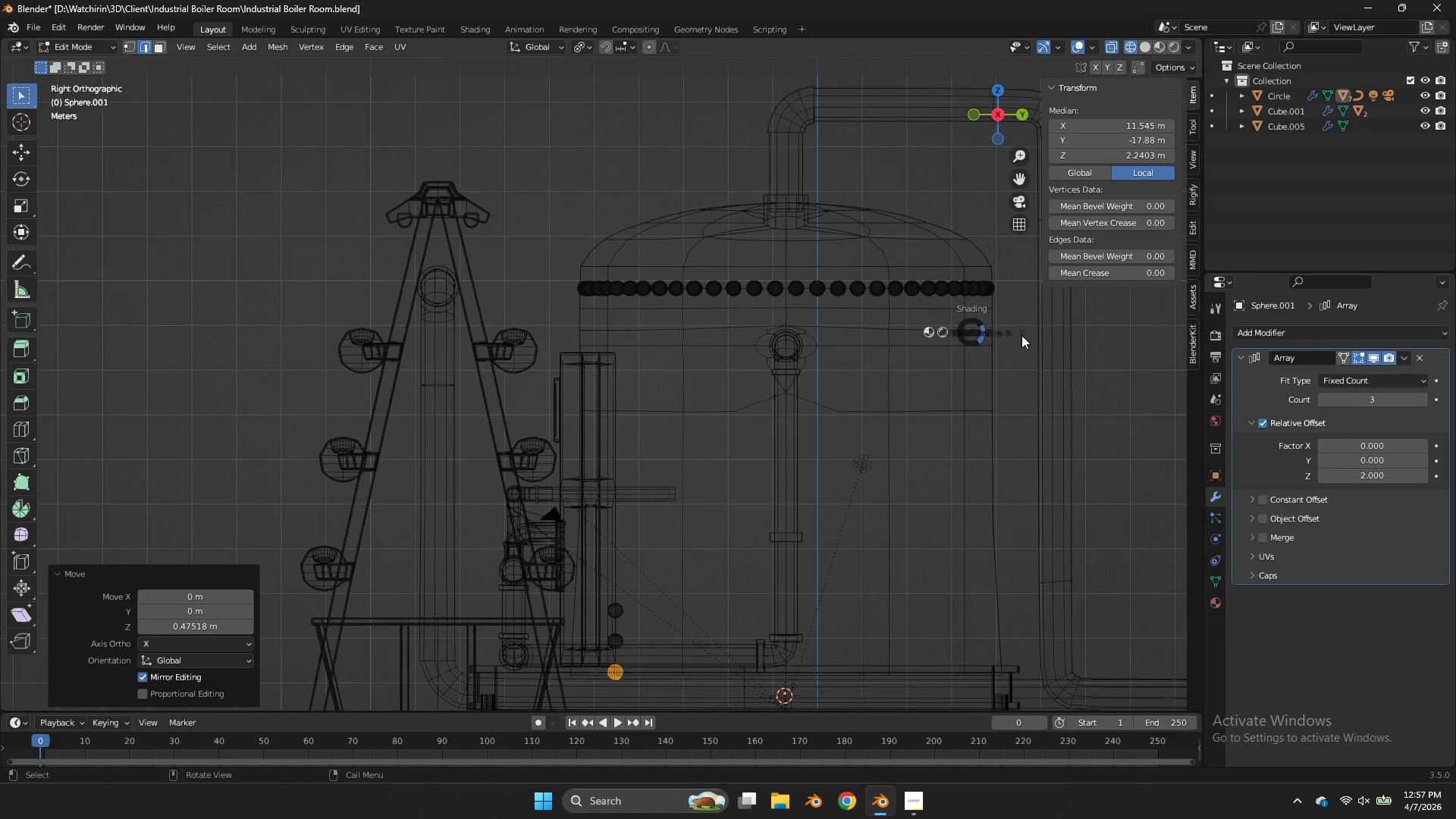 
type(zz)
 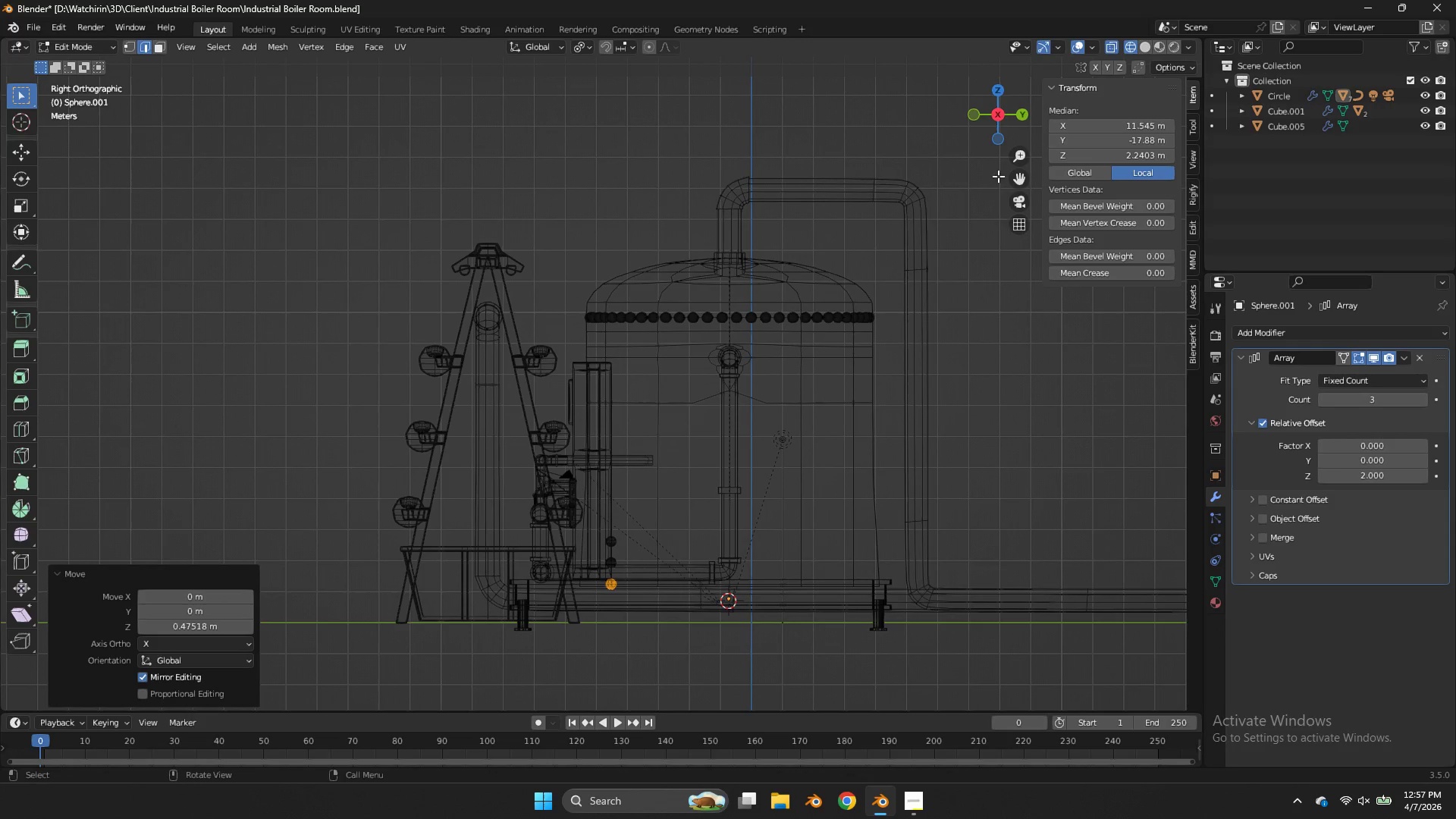 
scroll: coordinate [1053, 335], scroll_direction: down, amount: 2.0
 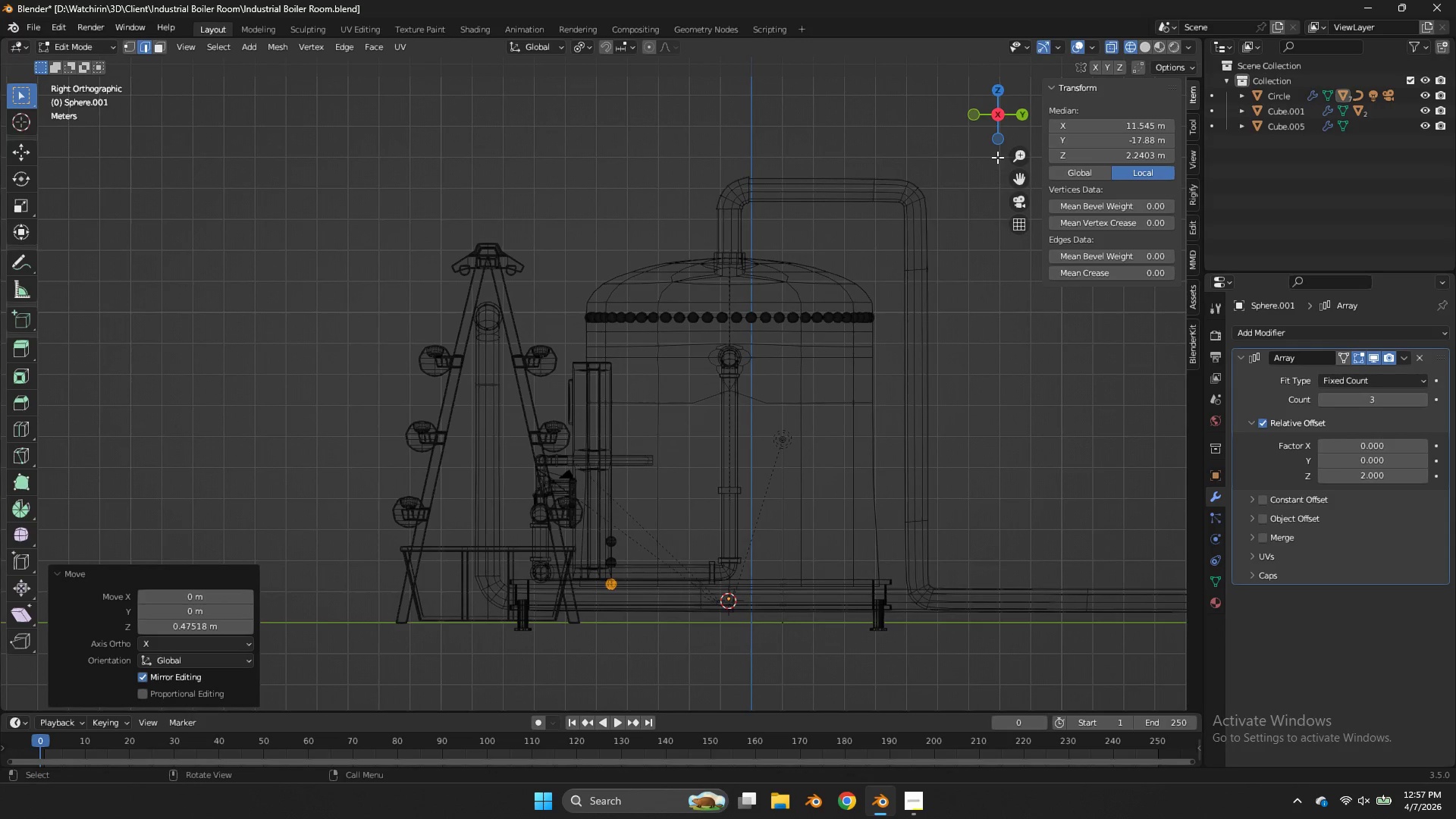 
left_click_drag(start_coordinate=[993, 131], to_coordinate=[974, 127])
 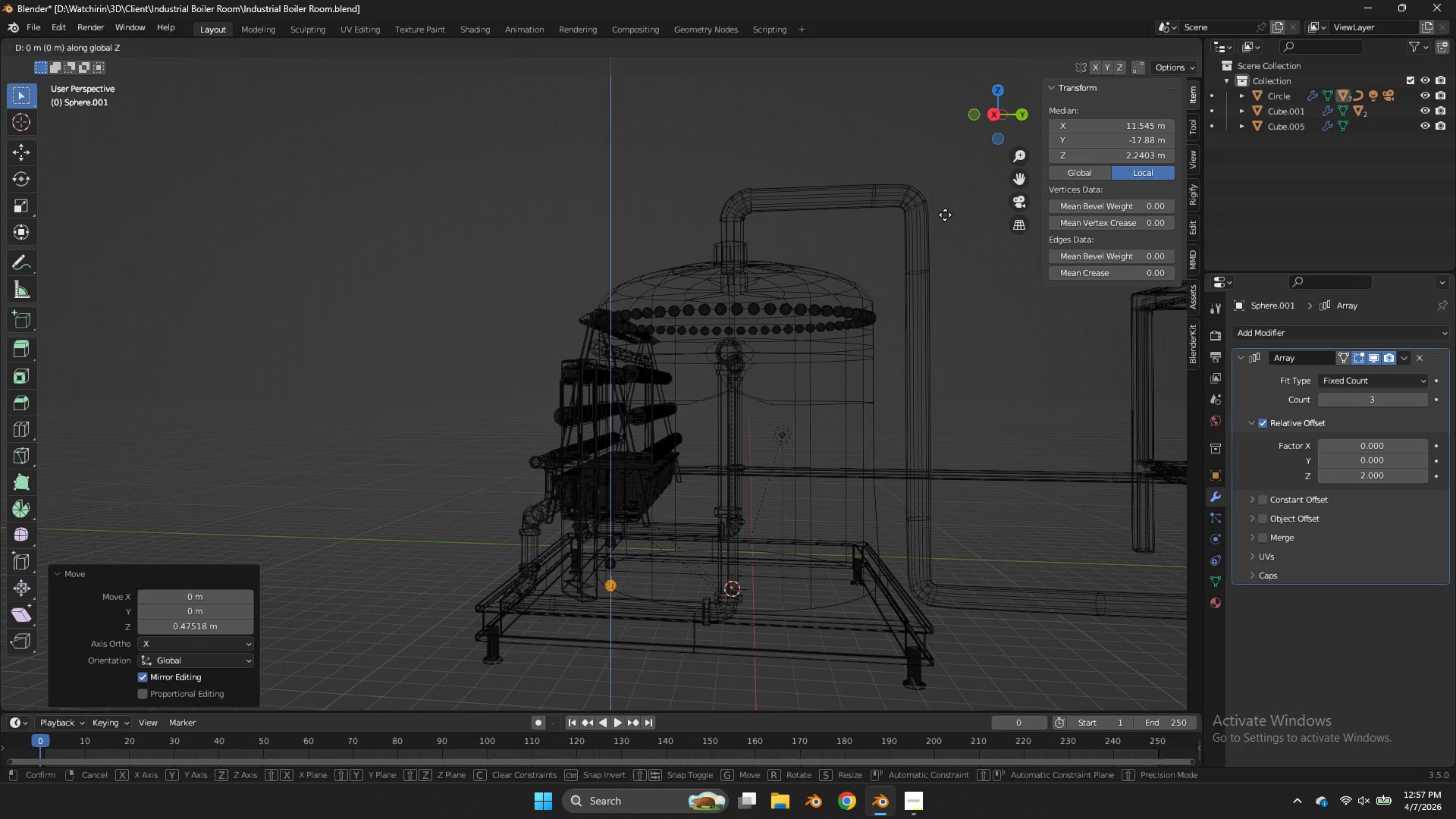 
type(gz)
 